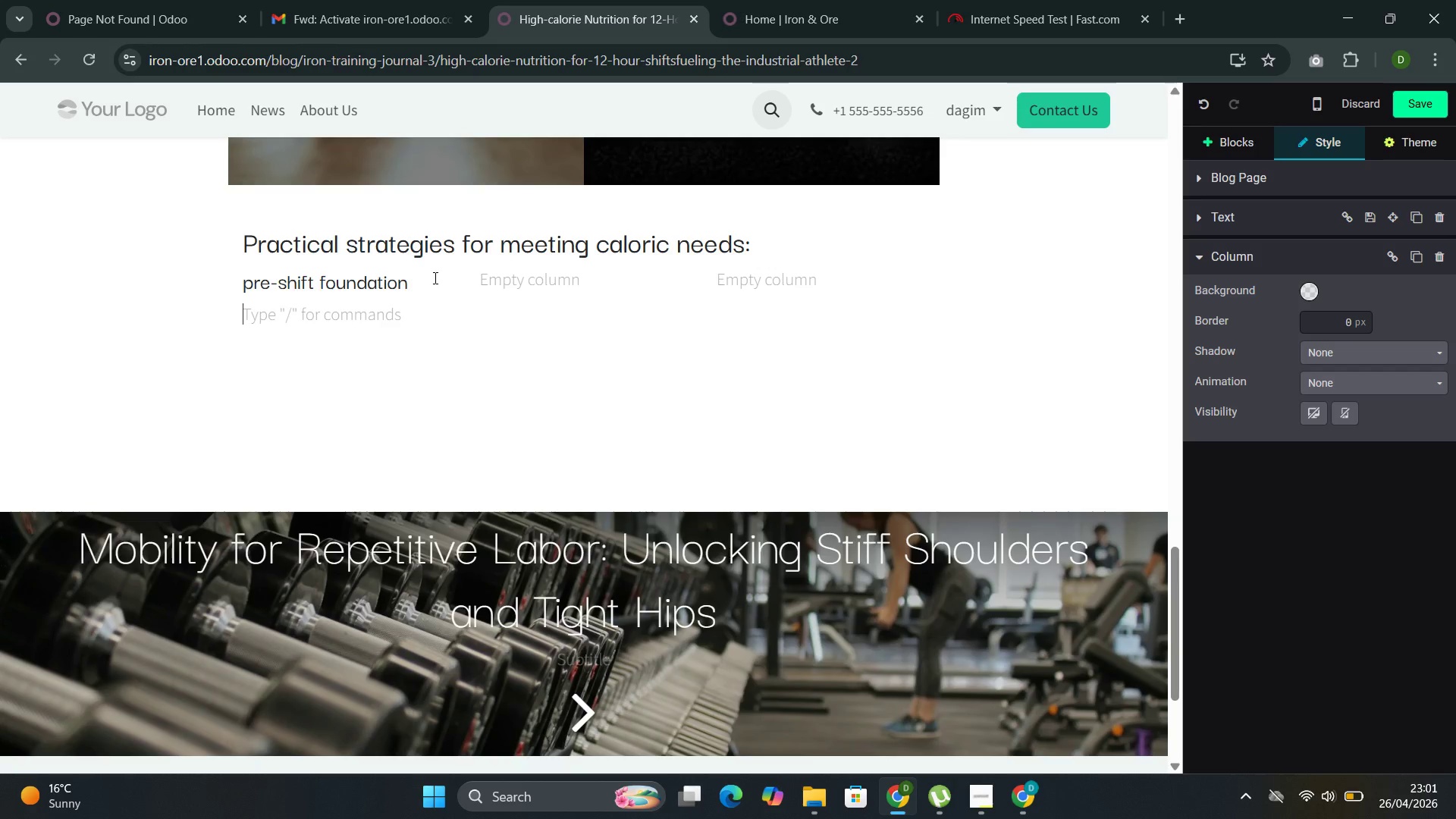 
key(Shift+A)
 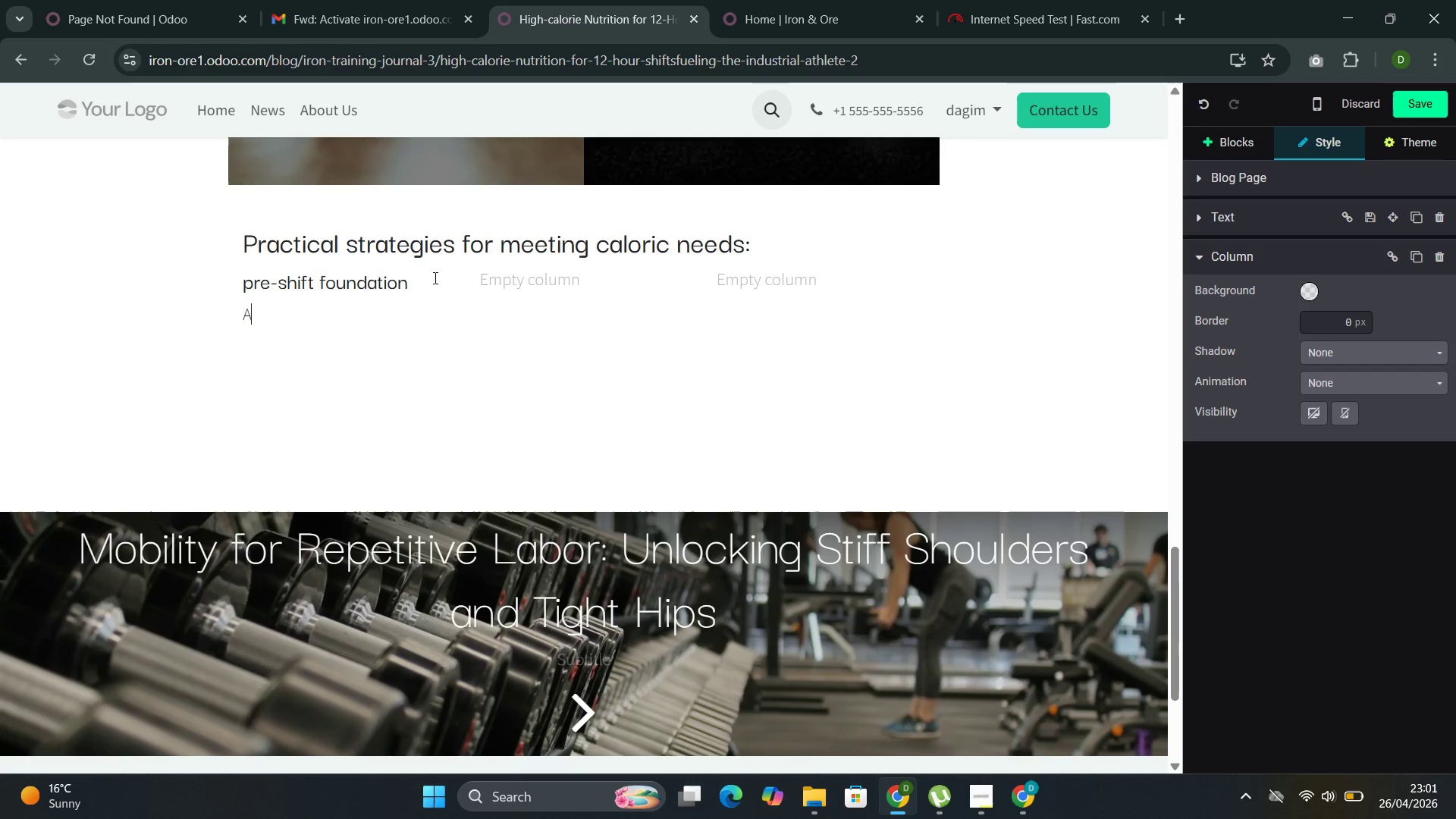 
key(Space)
 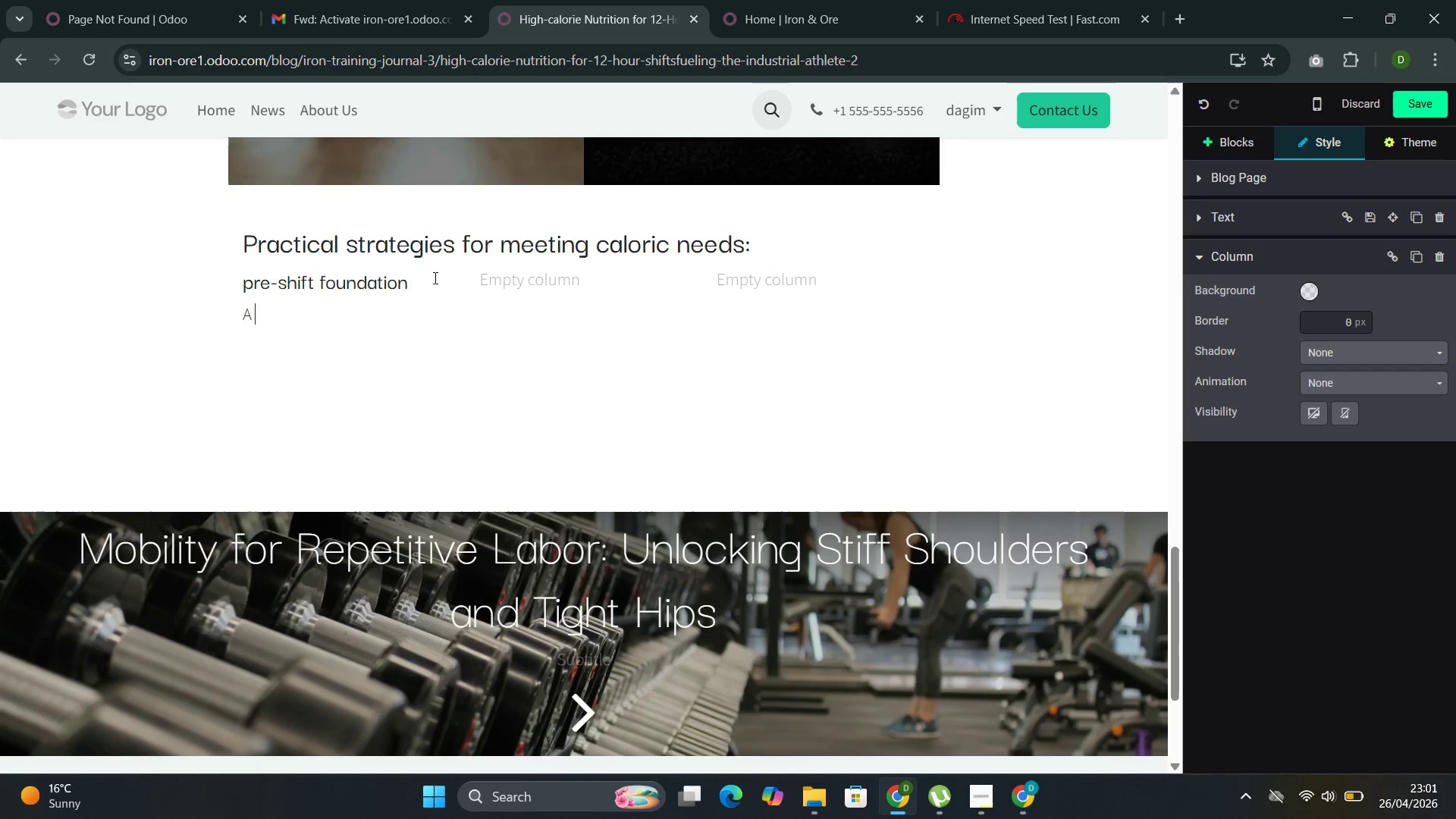 
wait(21.22)
 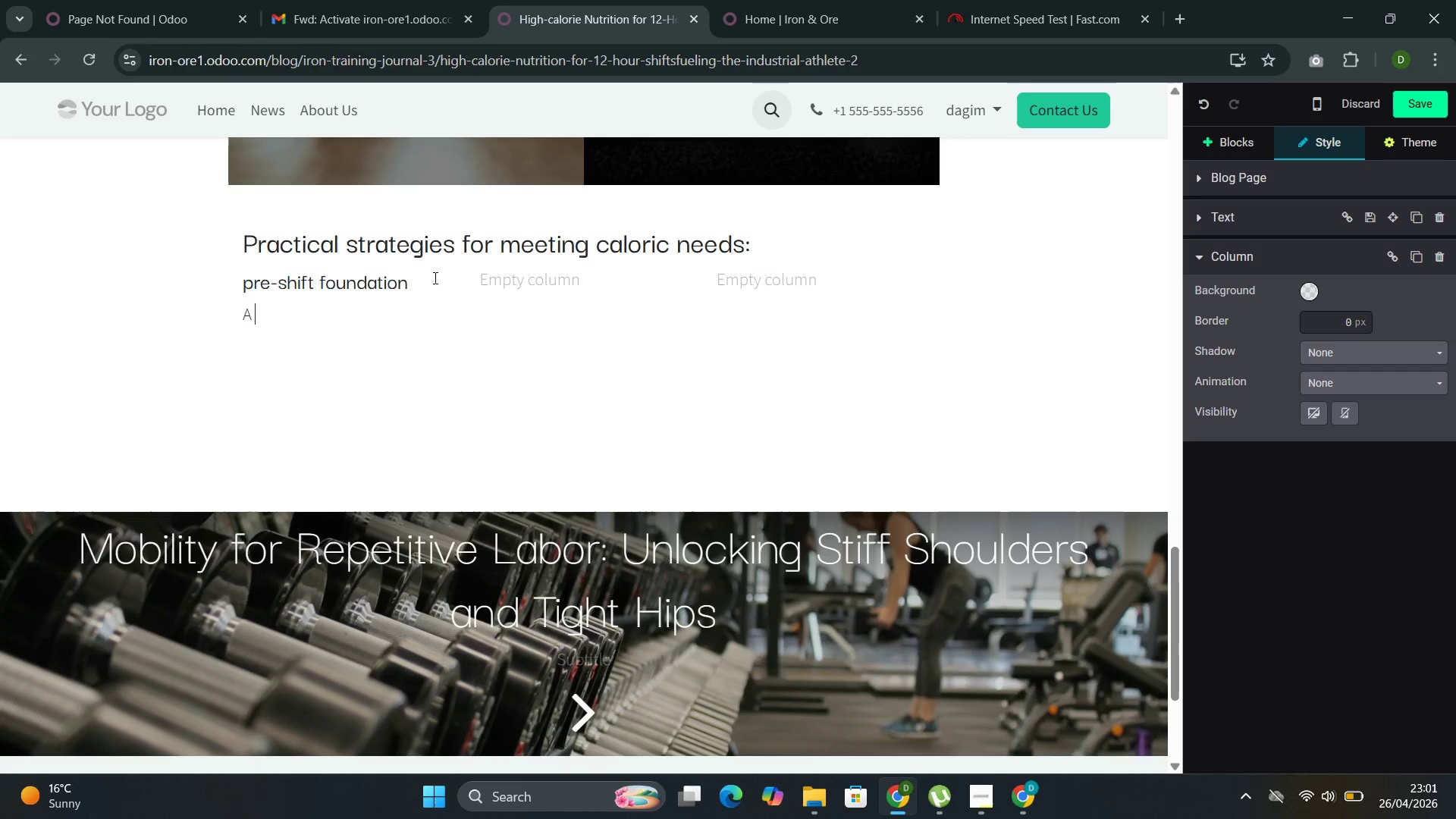 
type(sta)
key(Backspace)
key(Backspace)
type(usta)
 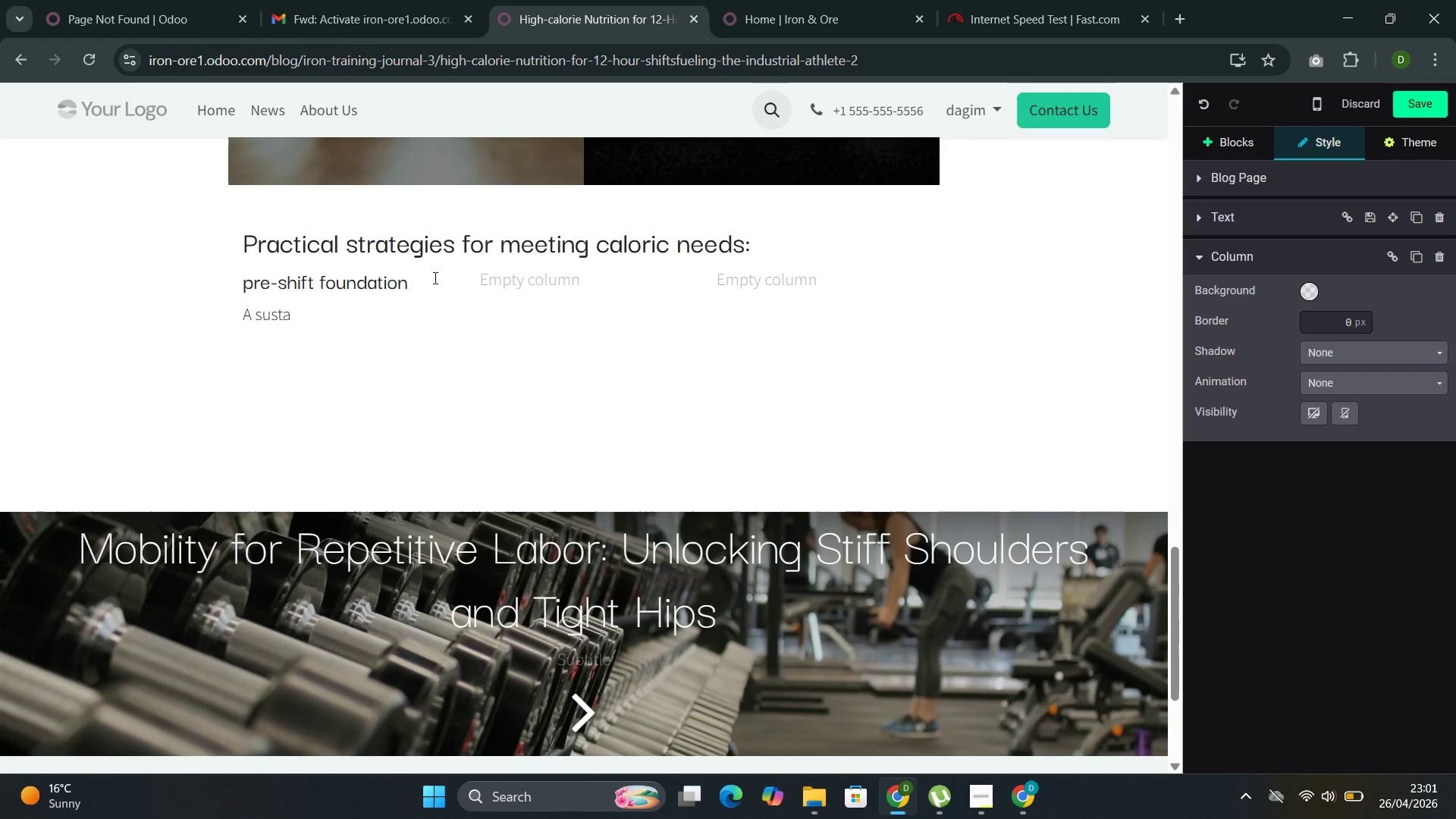 
wait(7.78)
 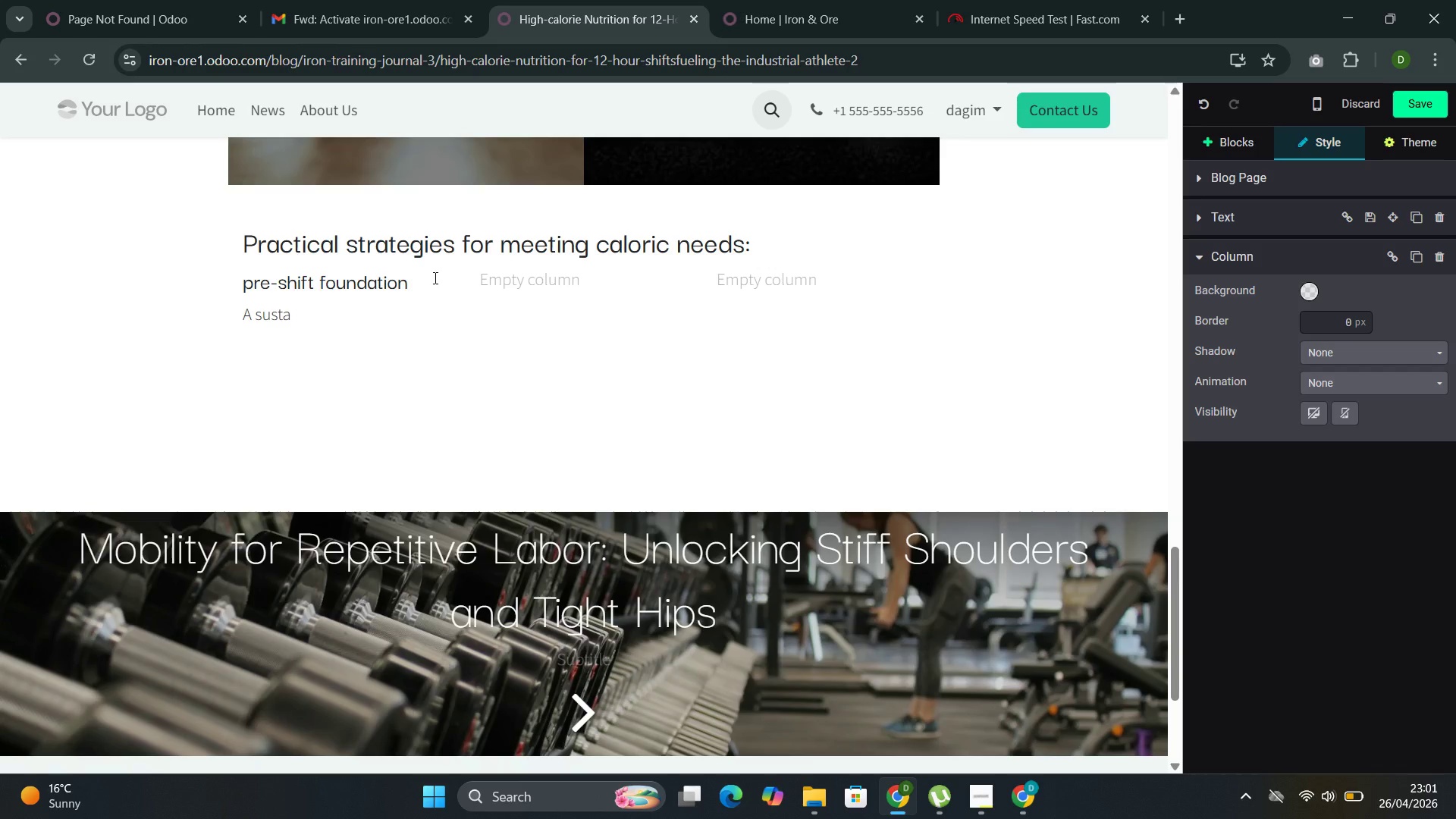 
key(ArrowLeft)
 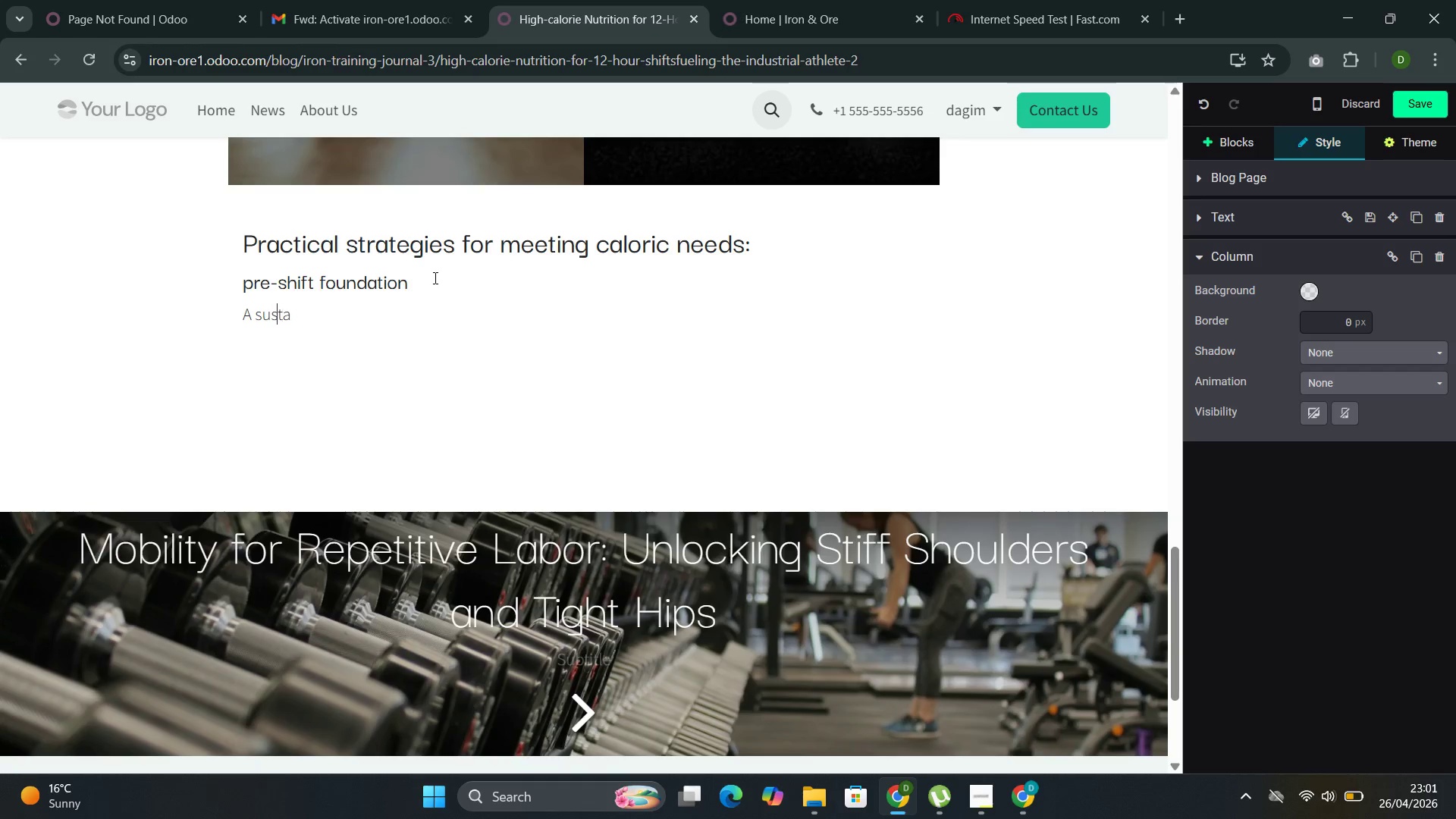 
key(ArrowLeft)
 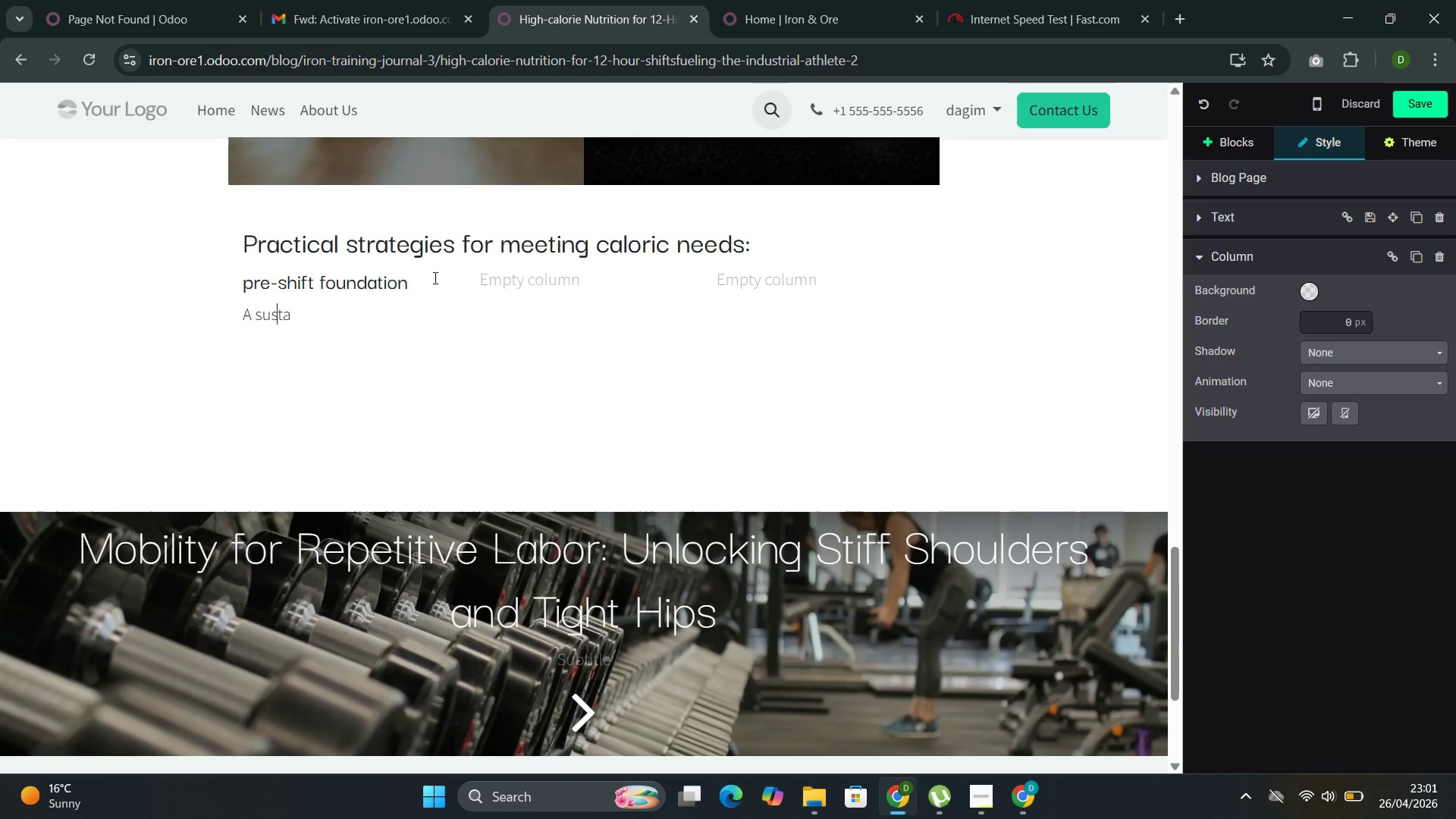 
key(Backspace)
 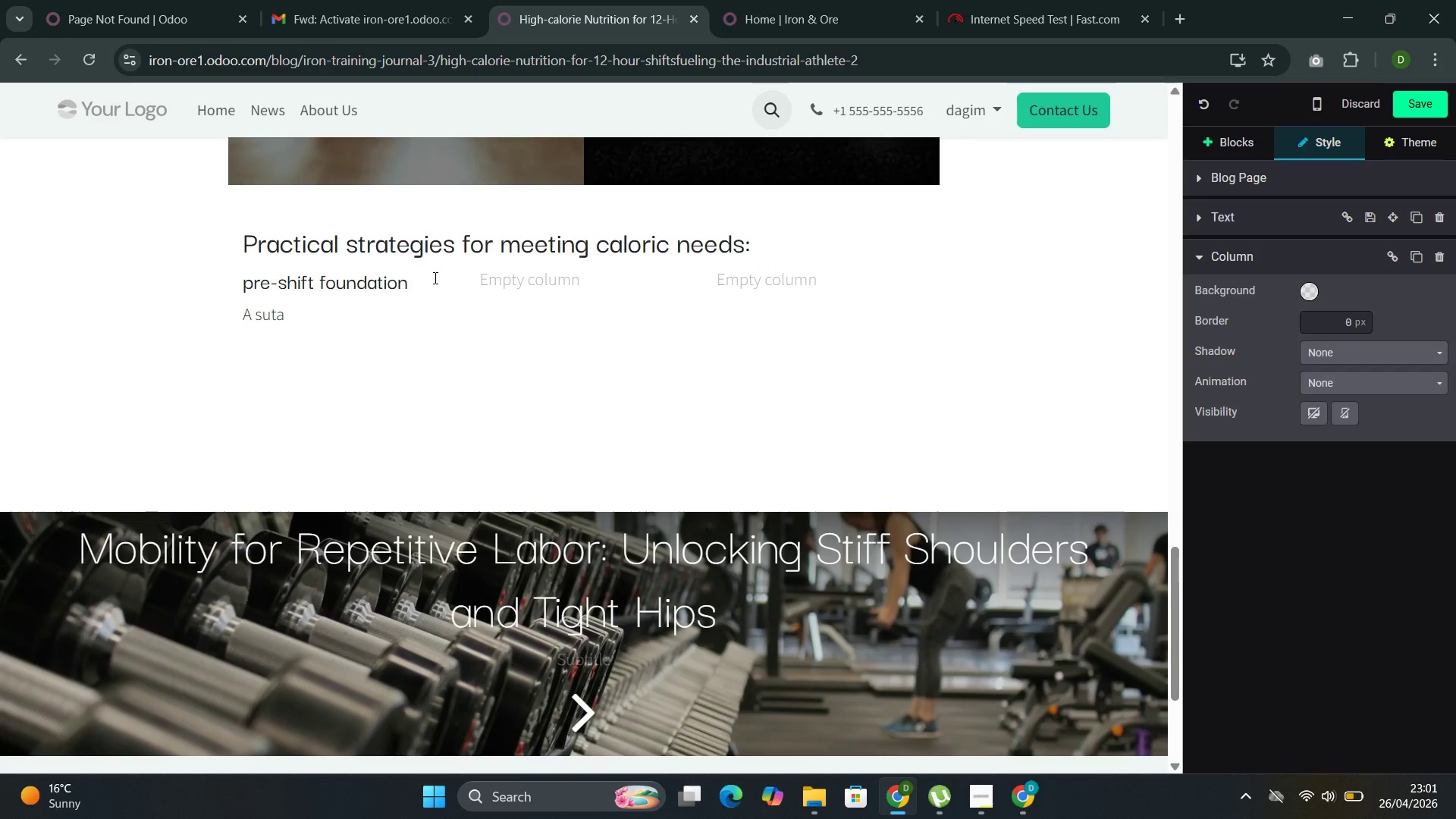 
key(B)
 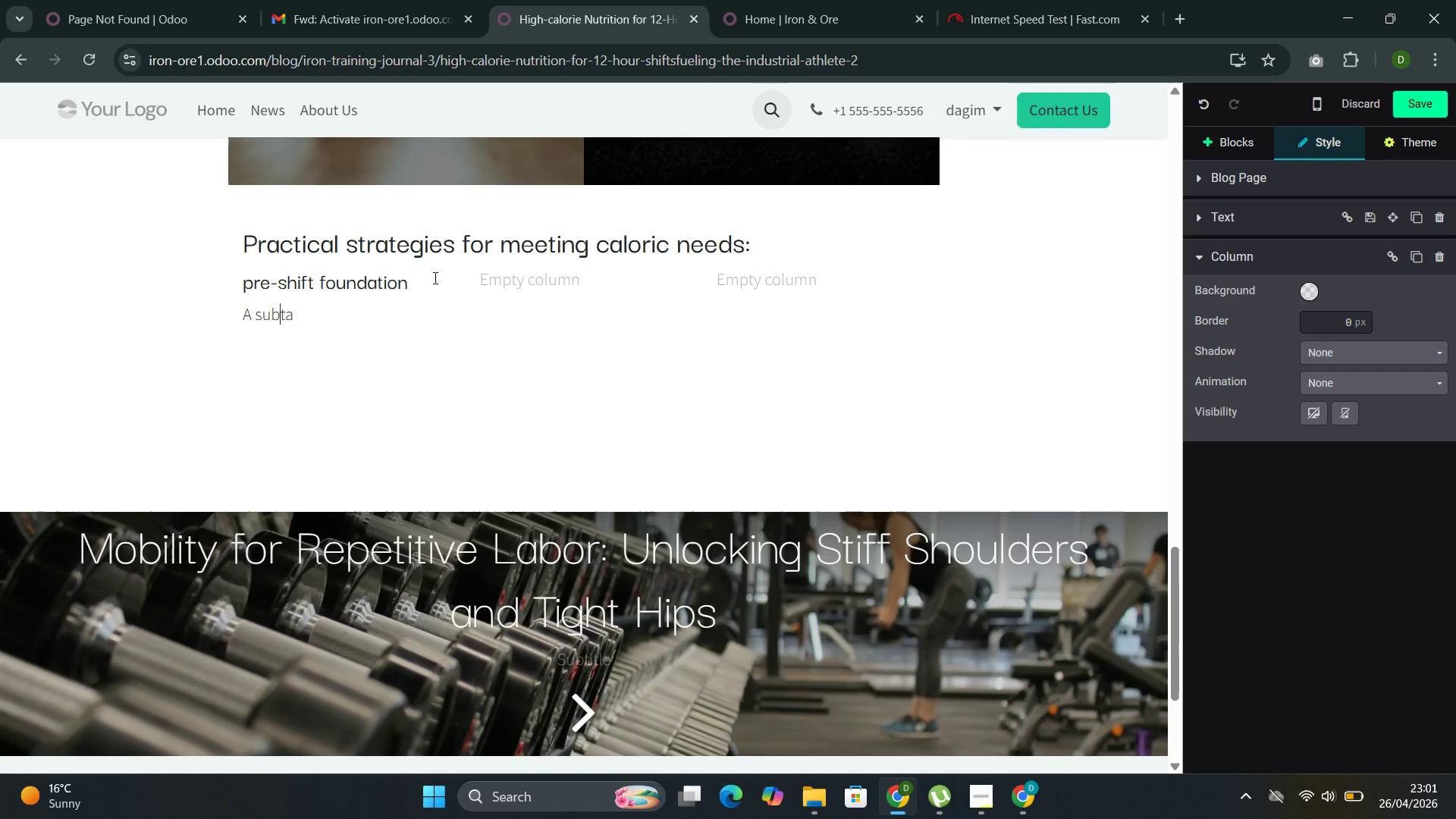 
key(ArrowRight)
 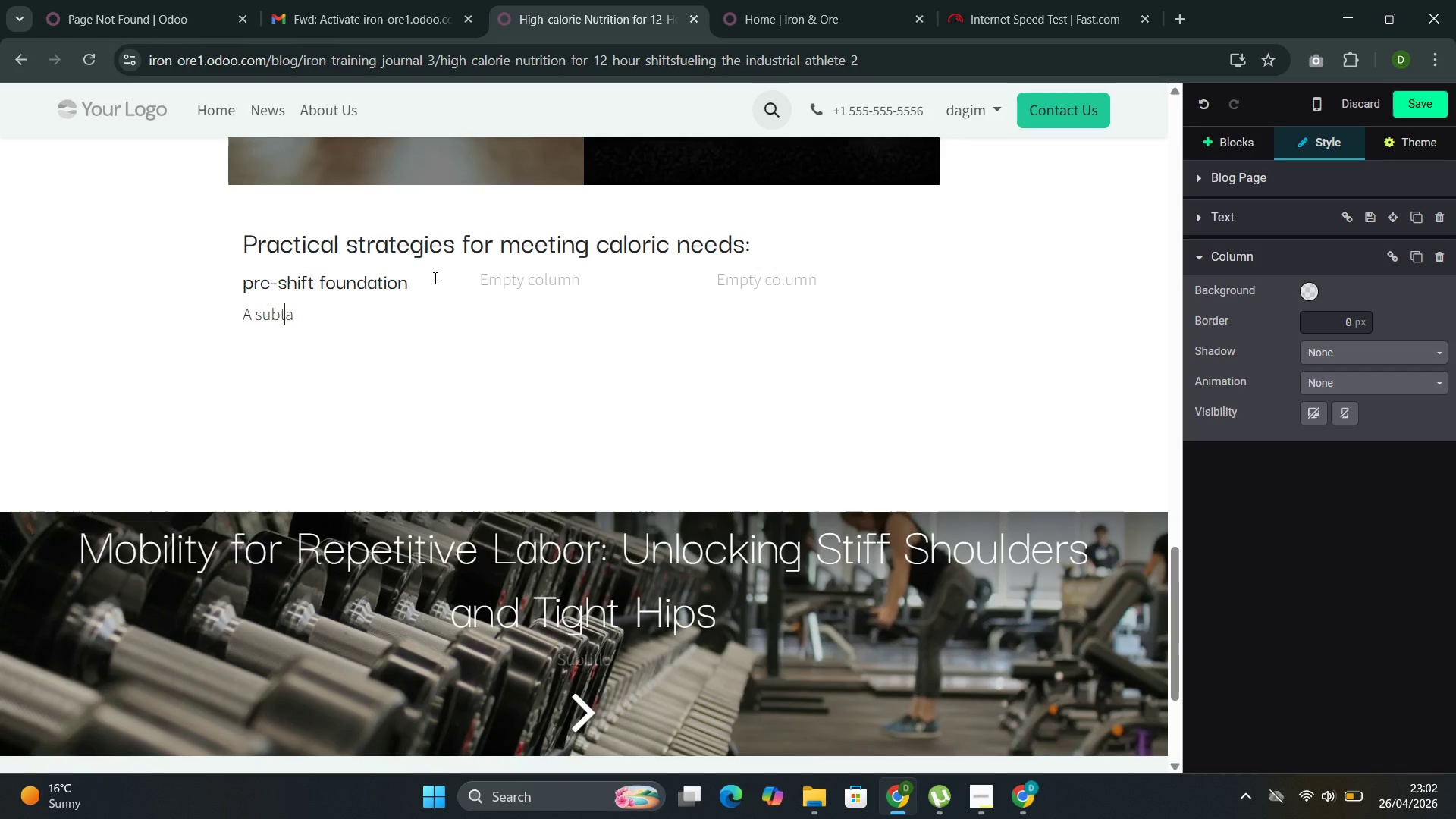 
key(ArrowRight)
 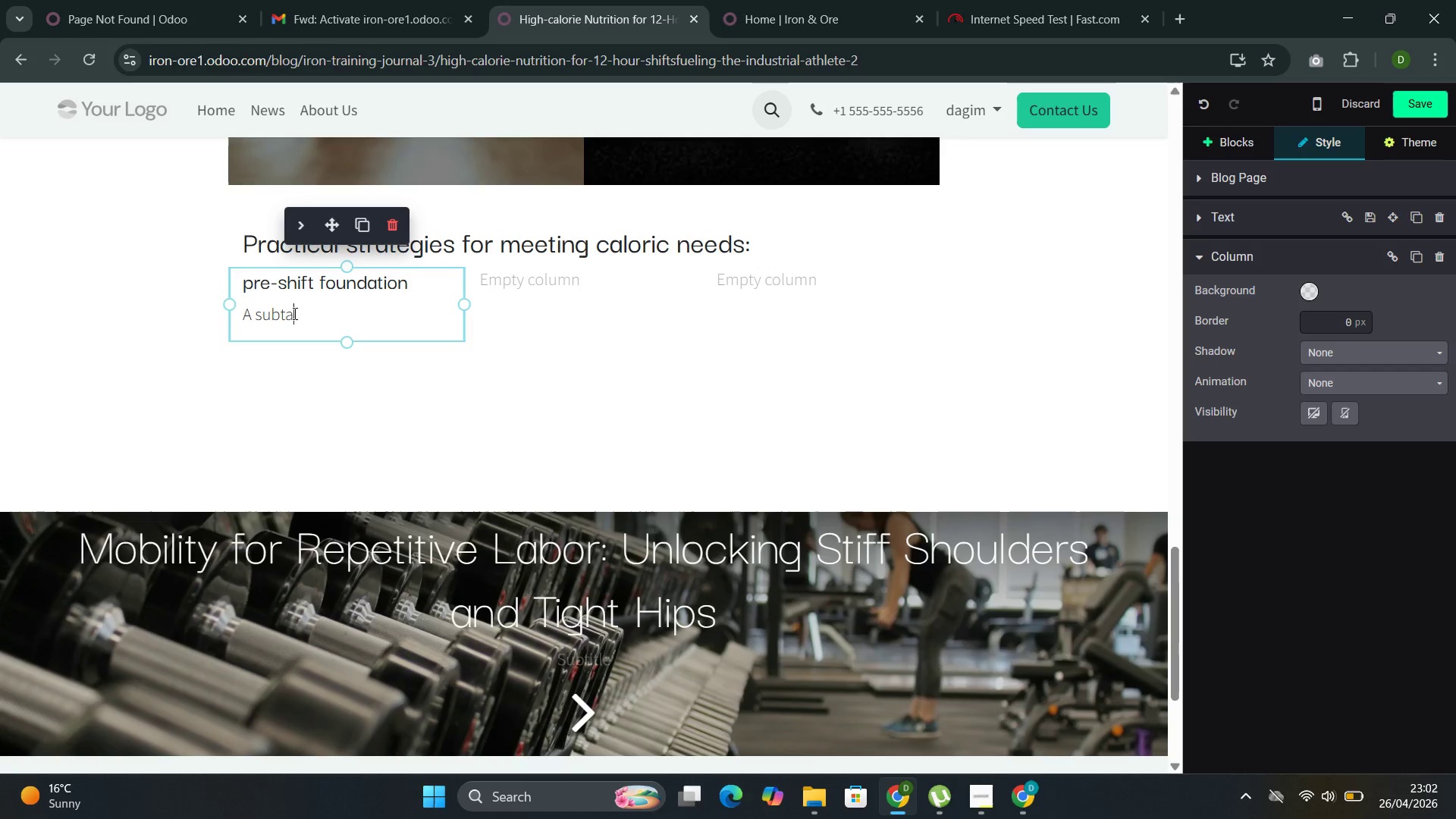 
left_click([303, 315])
 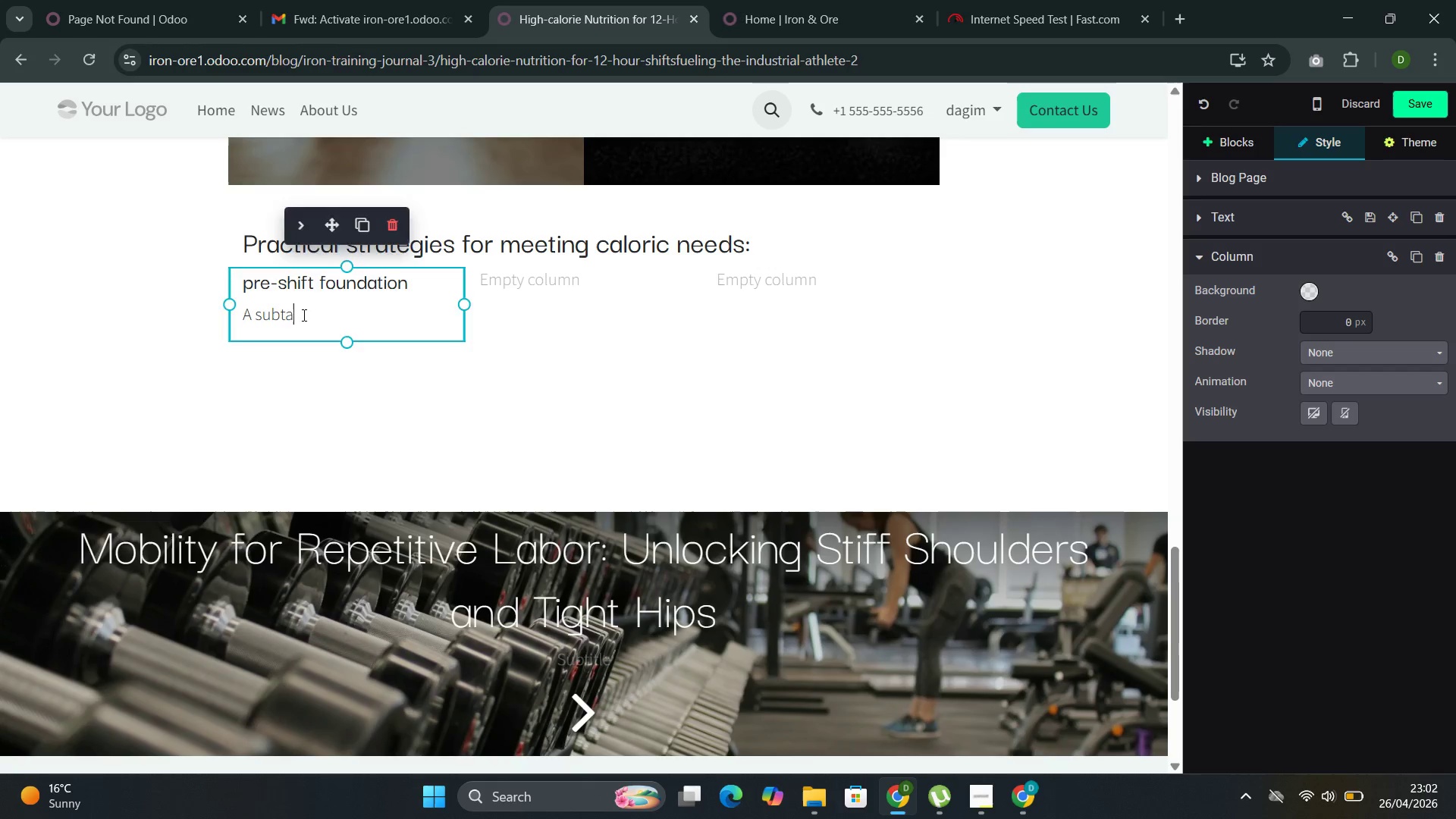 
key(Backspace)
key(Backspace)
type(sr)
key(Backspace)
type(tantial breakfast conta)
 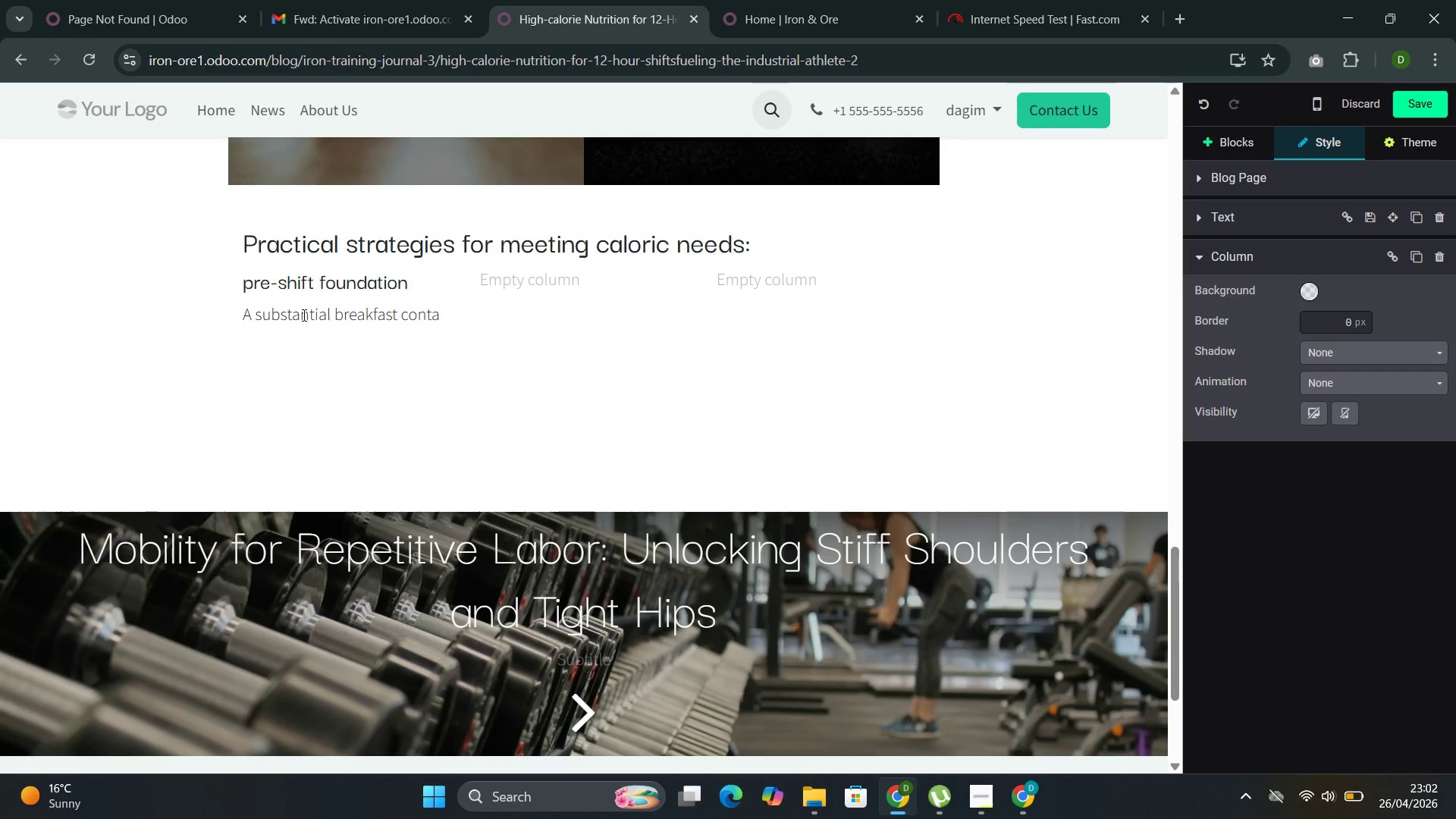 
wait(8.94)
 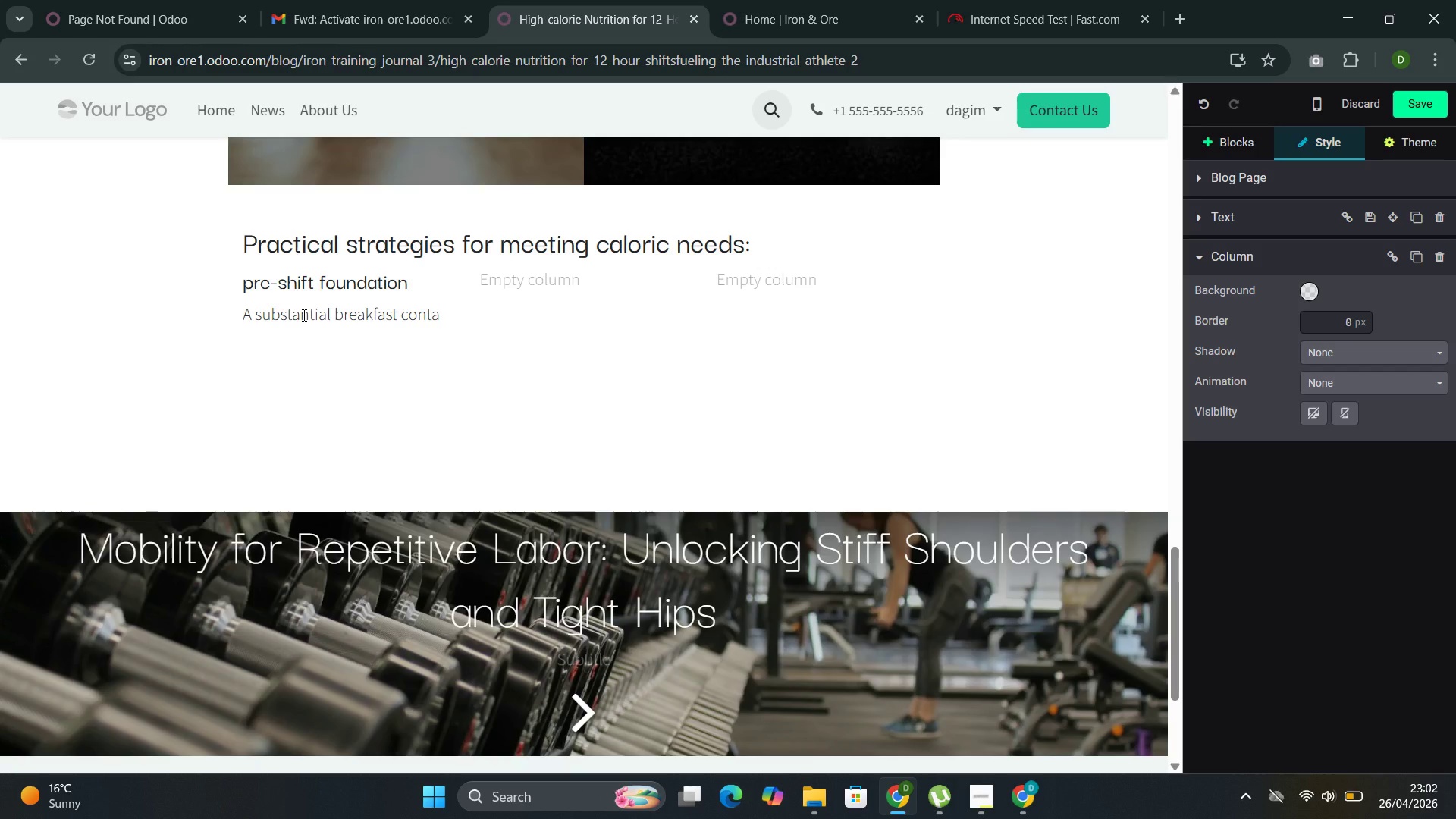 
type(ining 40)
 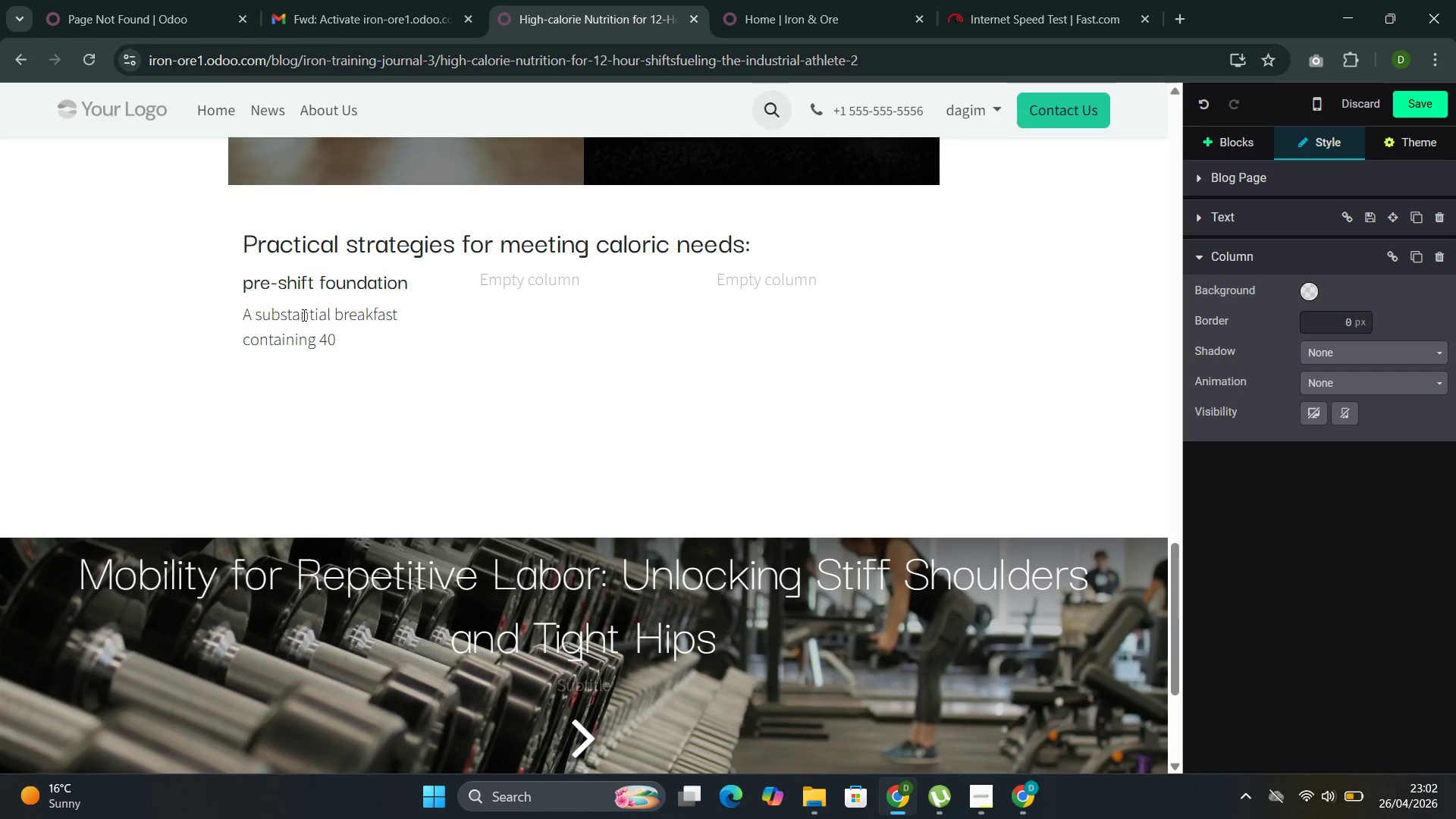 
wait(8.01)
 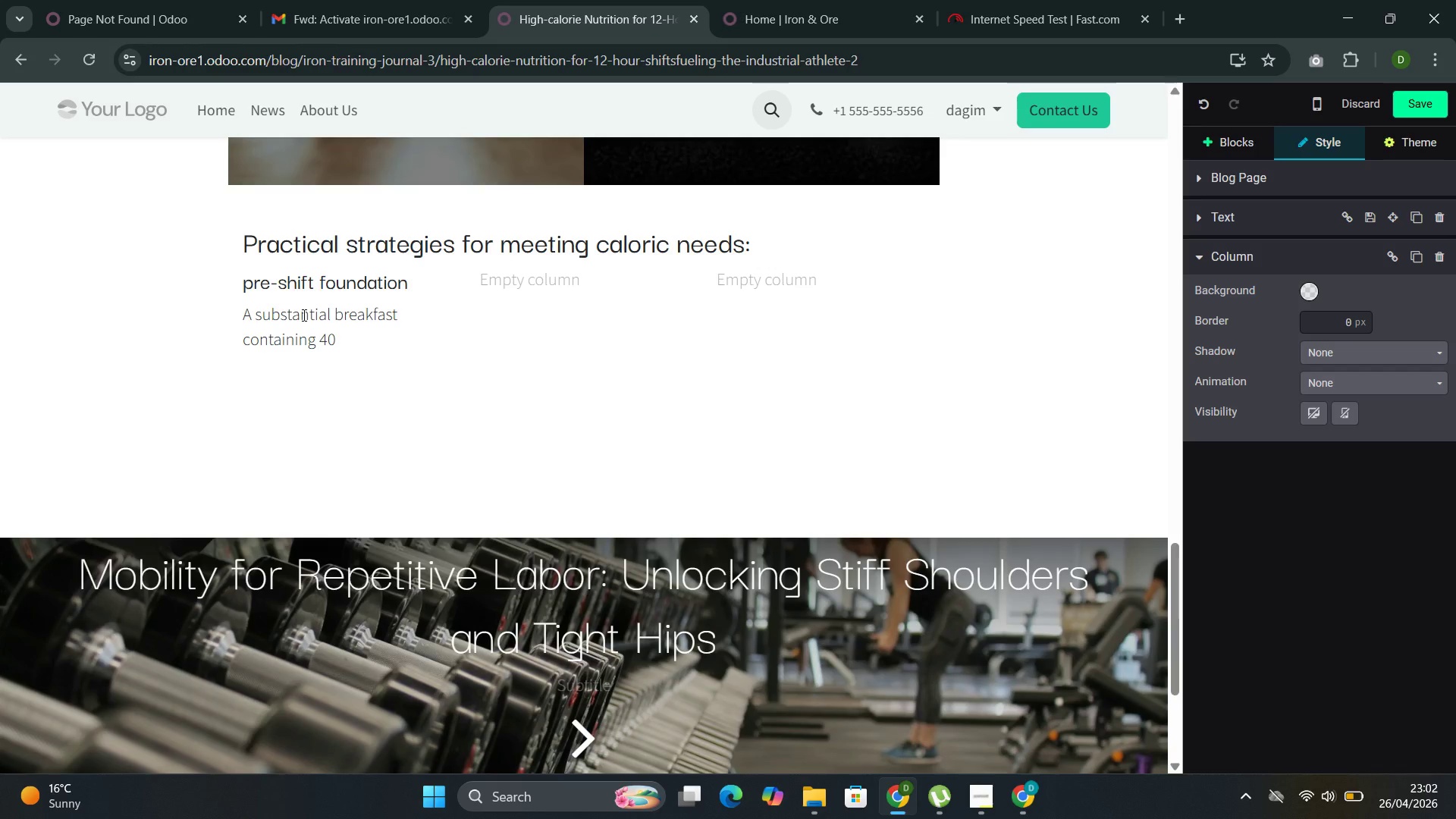 
type(-50g protein, complex carbi)
key(Backspace)
type(o)
 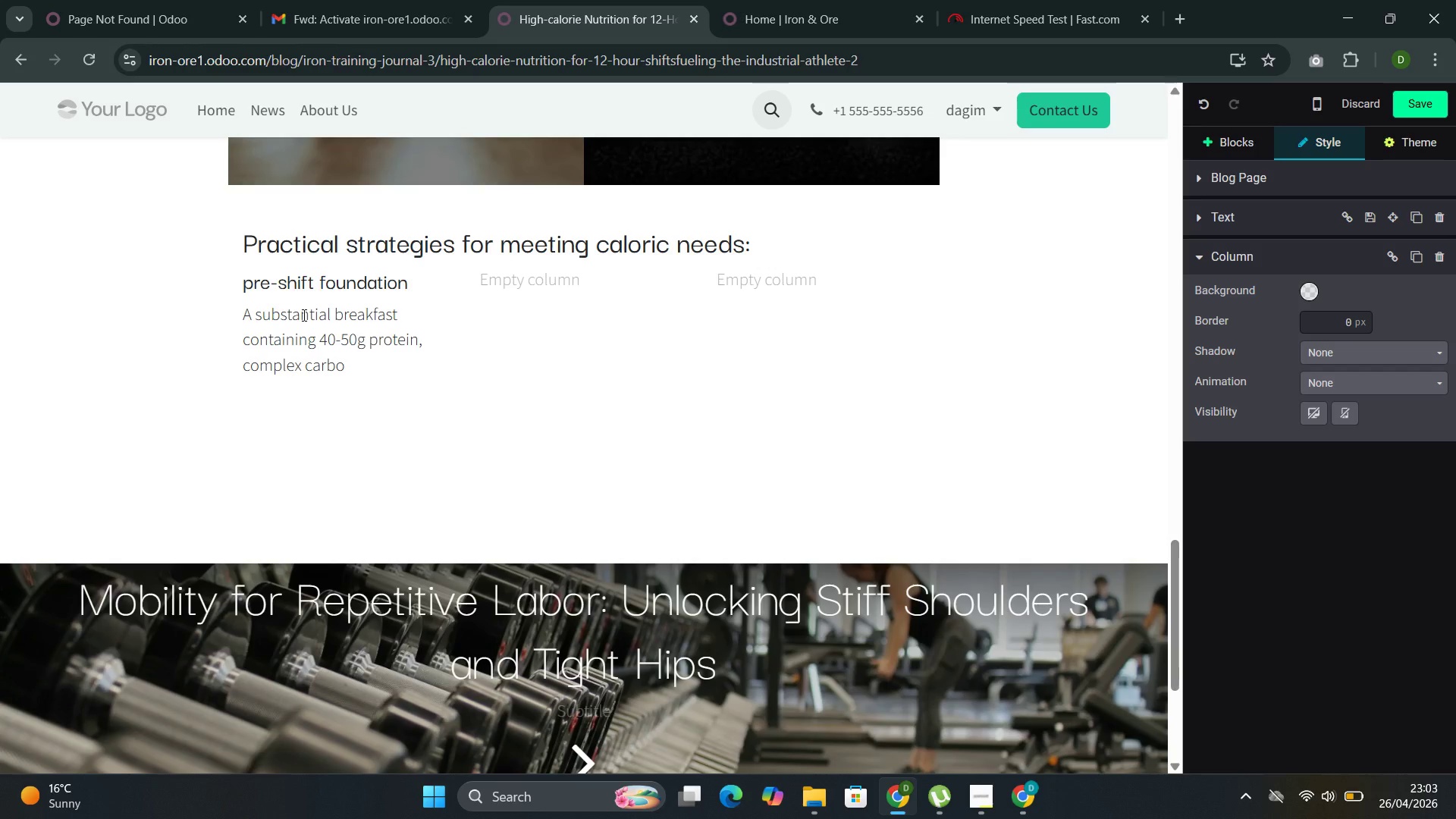 
wait(6.78)
 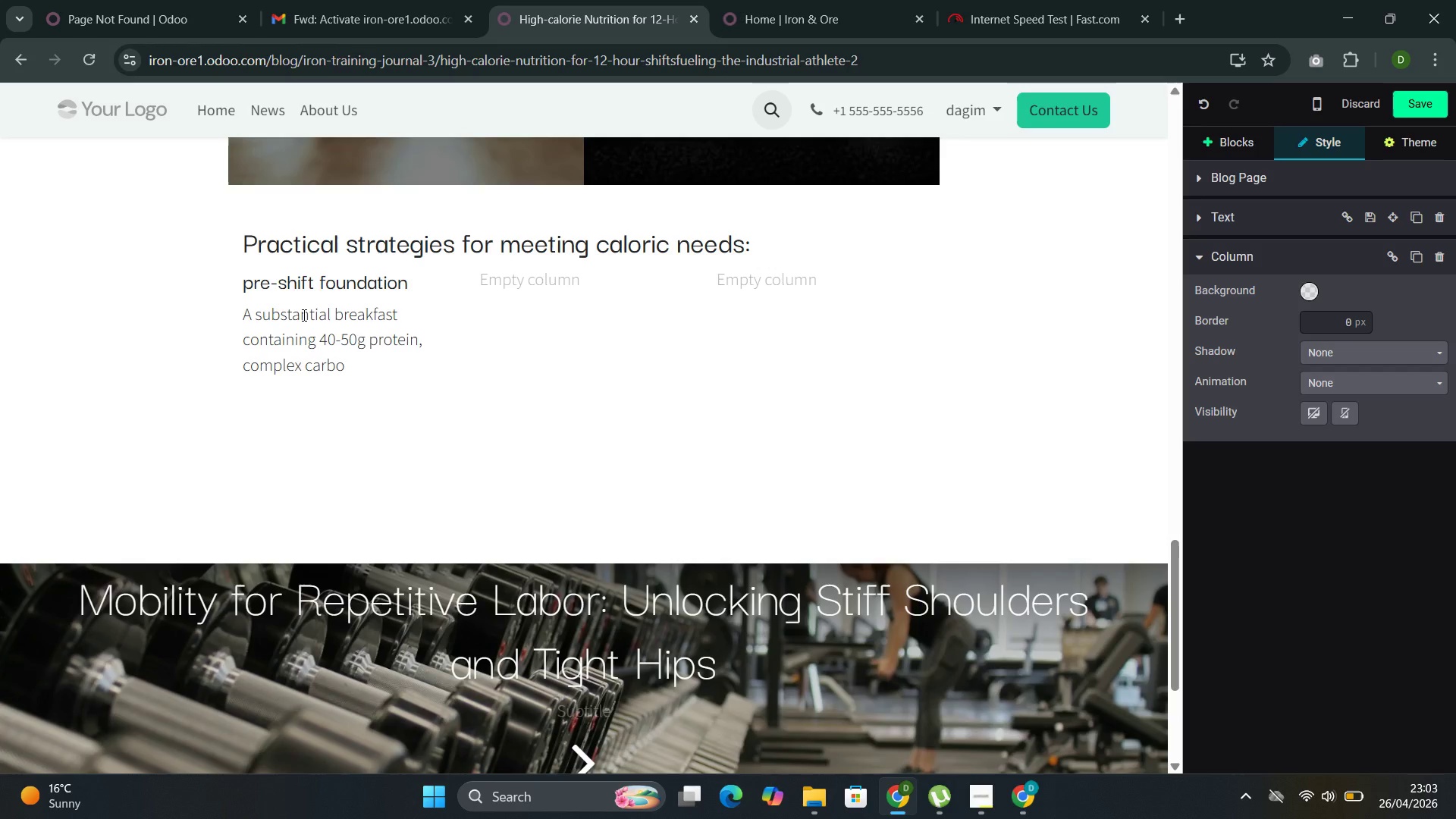 
type(hydratesm)
key(Backspace)
type(, and healthy)
 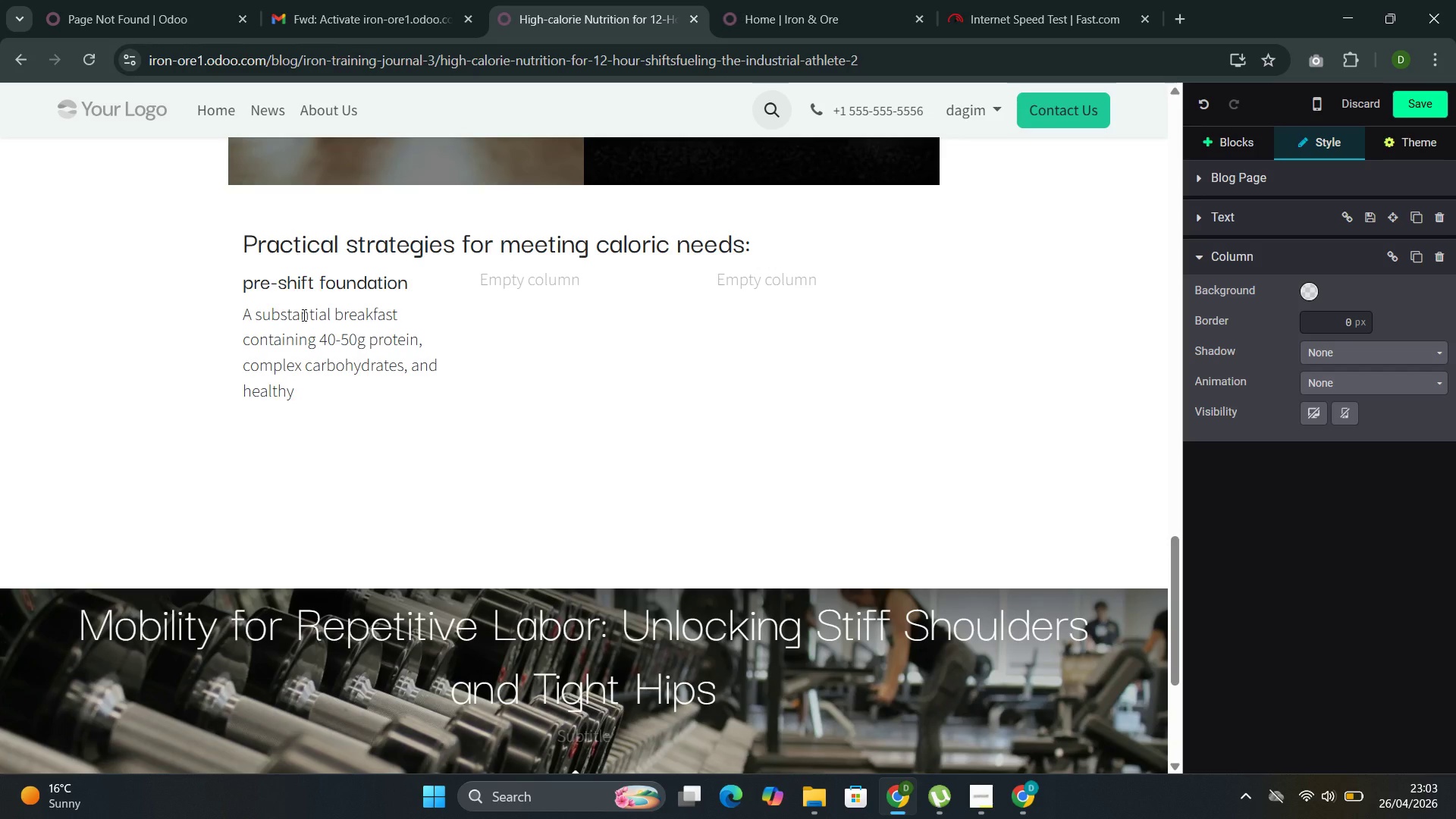 
wait(41.75)
 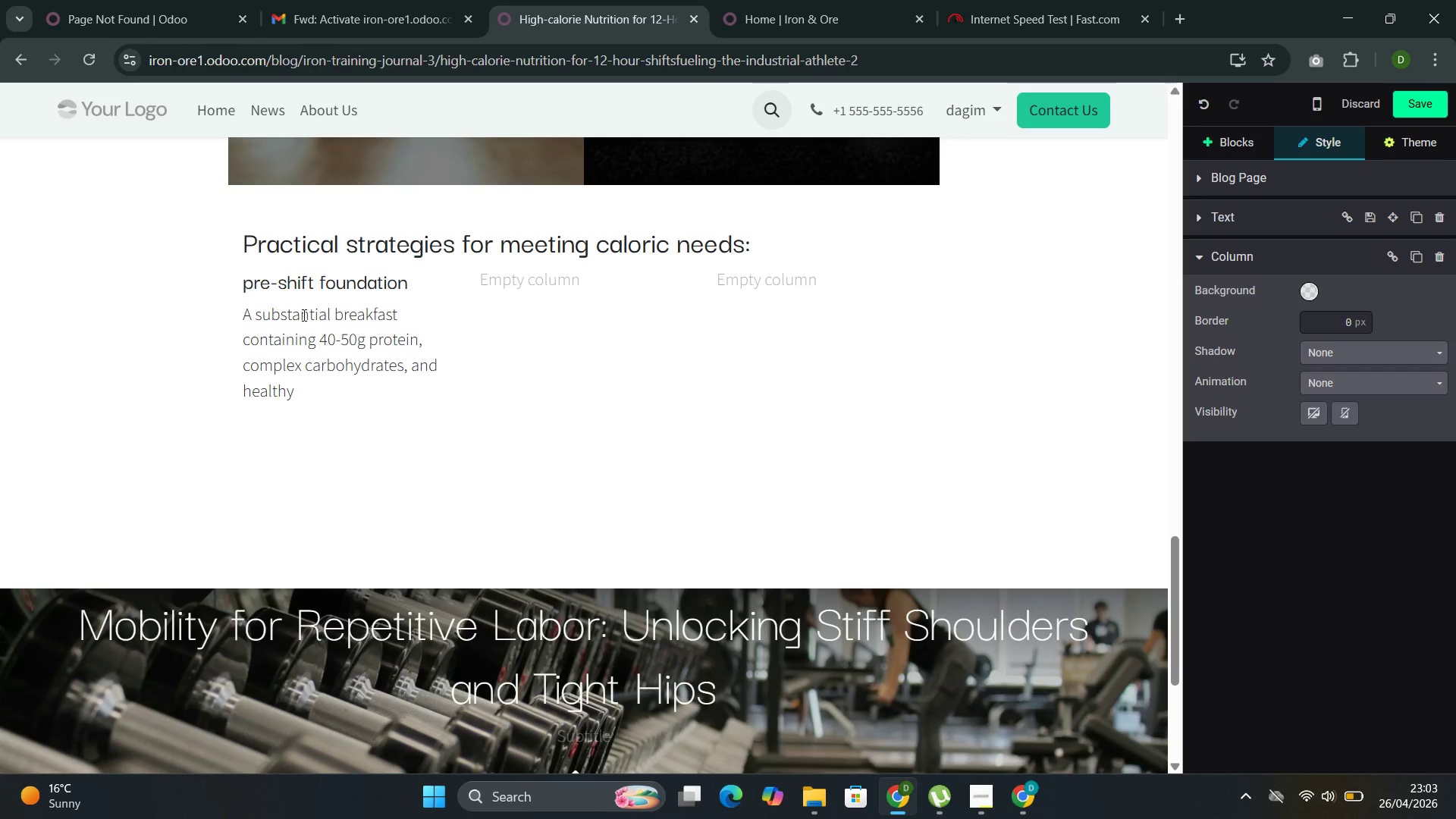 
type( fats consumed 60-90 minutes before shift shtar)
key(Backspace)
key(Backspace)
key(Backspace)
key(Backspace)
type(tart)
 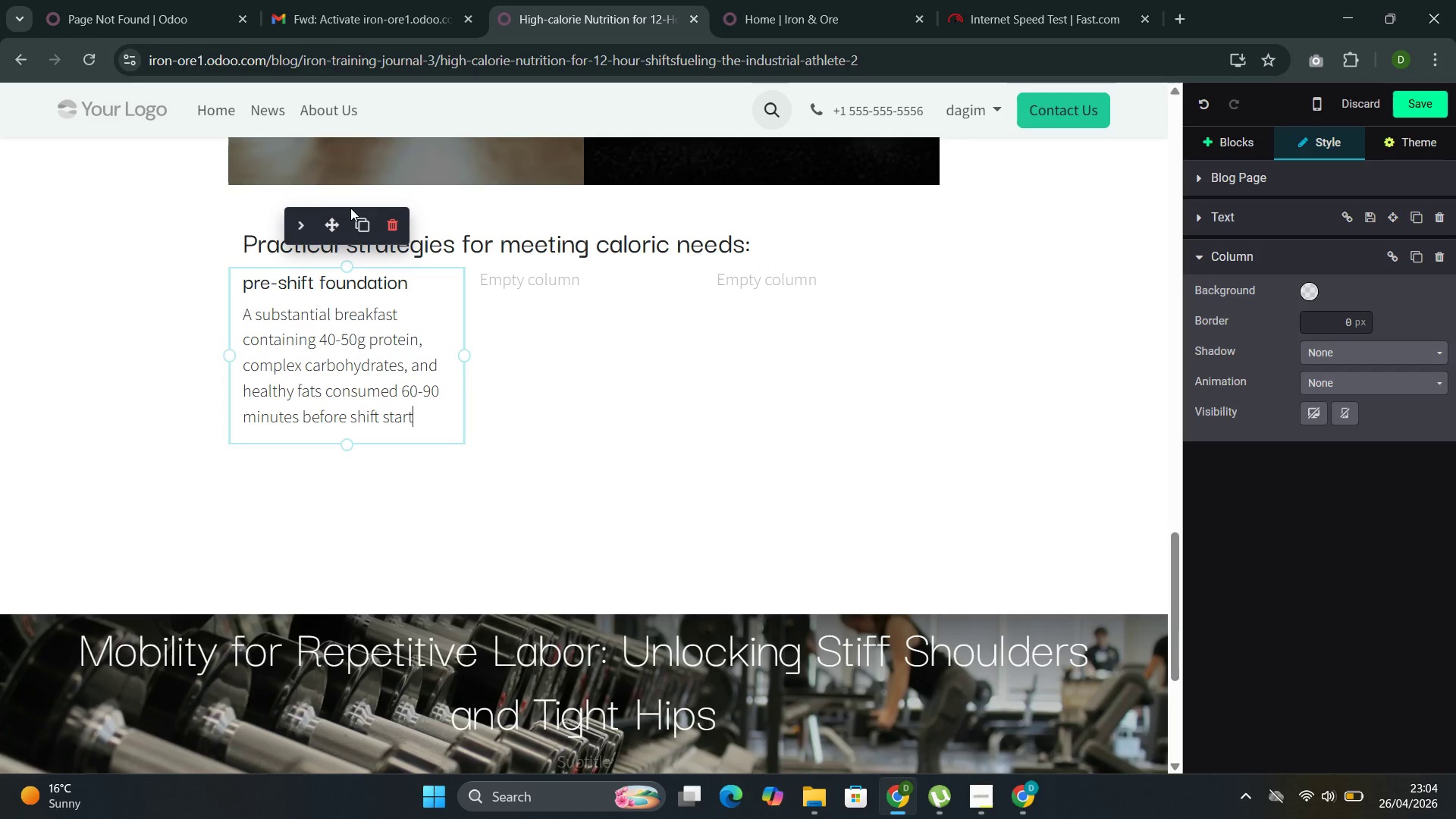 
left_click([504, 278])
 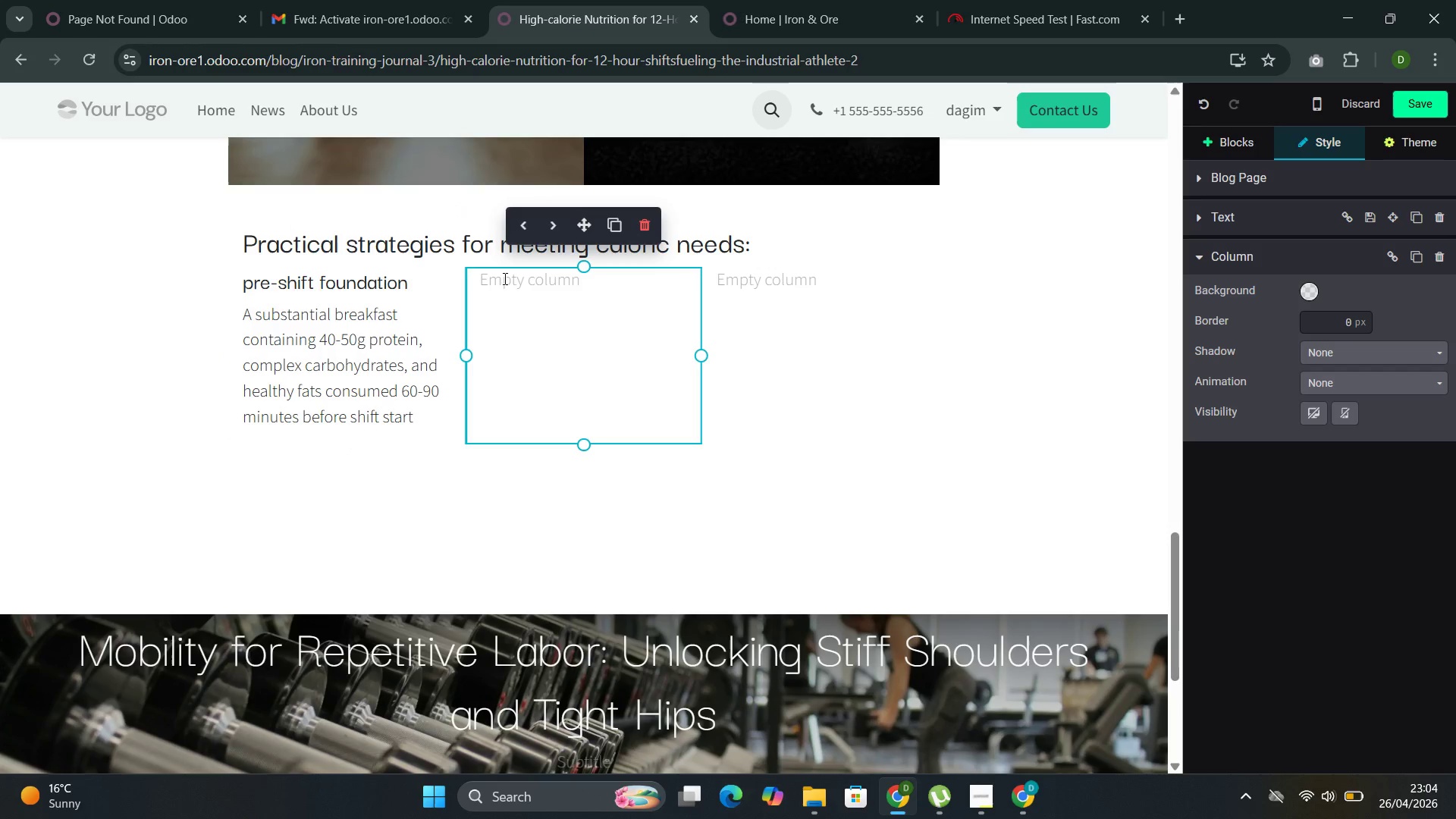 
type(Shift )
key(Backspace)
type(-friendly food )
key(Backspace)
type(s)
 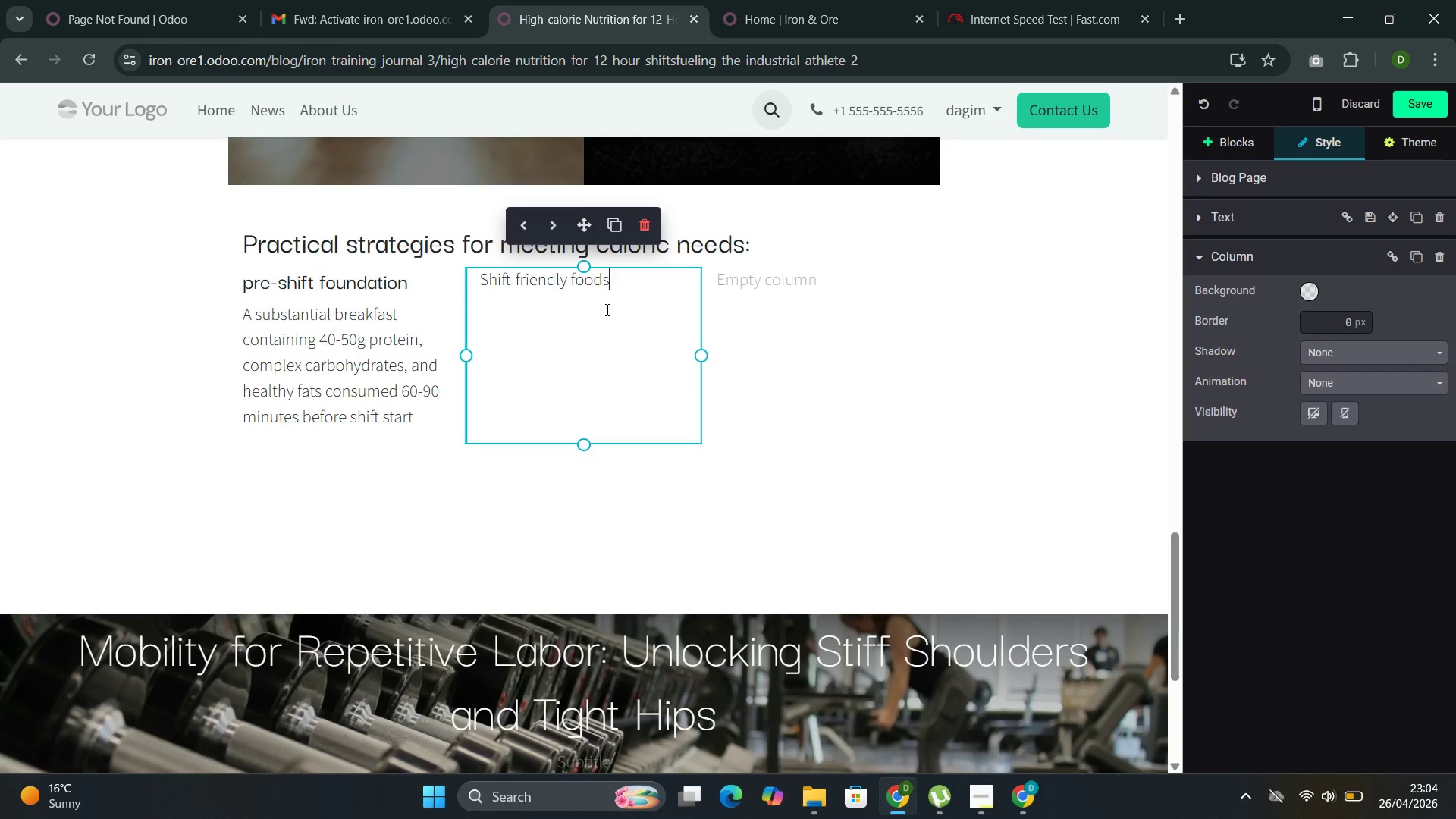 
left_click_drag(start_coordinate=[616, 284], to_coordinate=[479, 275])
 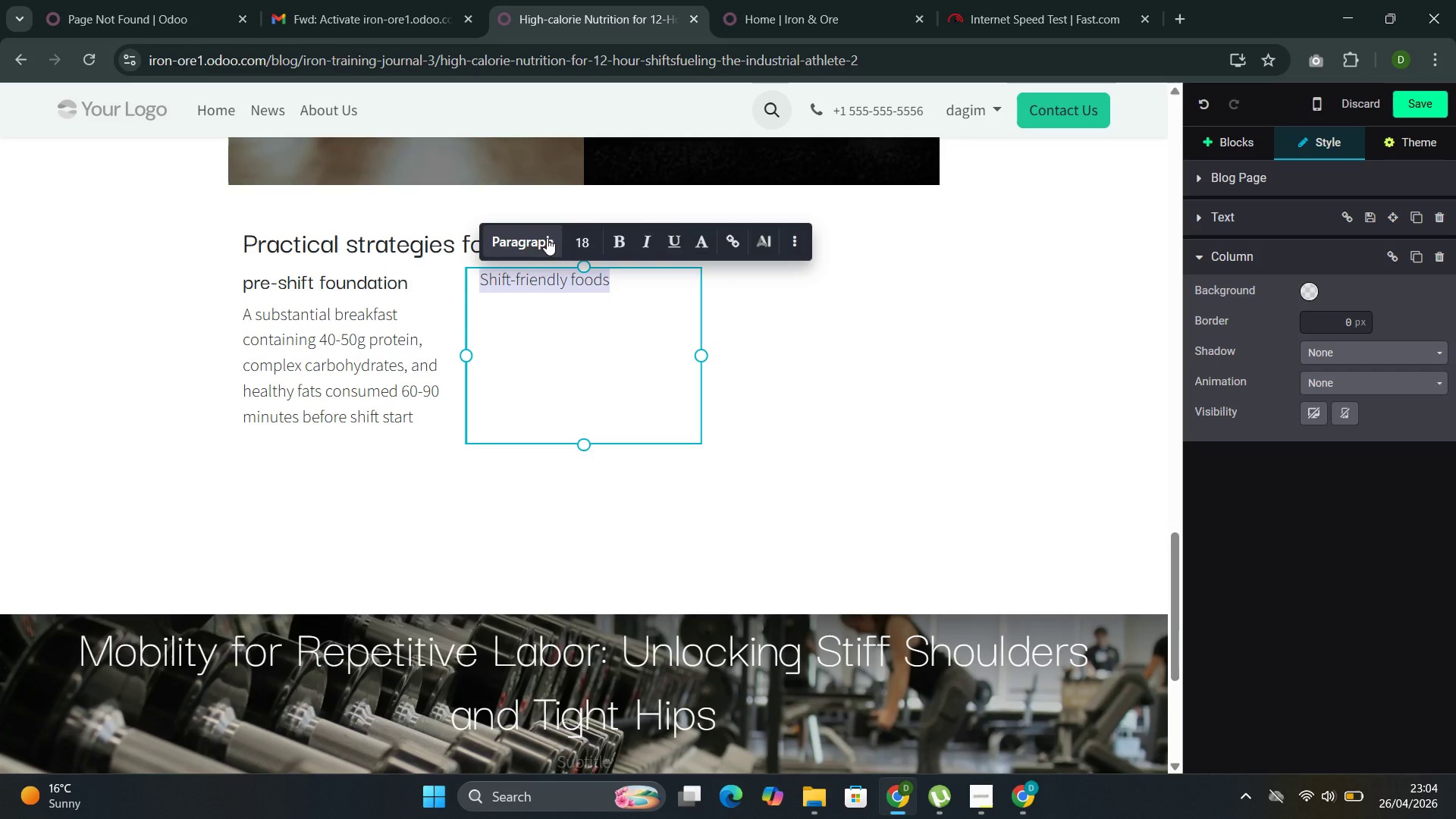 
left_click([543, 237])
 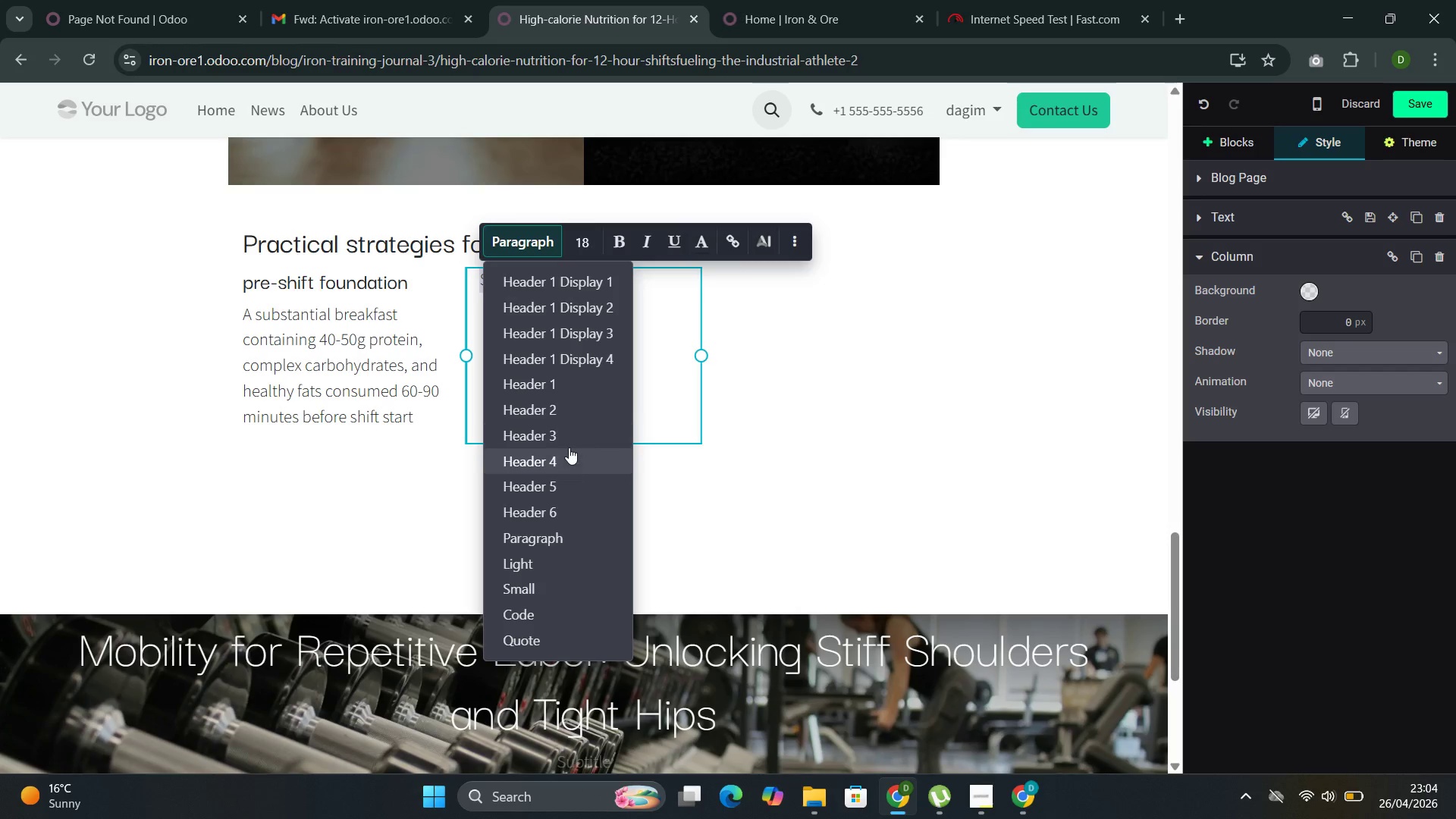 
left_click([566, 454])
 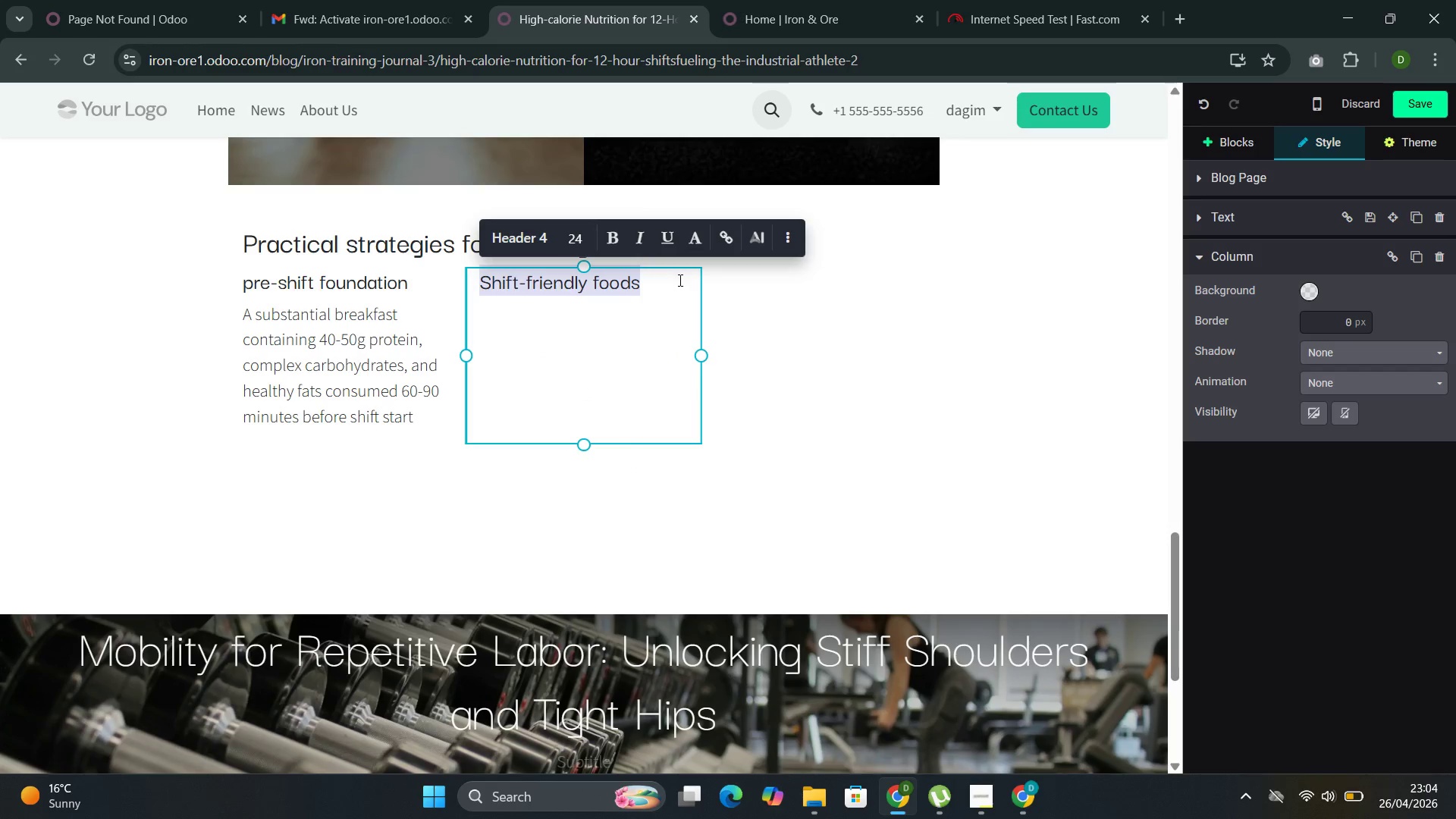 
left_click([678, 281])
 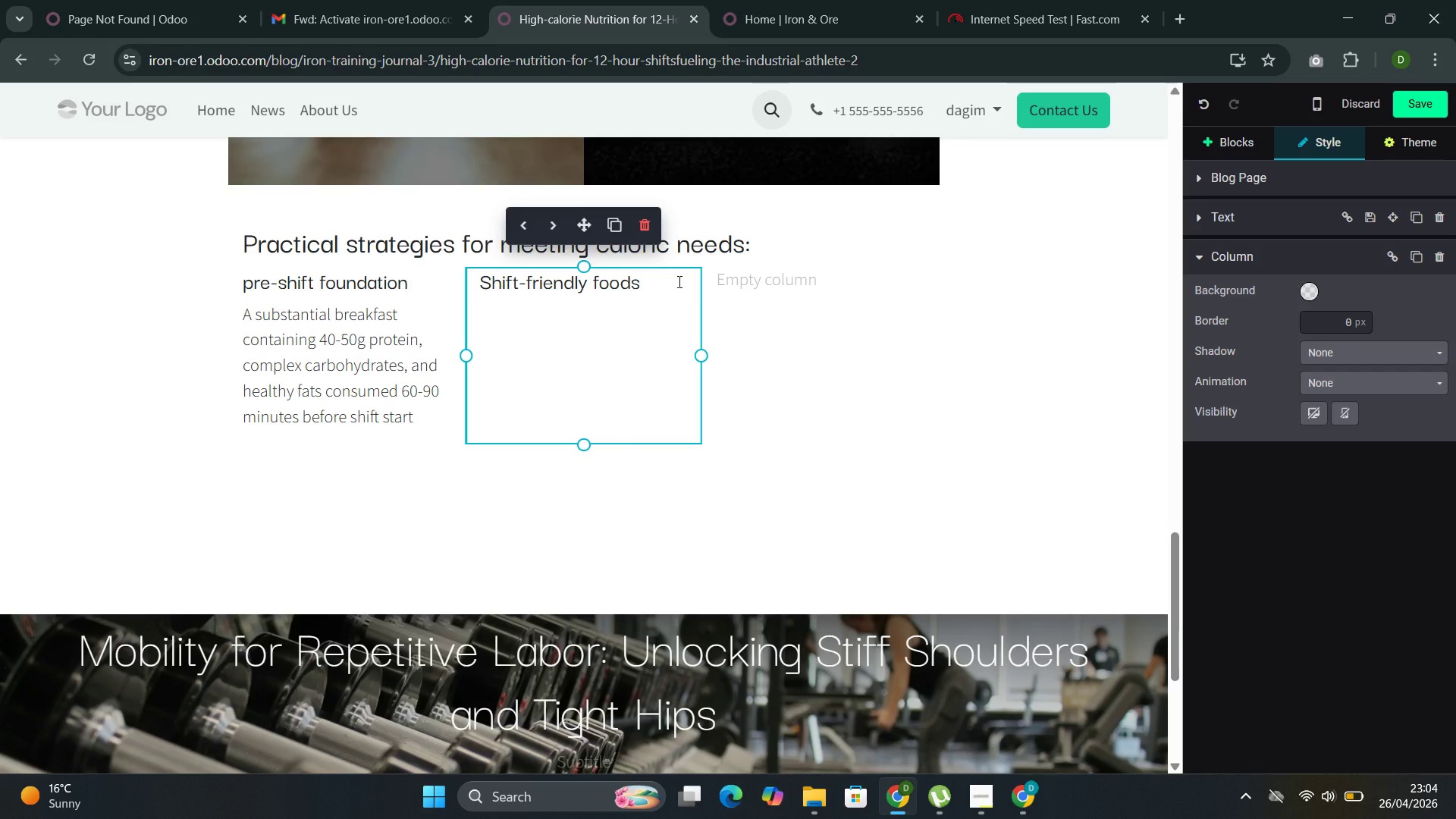 
key(Enter)
 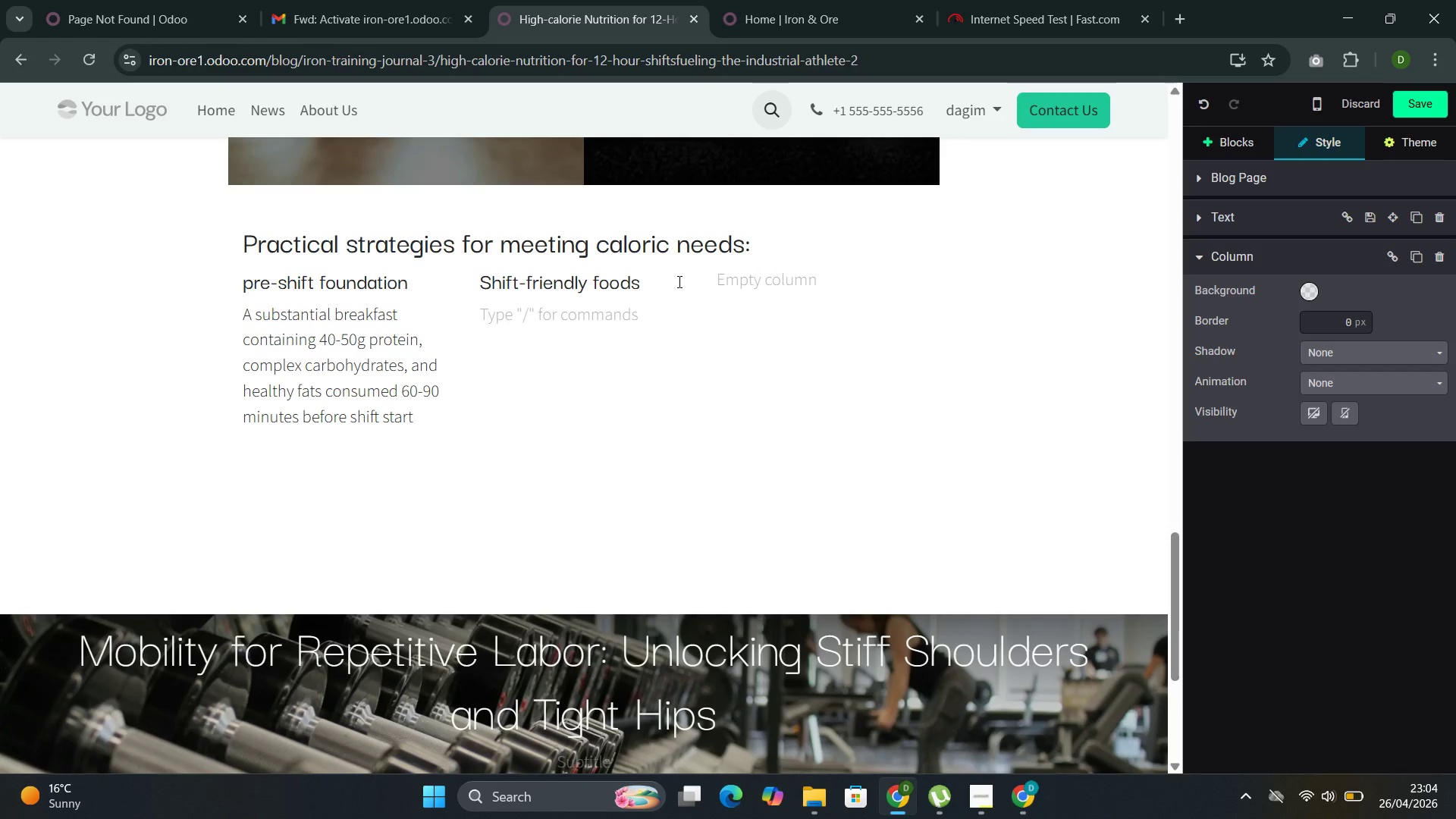 
type(Items that can v)
key(Backspace)
type(be eaten quickly during short breaks )
key(Backspace)
type(--hard-boiled eggs, mixed nuts)
 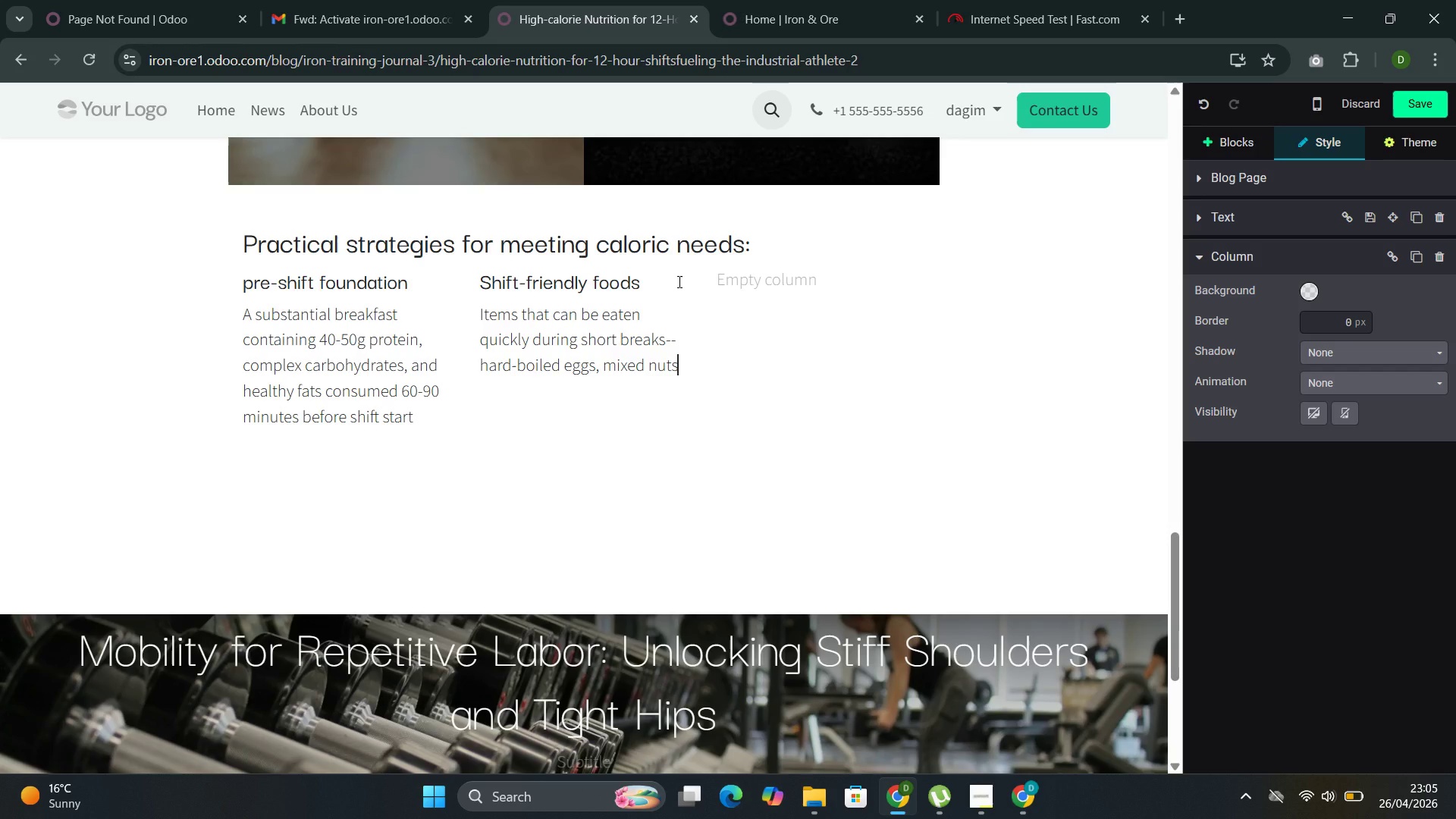 
type(, xh)
key(Backspace)
key(Backspace)
type(cheese, whole fruit )
 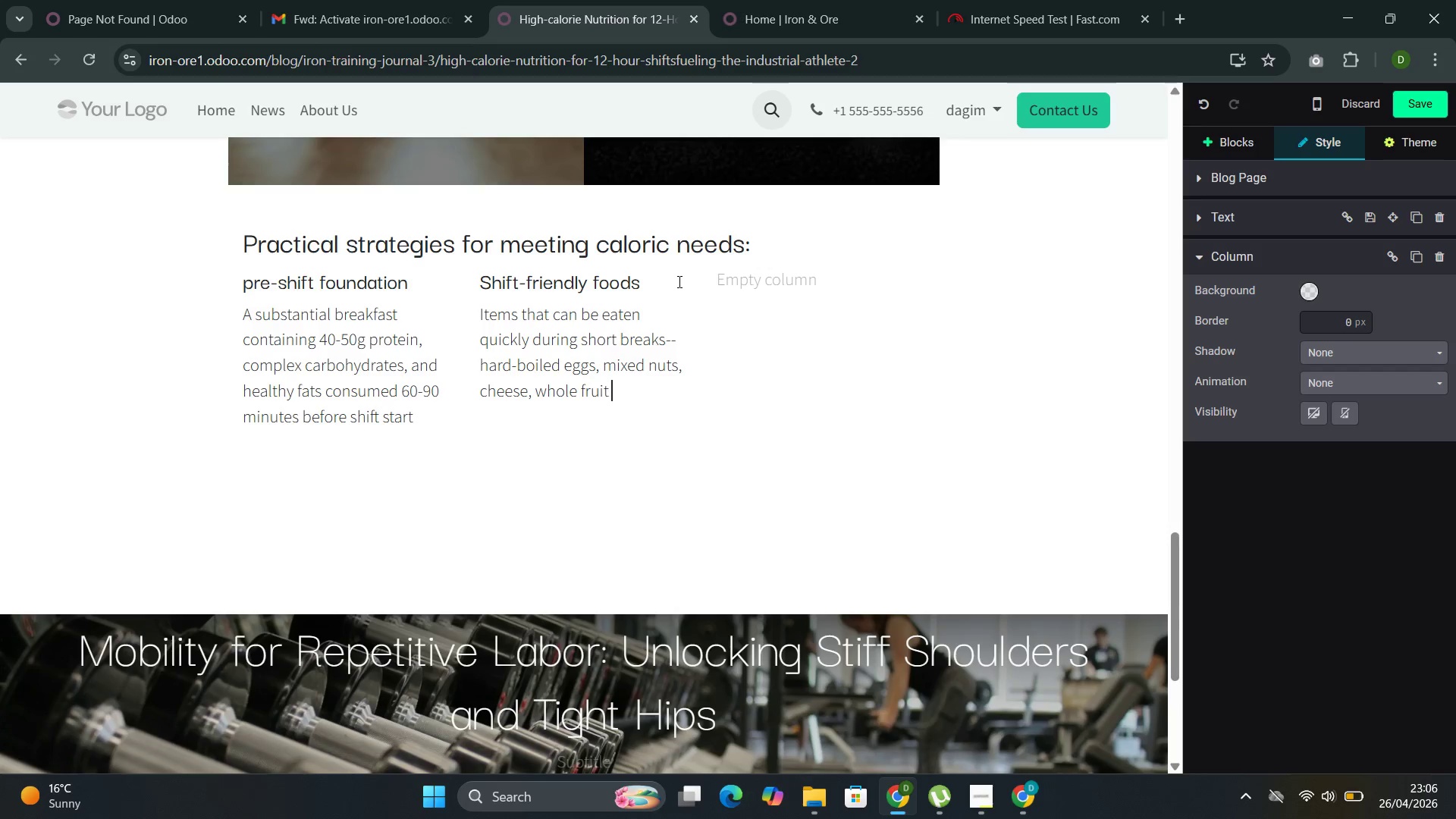 
key(Backspace)
type(, sandwiches on dense bread)
 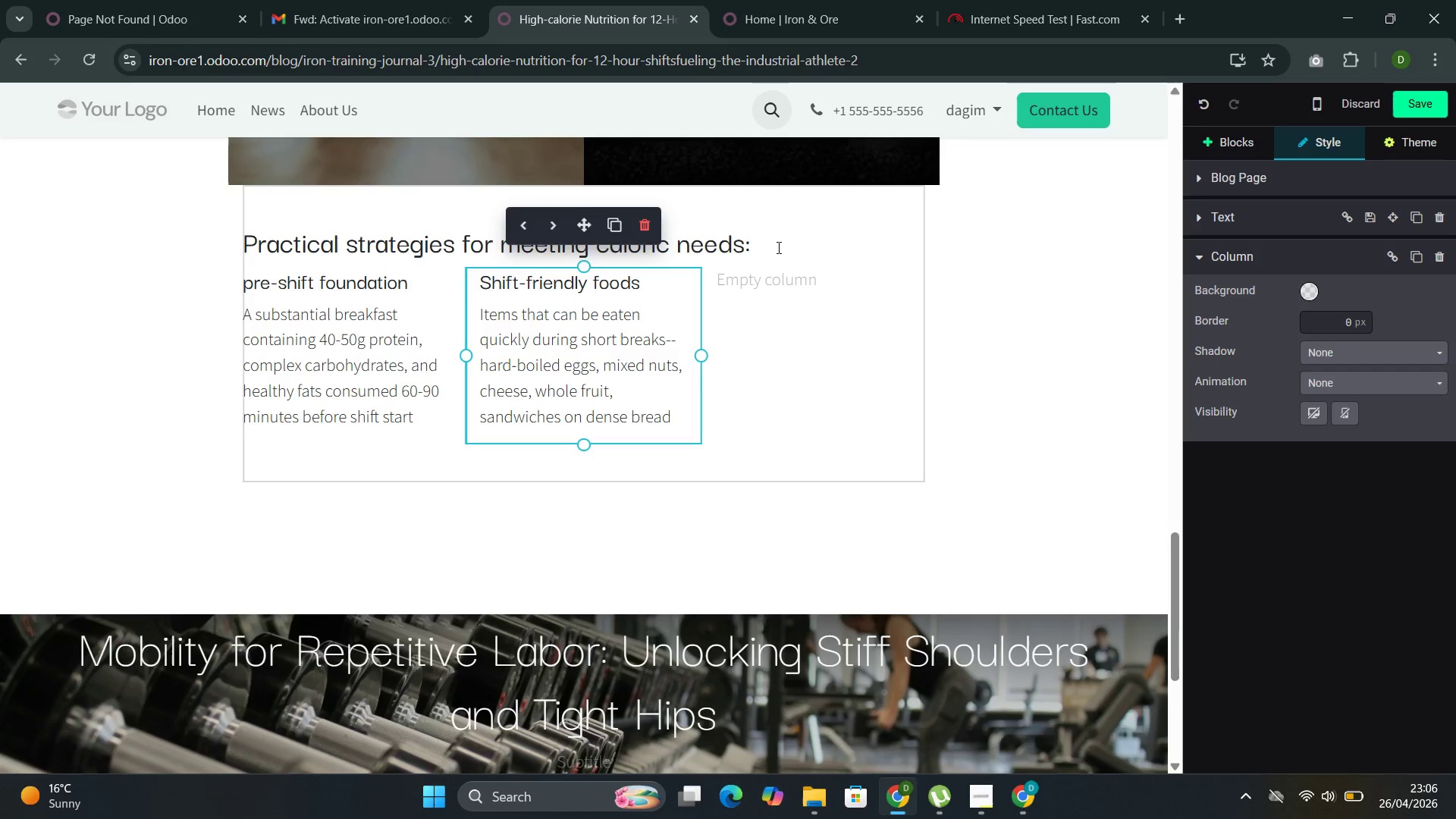 
left_click([731, 283])
 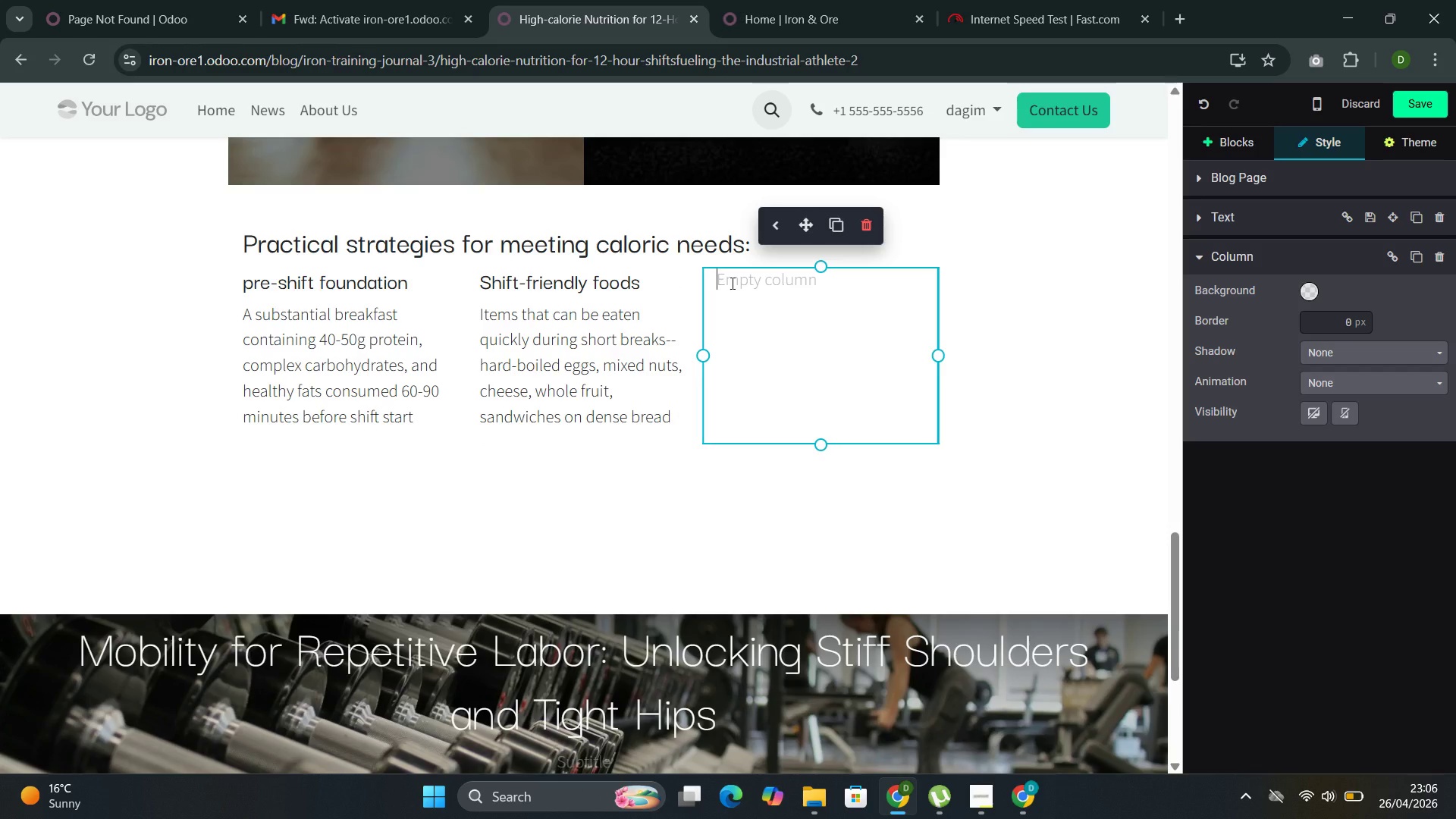 
type(p)
key(Backspace)
type(Post-shift recovery:)
 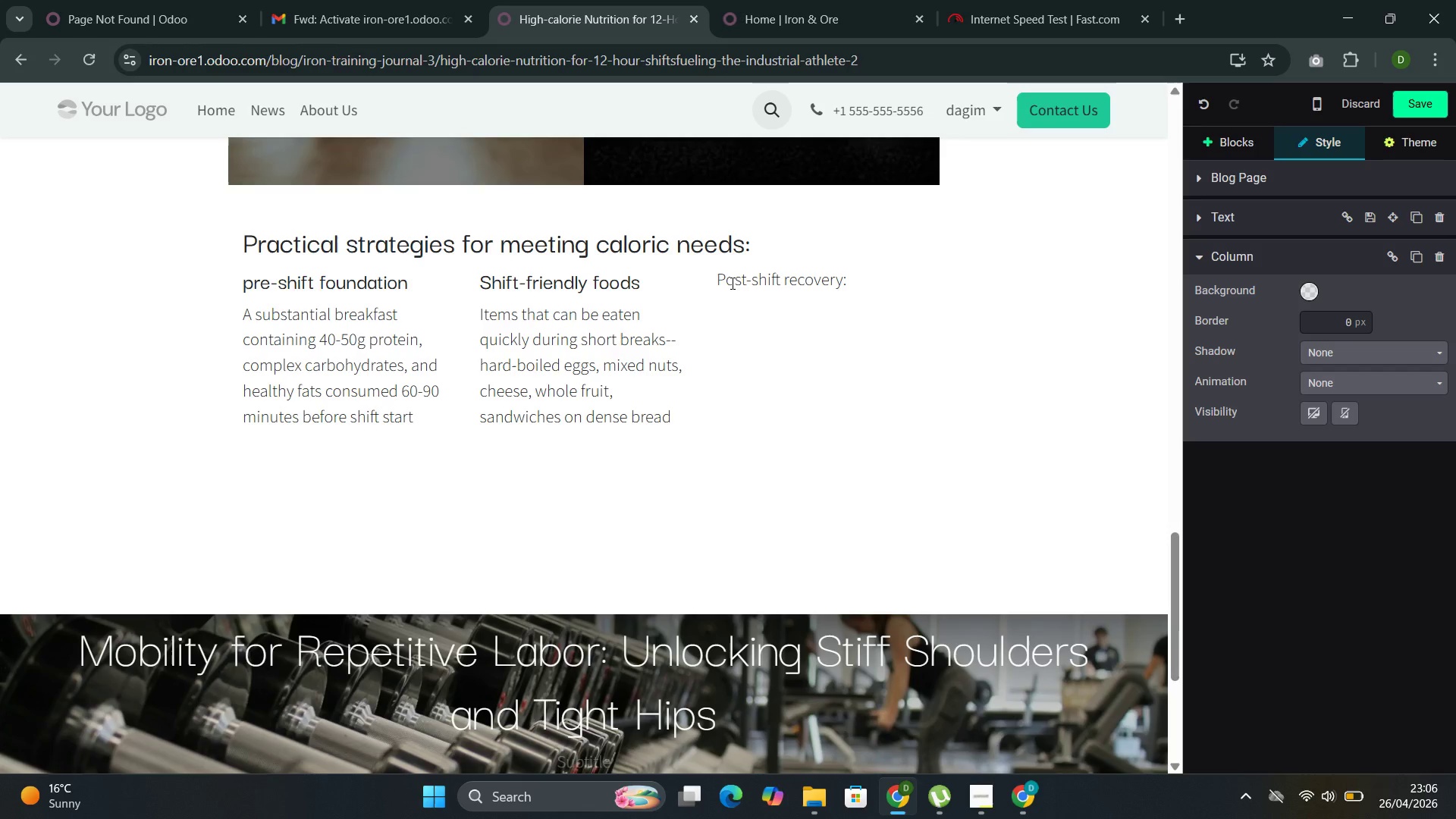 
key(Enter)
 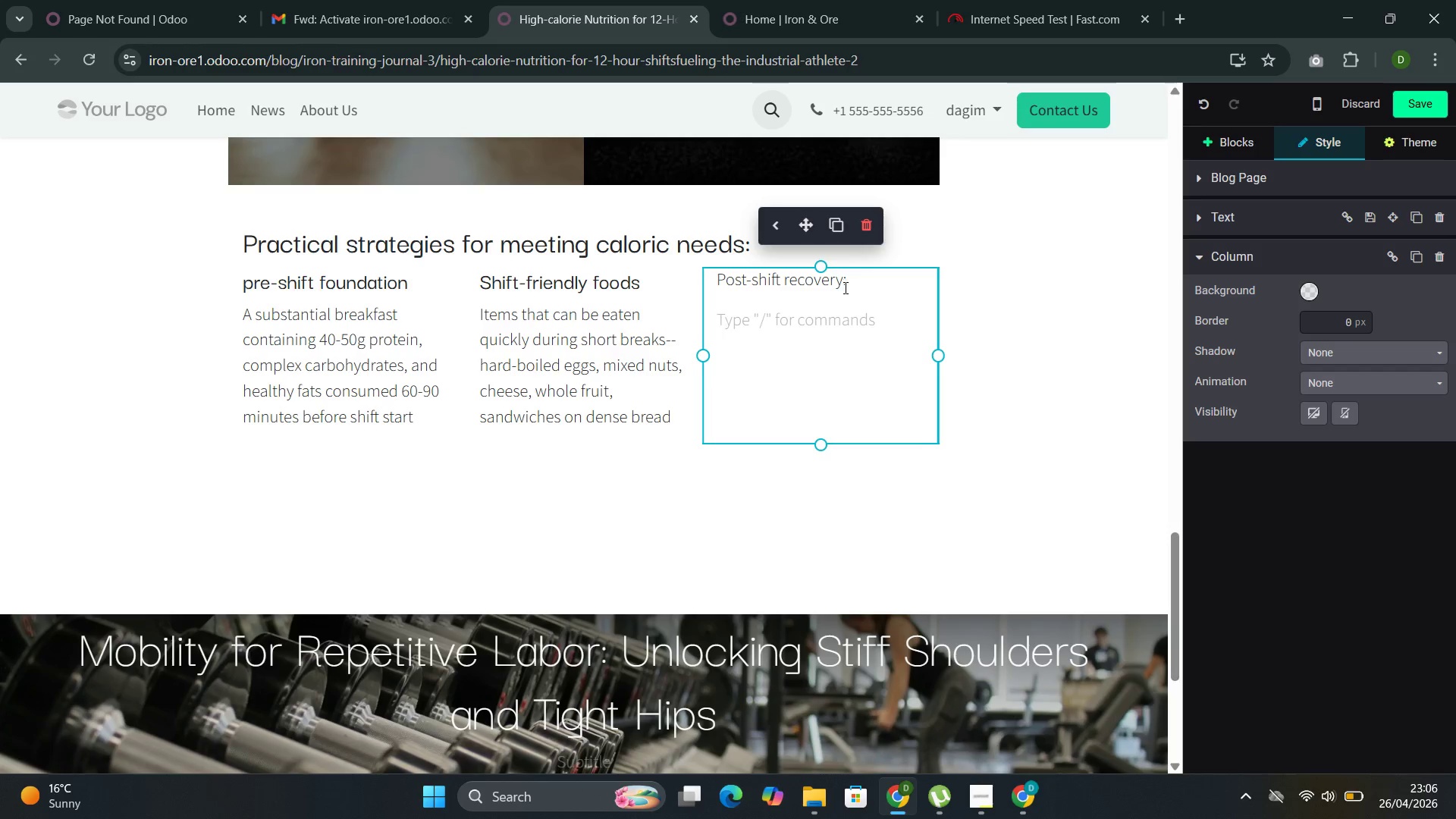 
left_click([849, 283])
 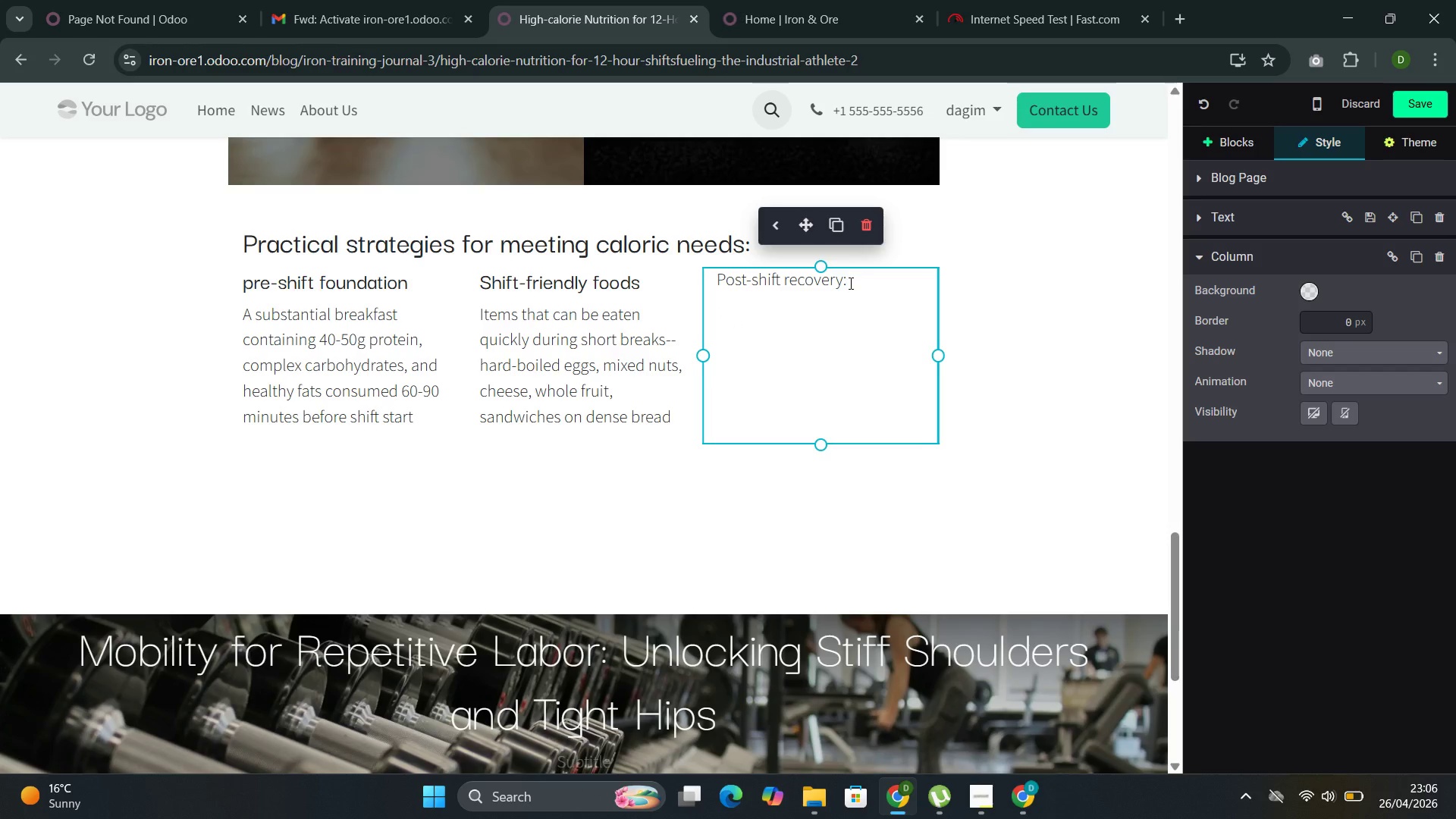 
key(Backspace)
 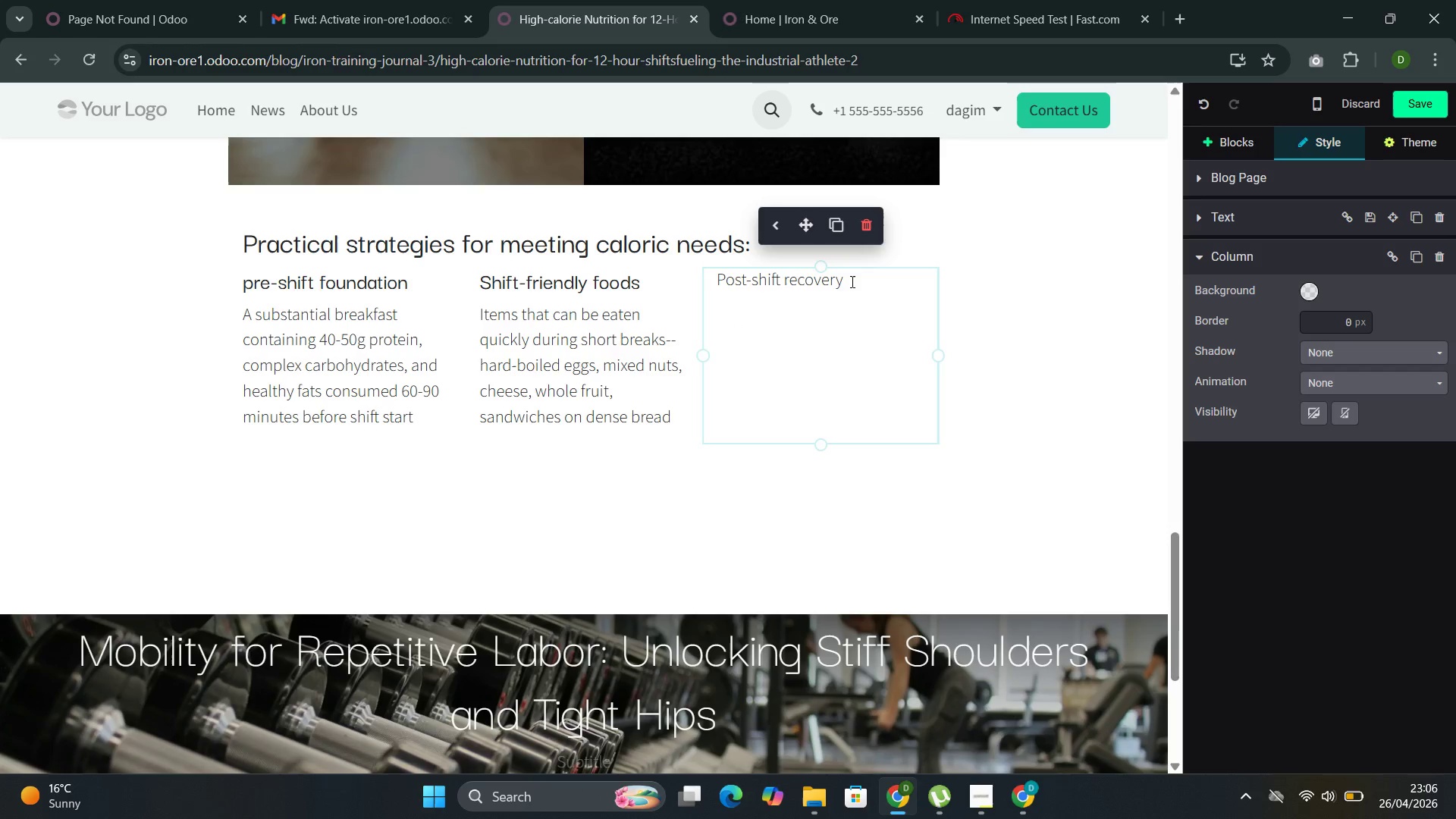 
left_click_drag(start_coordinate=[851, 281], to_coordinate=[711, 279])
 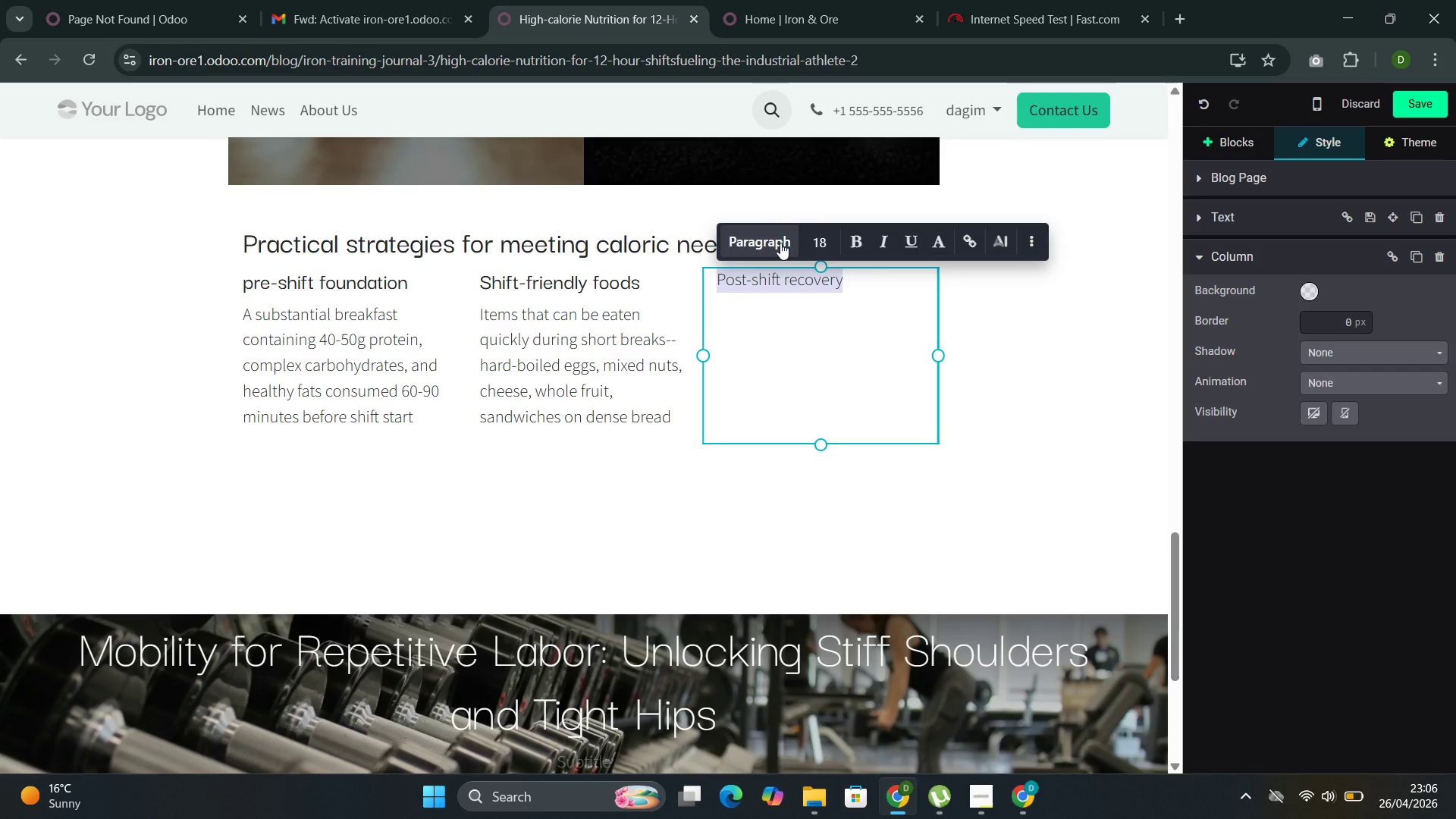 
left_click([780, 243])
 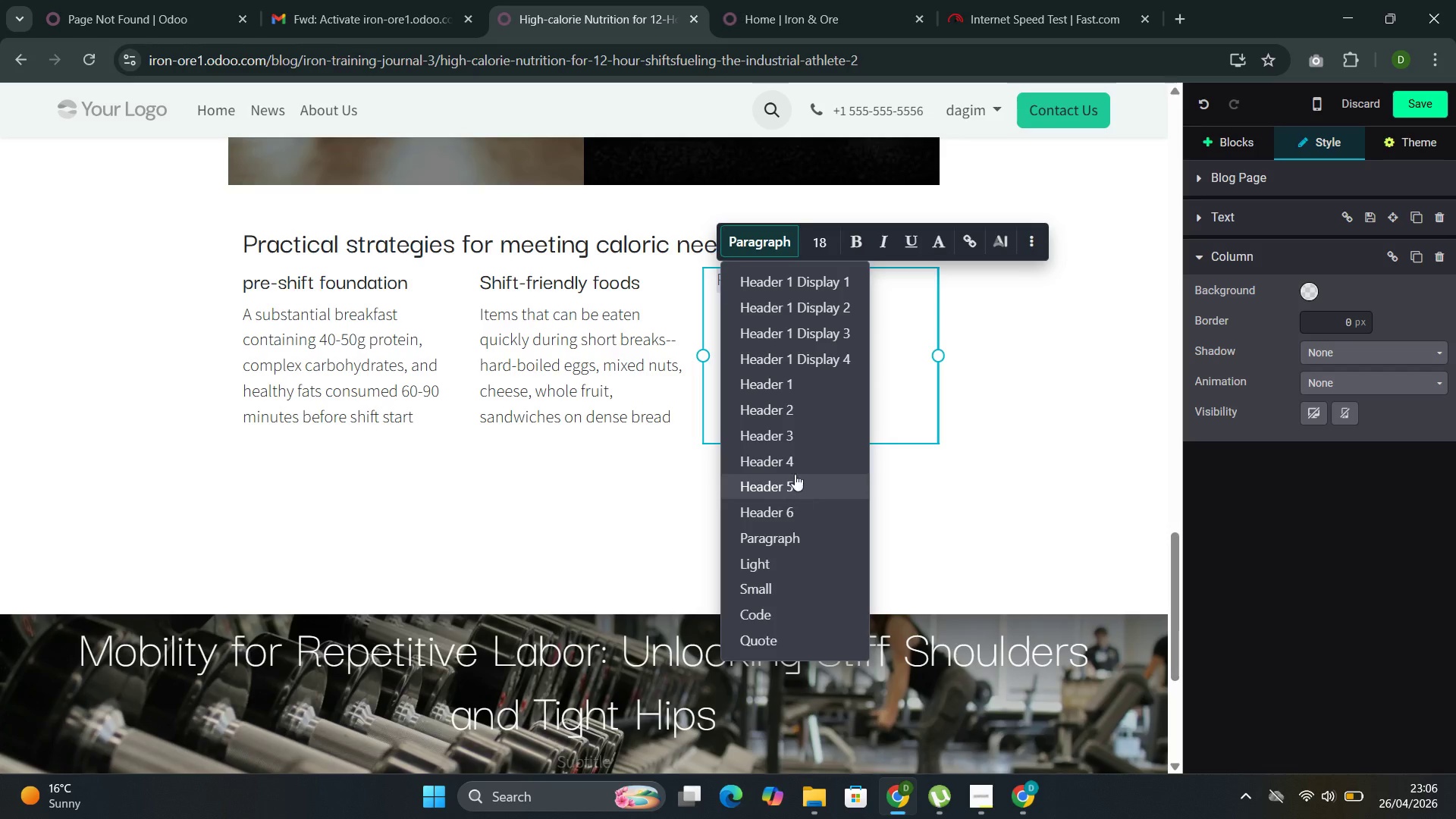 
left_click([797, 459])
 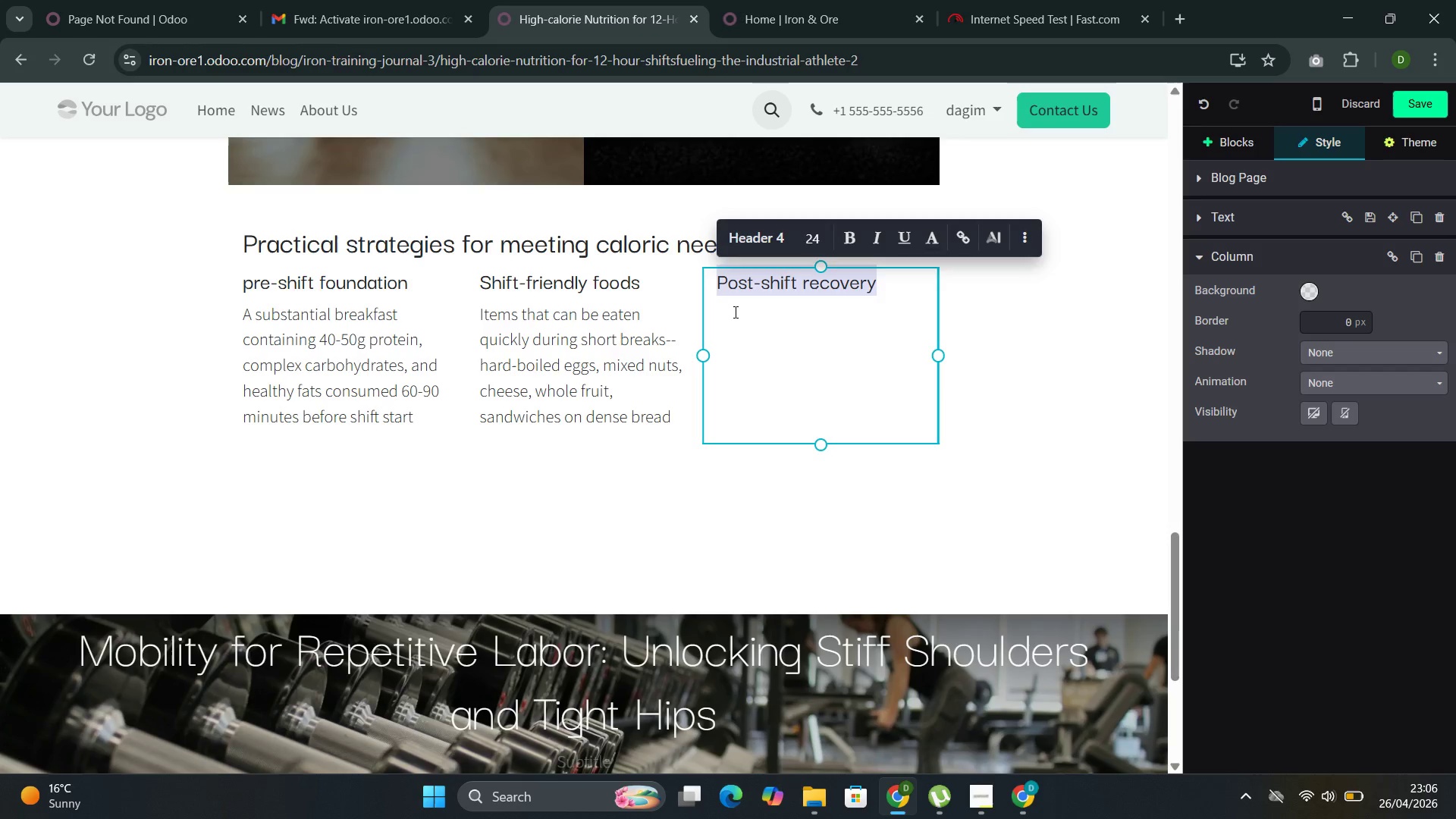 
left_click([734, 308])
 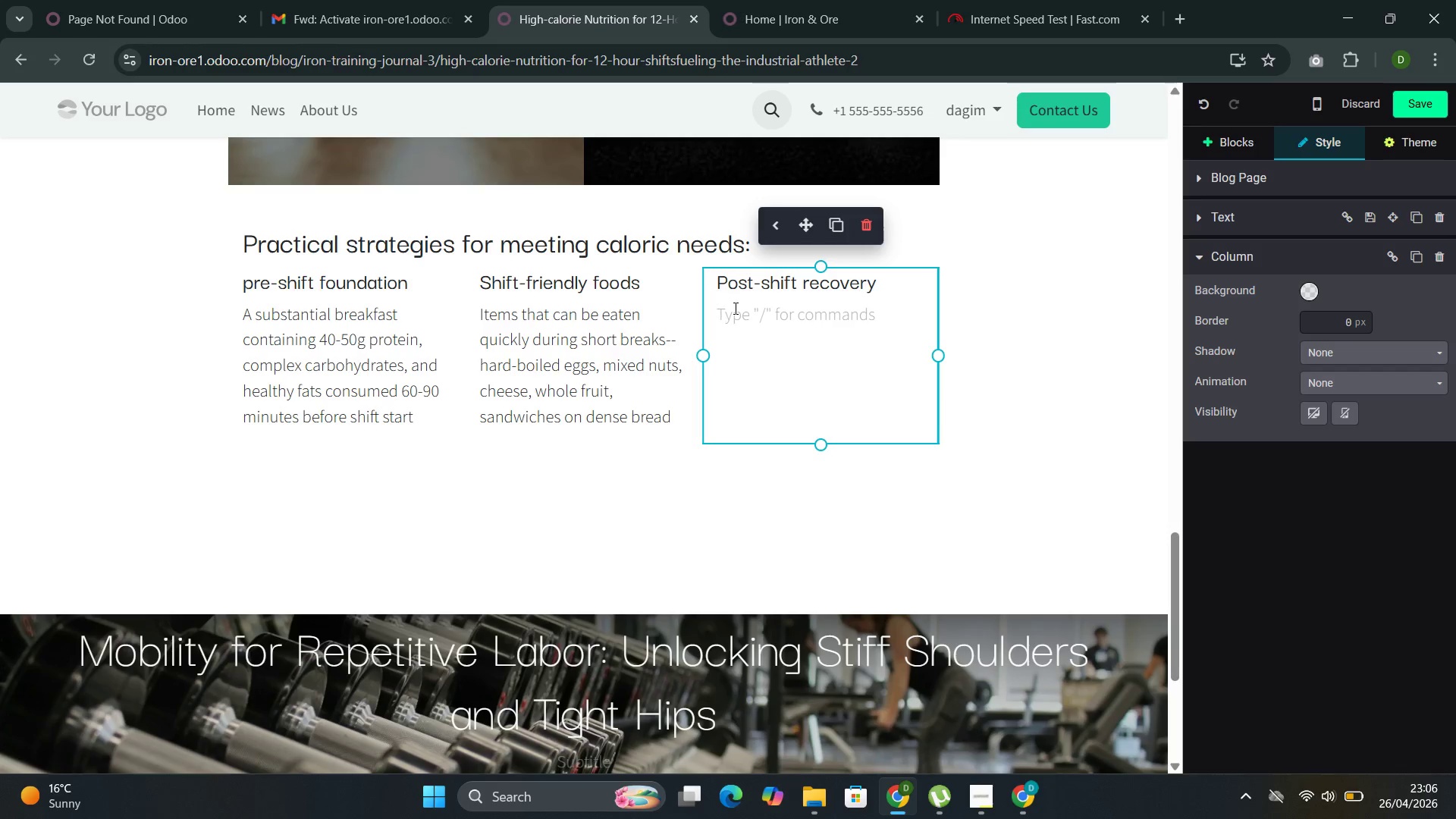 
type(A emal)
 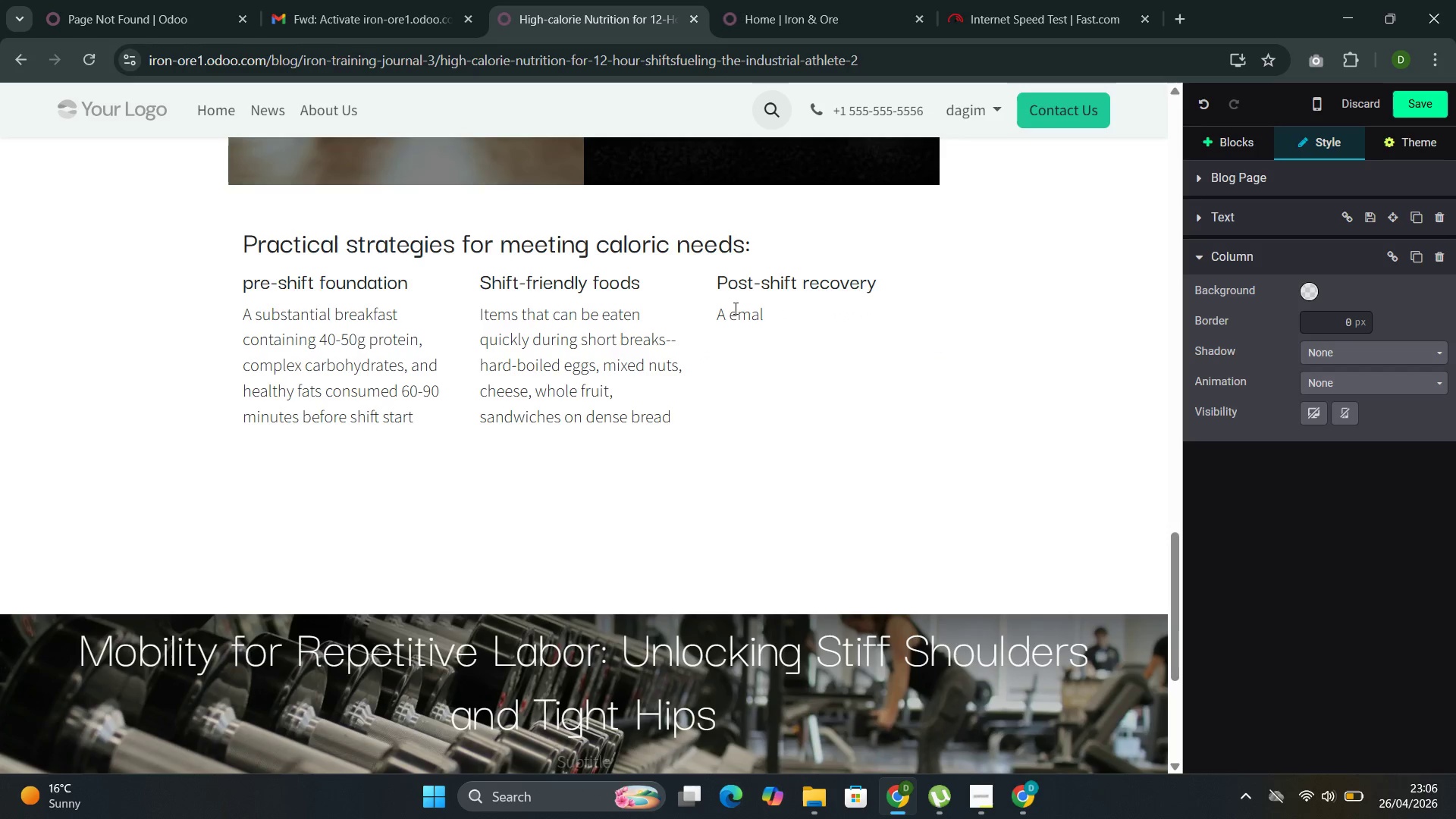 
key(Backspace)
key(Backspace)
key(Backspace)
key(Backspace)
type(meal within 60 minutes of shift end that priori)
 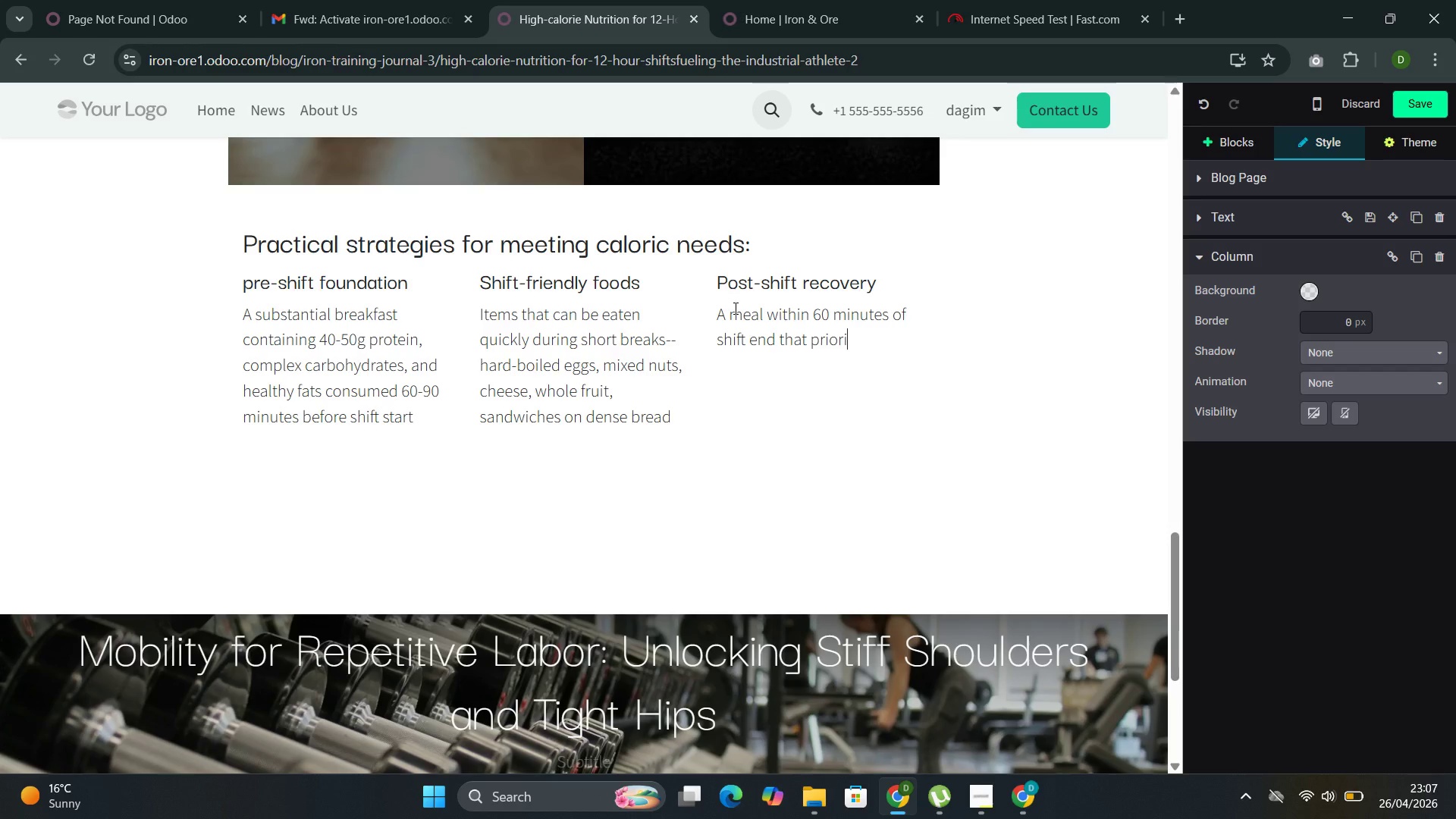 
type(tizes protein and carbohydratw)
key(Backspace)
type(es to repleshish)
 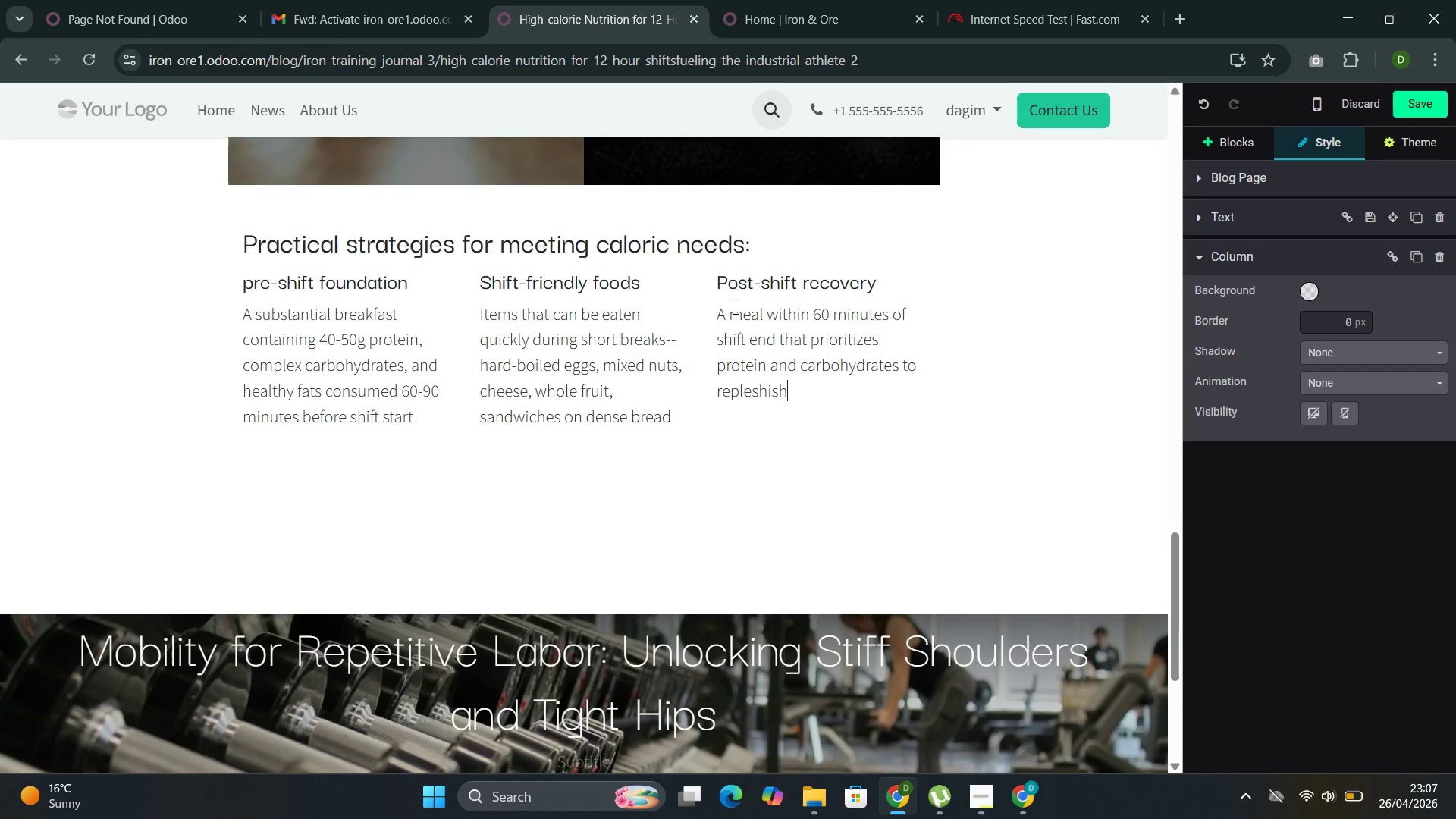 
key(ArrowLeft)
 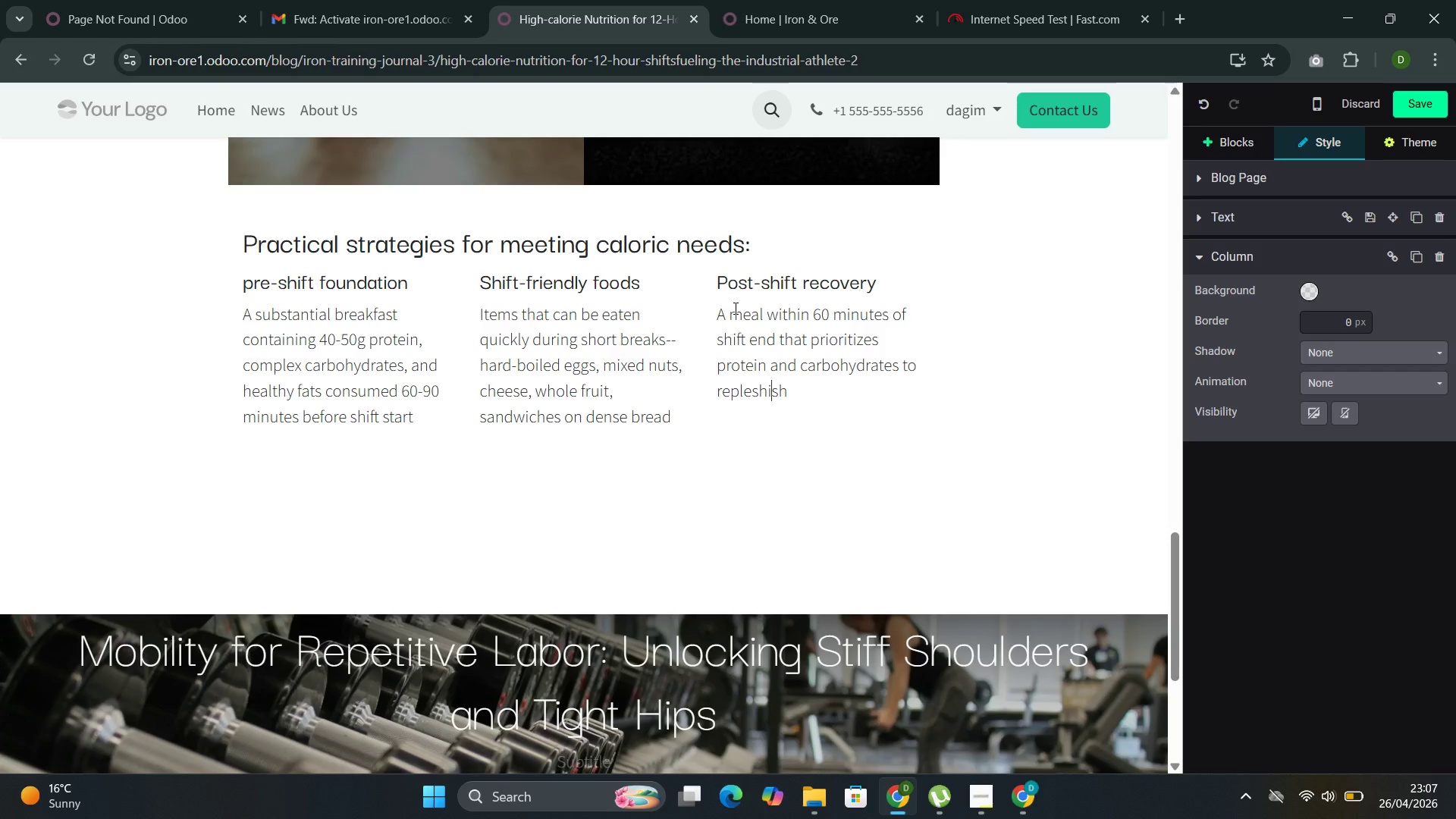 
key(ArrowLeft)
 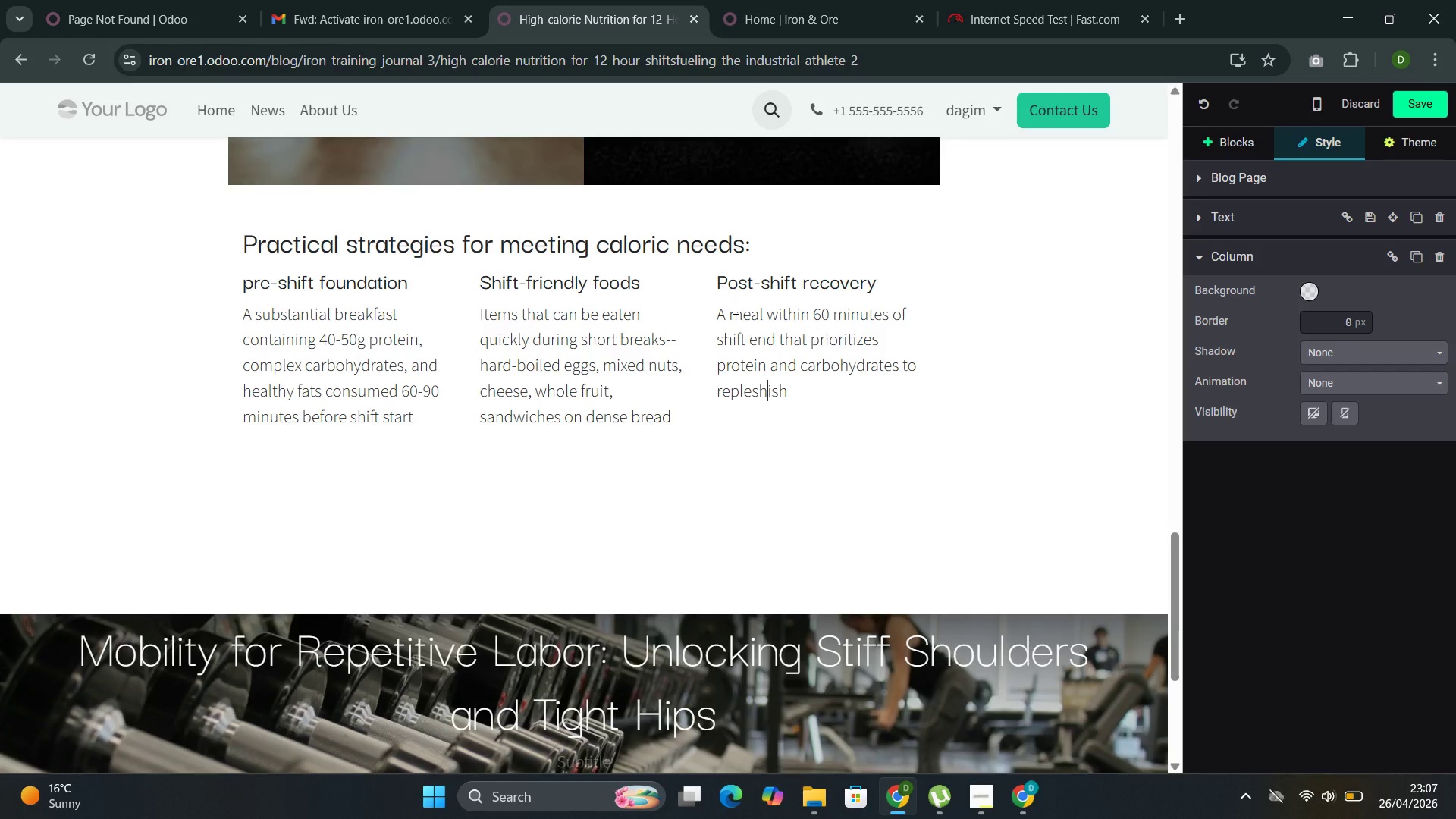 
key(ArrowLeft)
 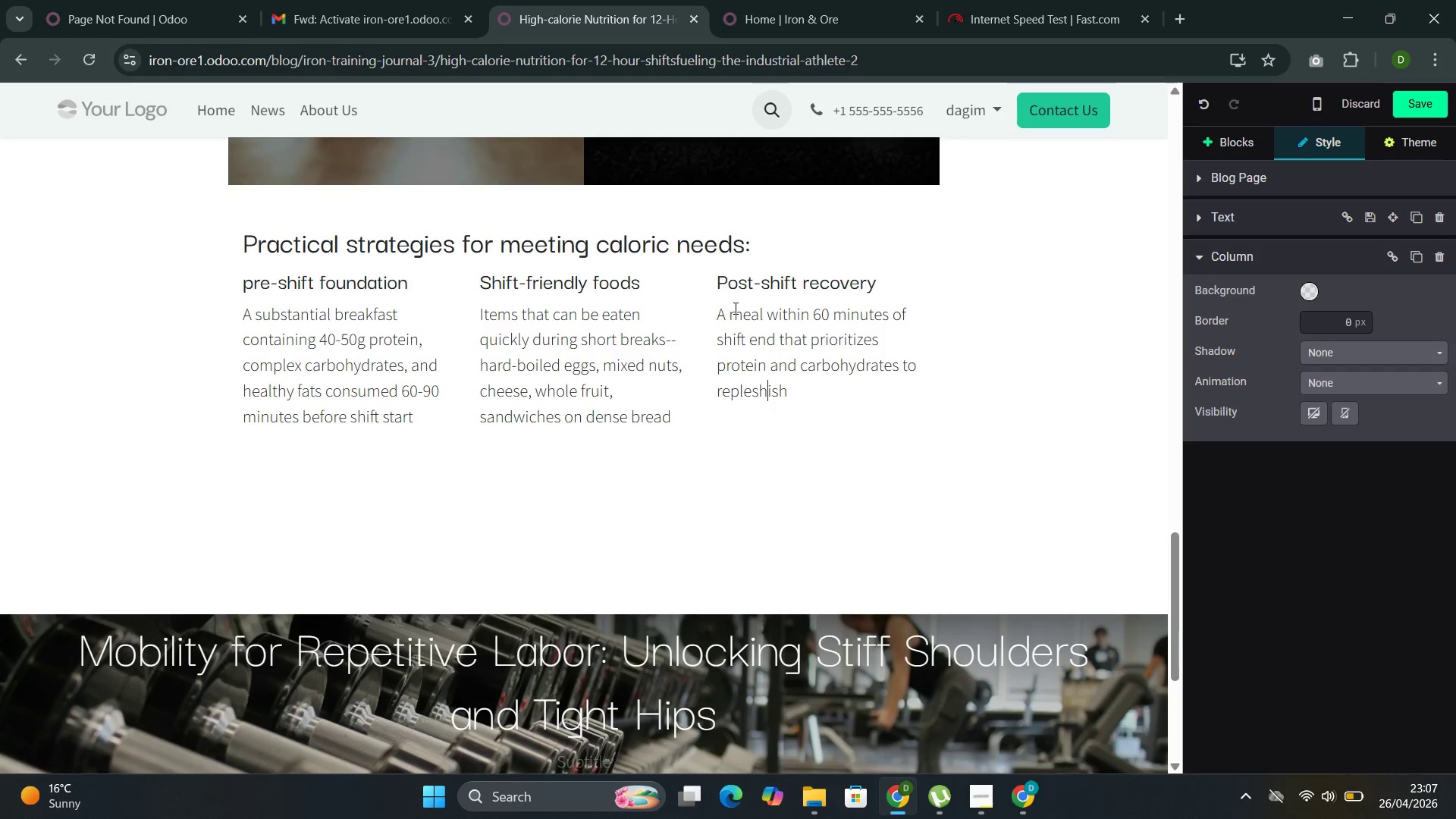 
key(ArrowLeft)
 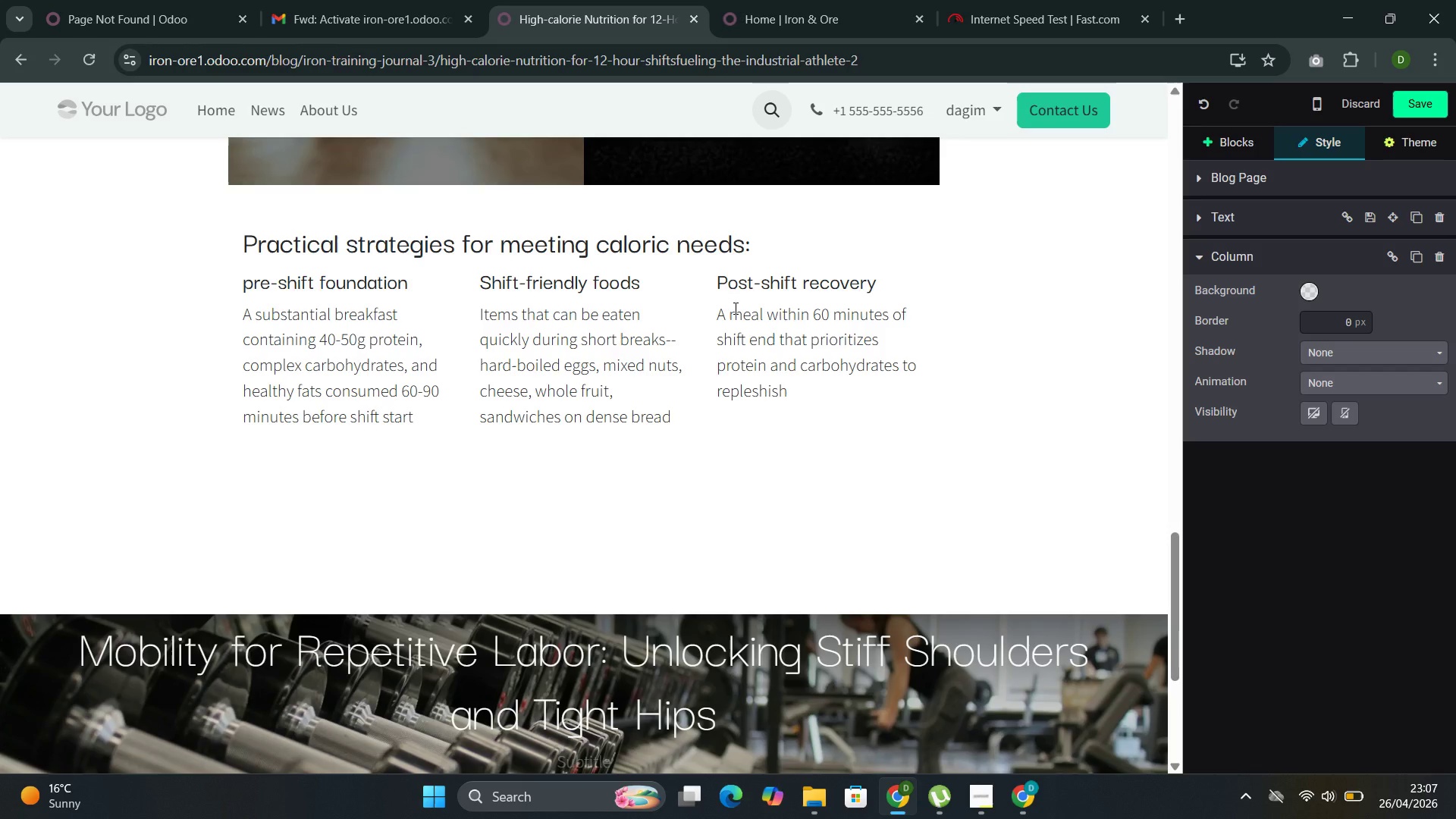 
key(ArrowRight)
 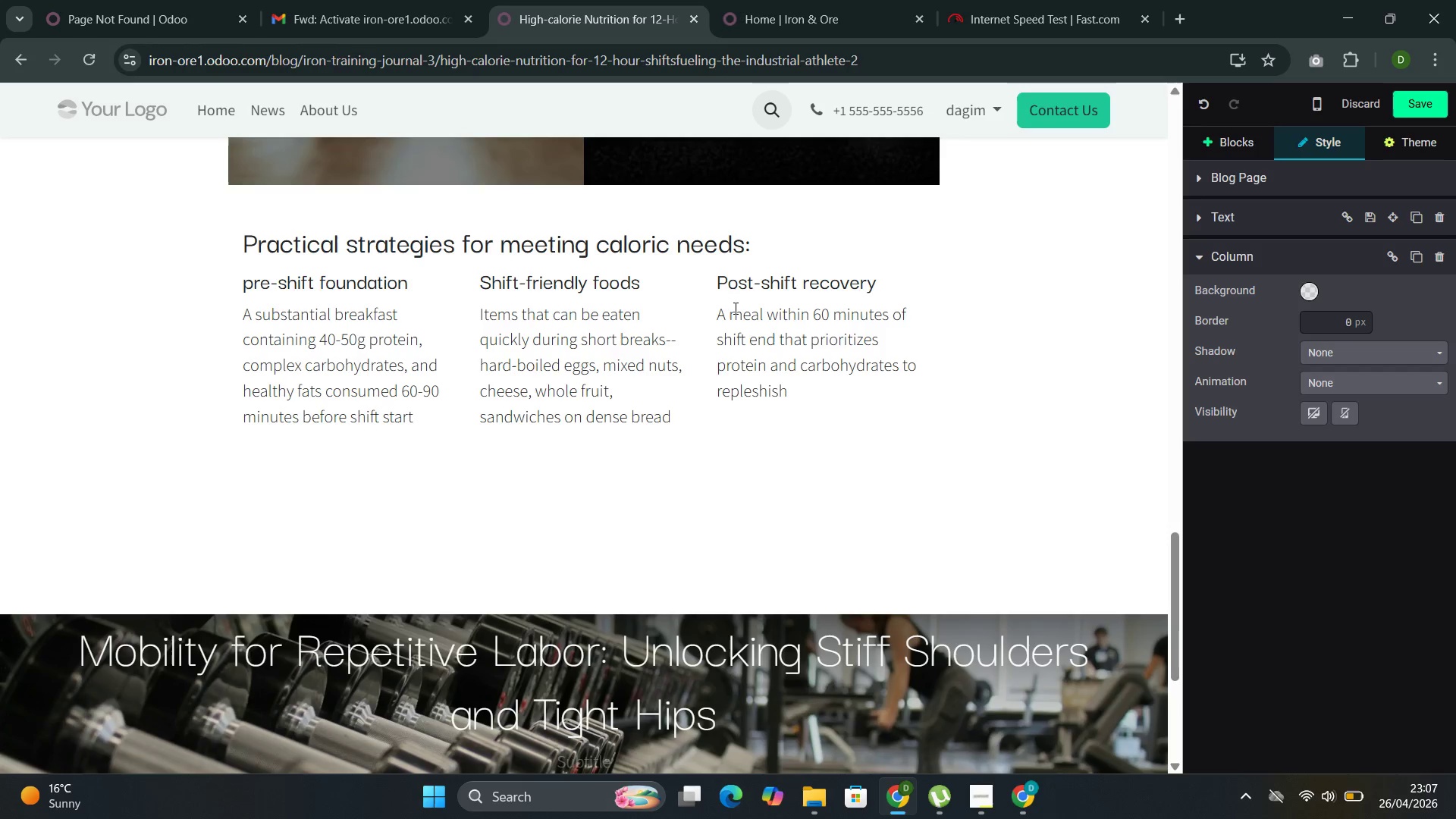 
key(Backspace)
 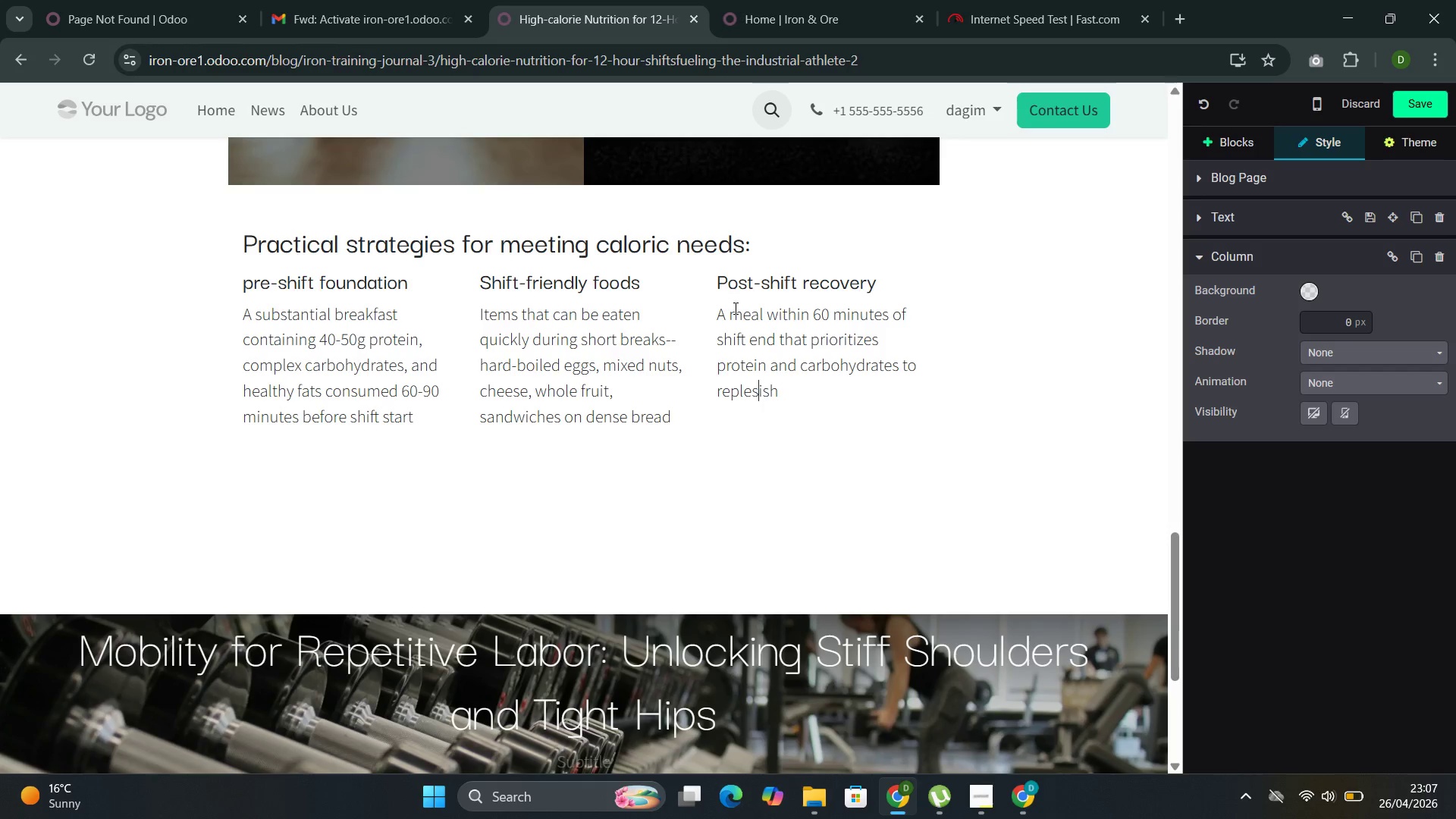 
key(Backspace)
 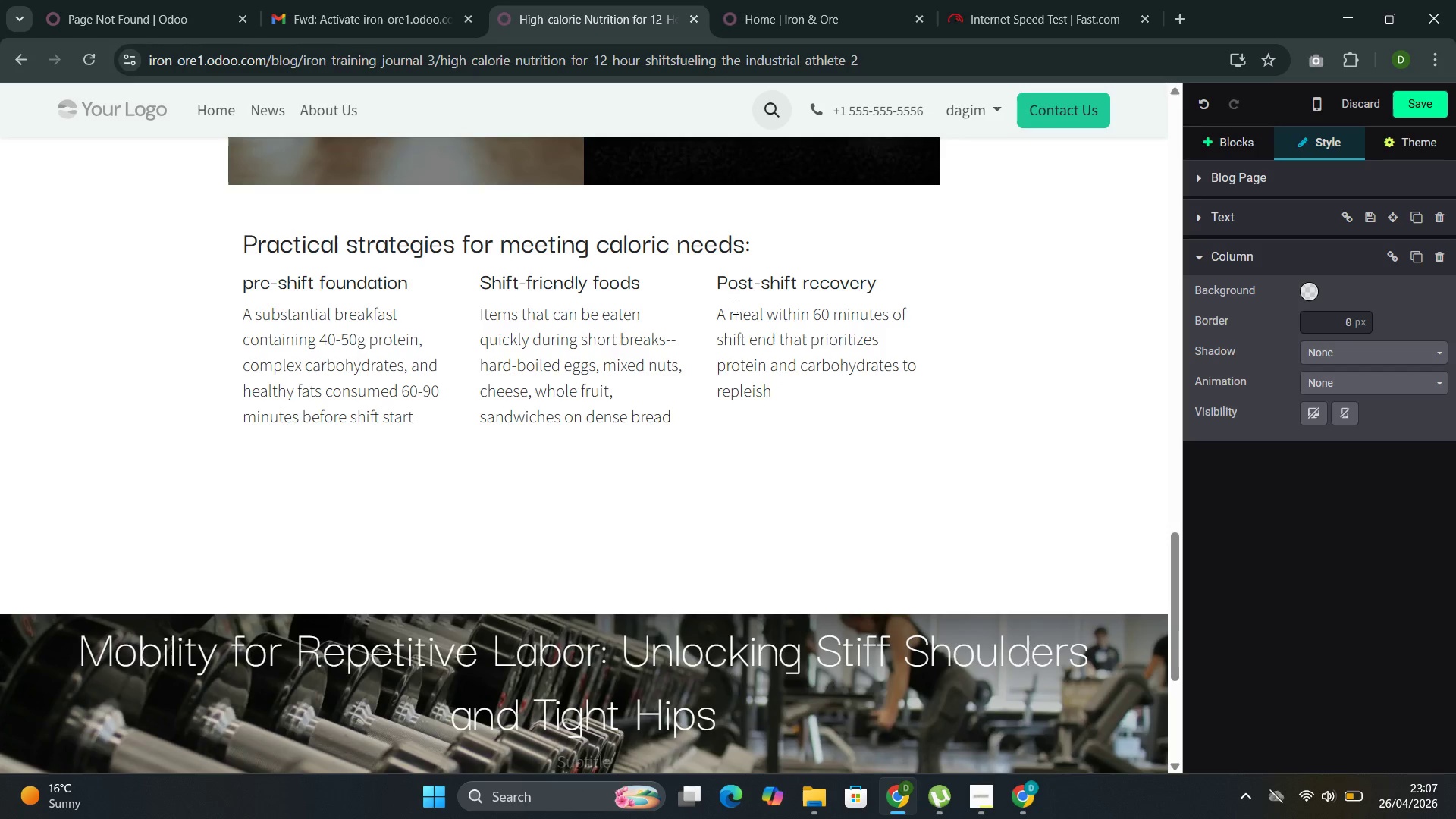 
key(N)
 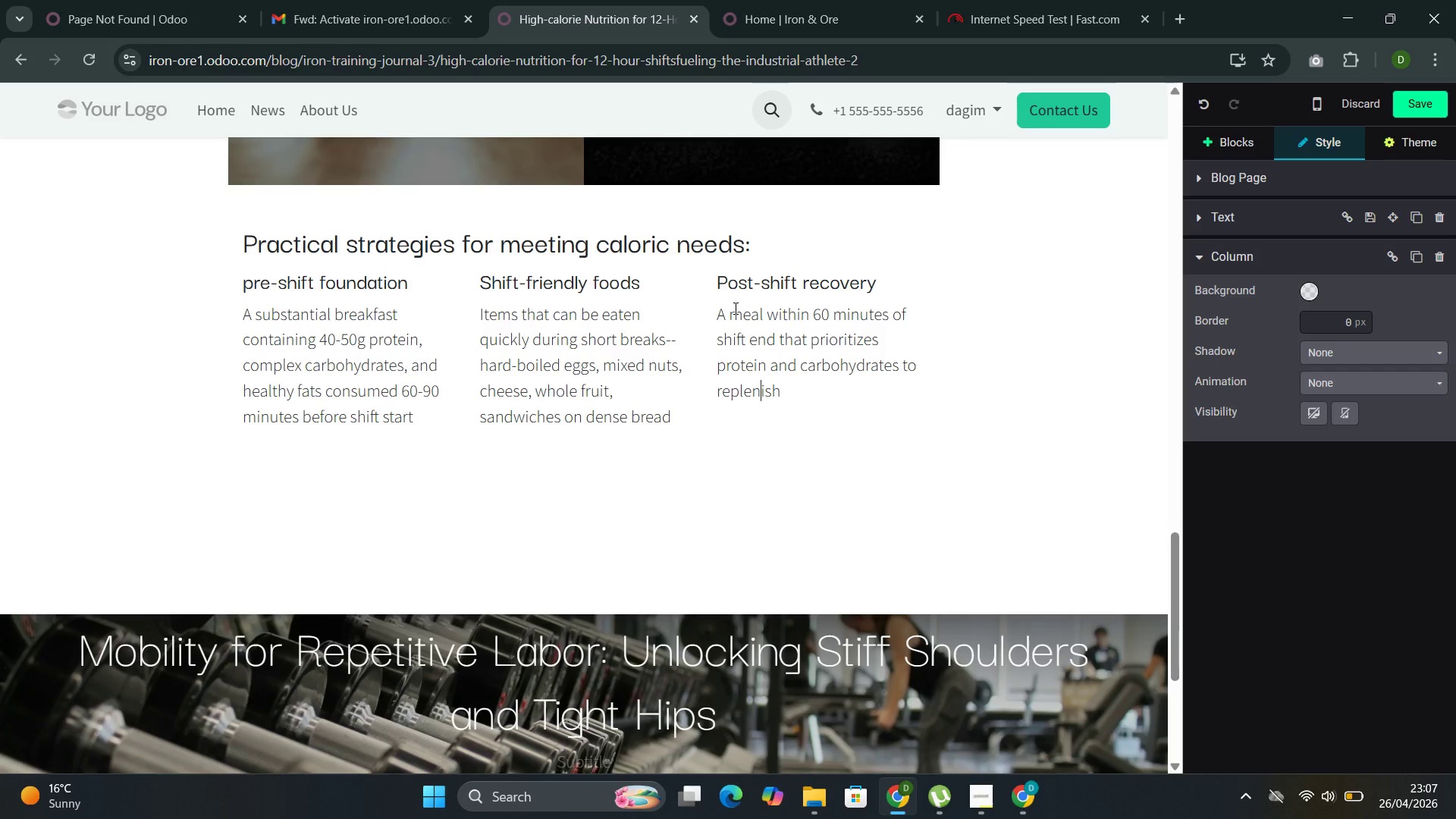 
key(ArrowRight)
 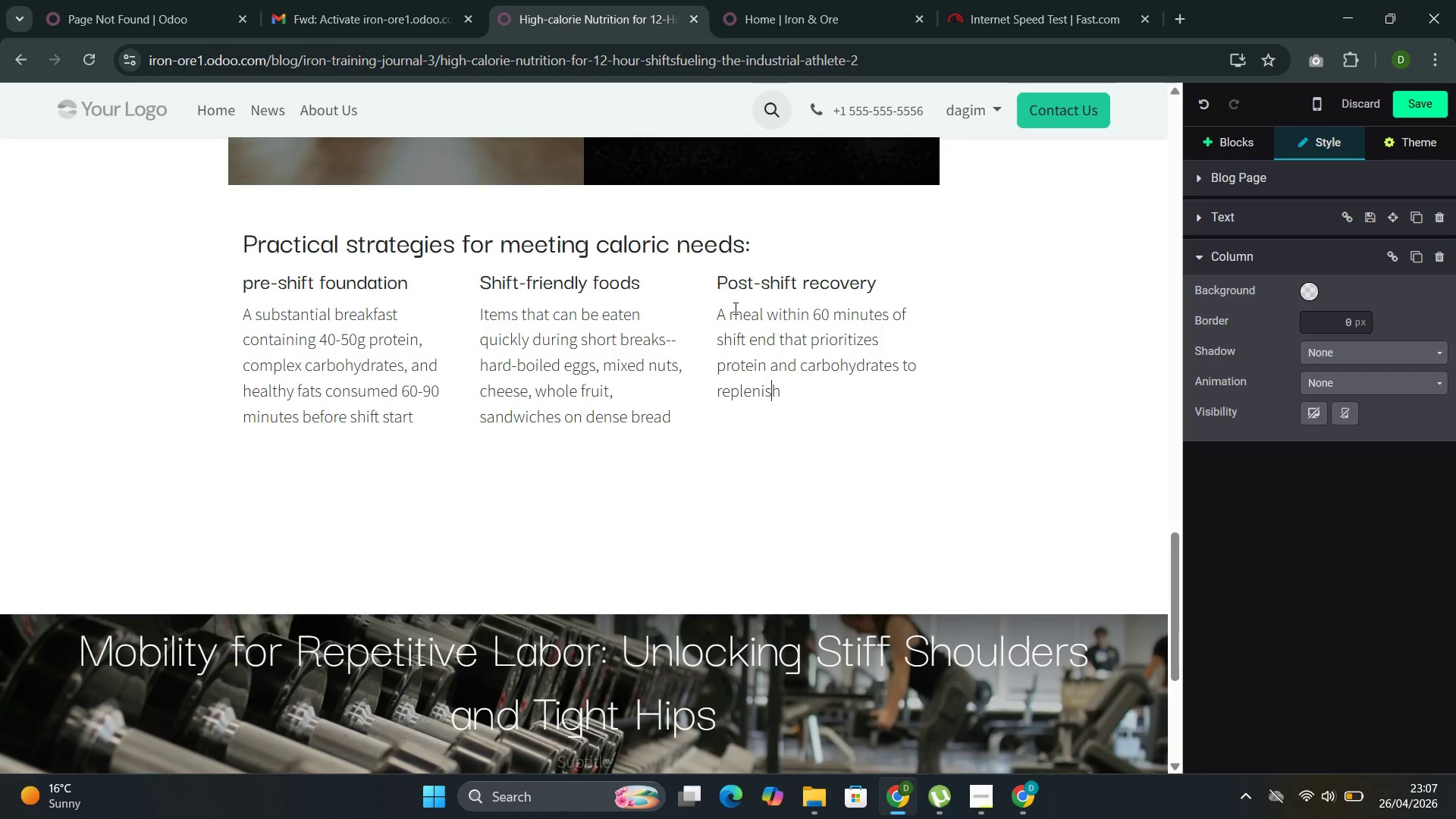 
key(ArrowRight)
 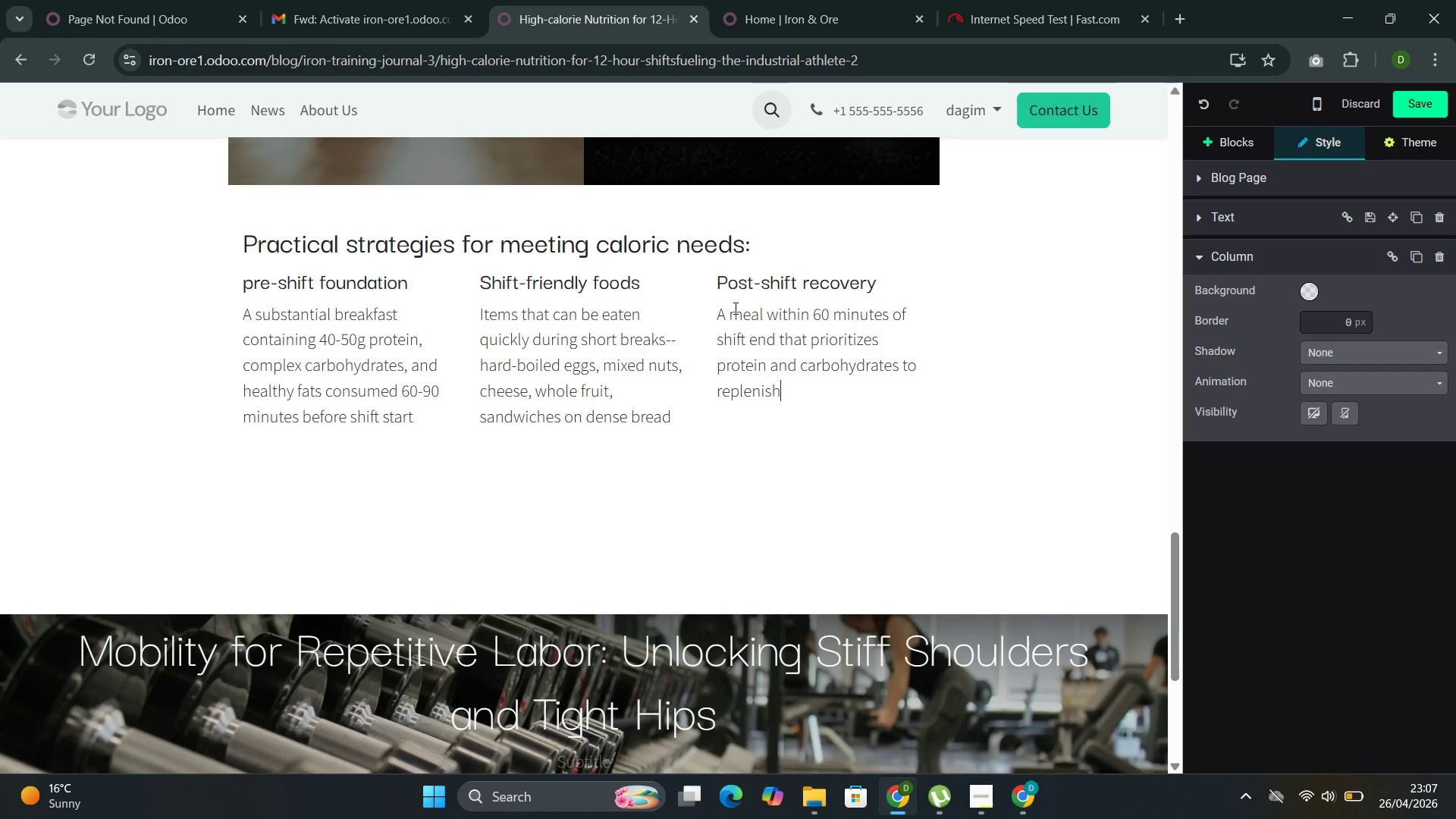 
key(ArrowRight)
 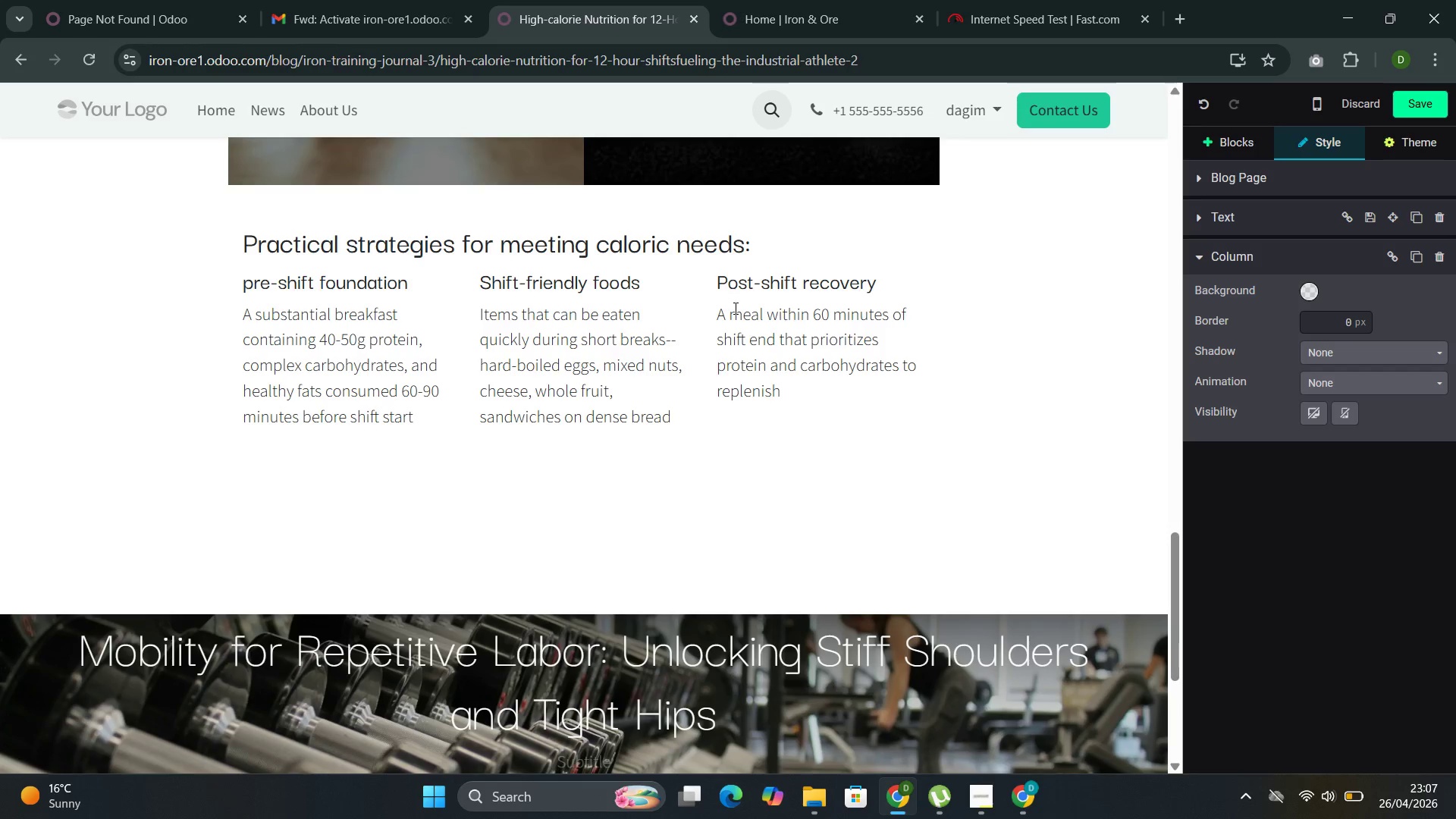 
type( glycogen and begin muscle repair)
 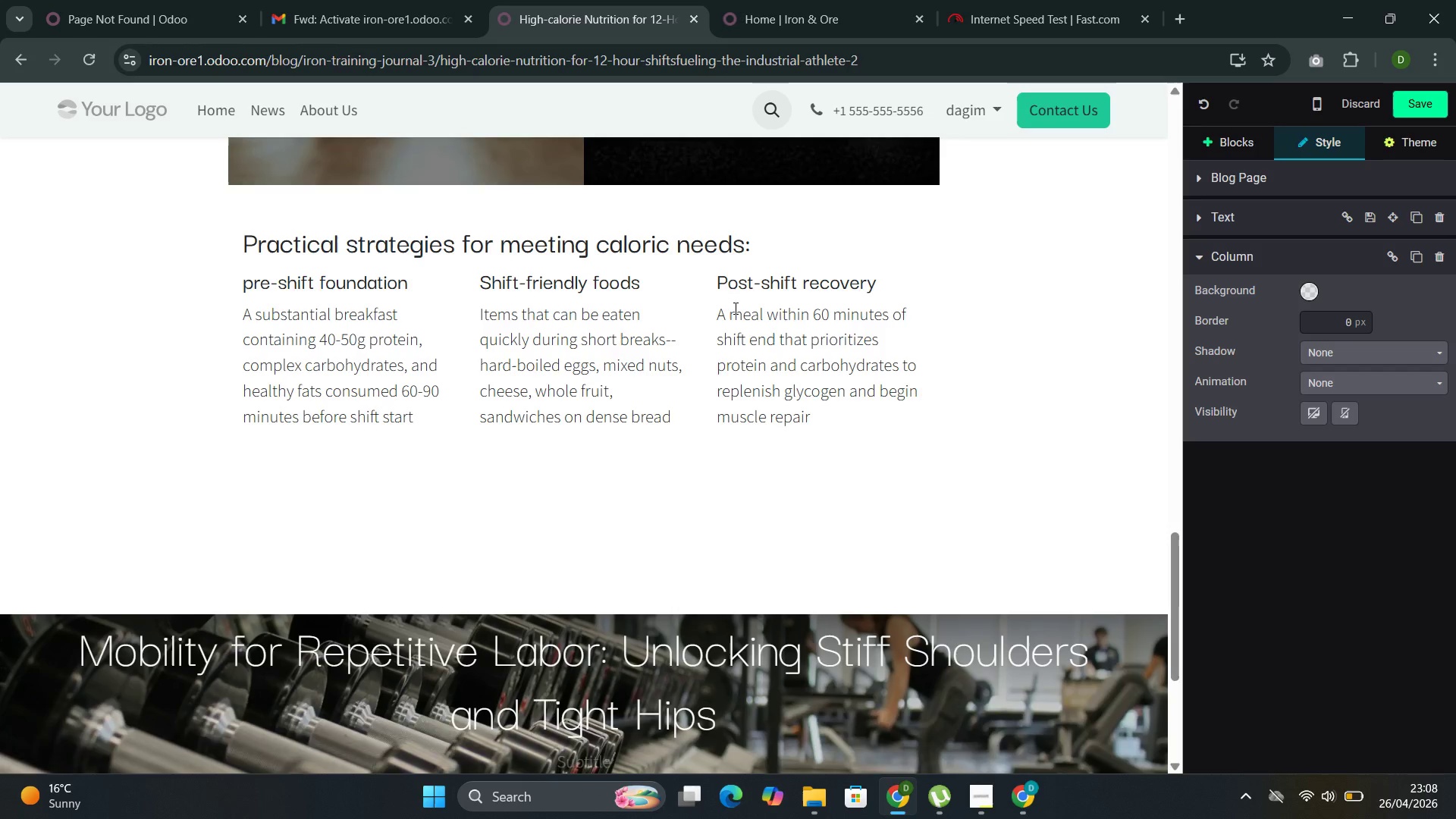 
key(Enter)
 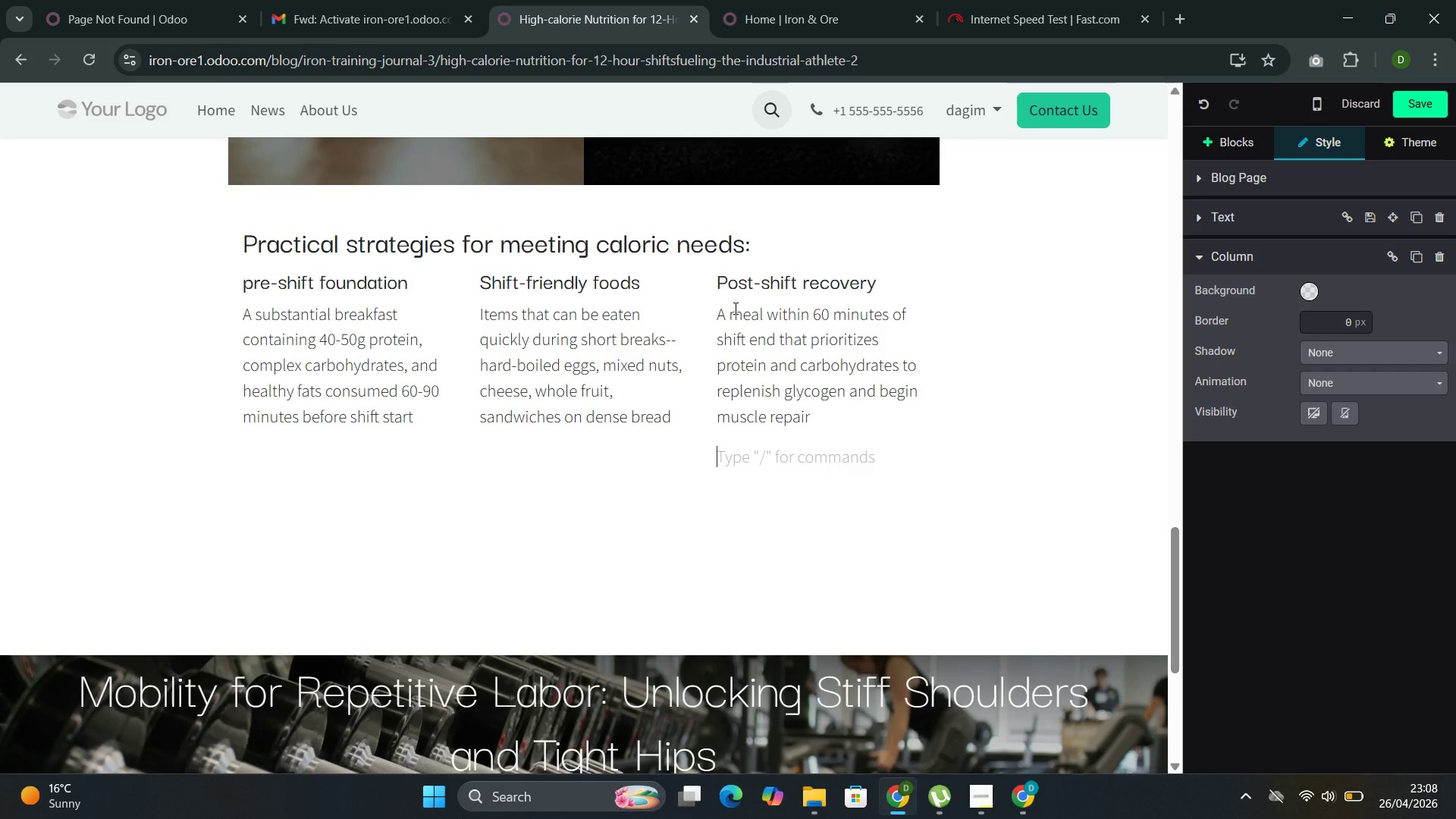 
key(Backspace)
 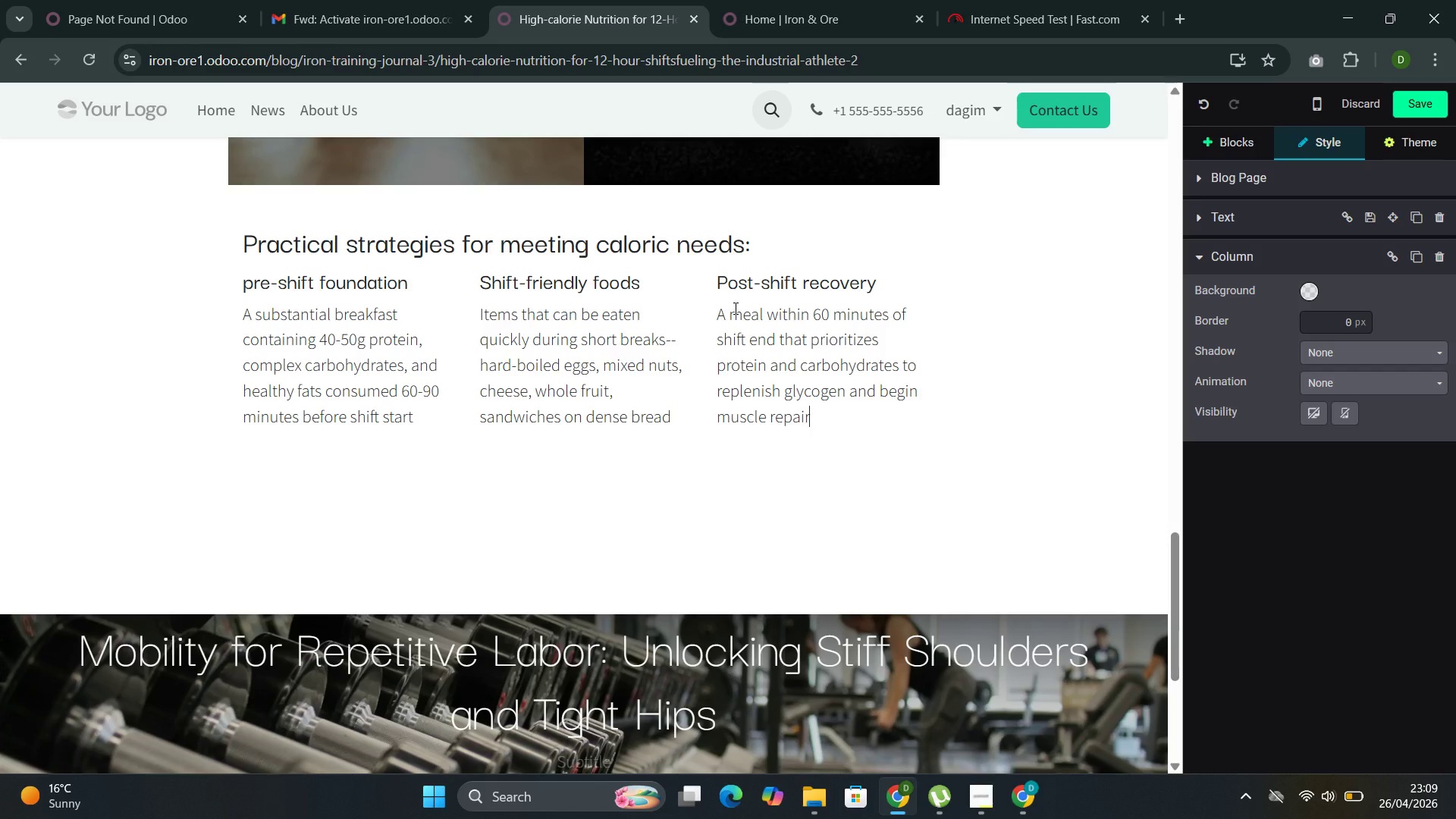 
wait(52.7)
 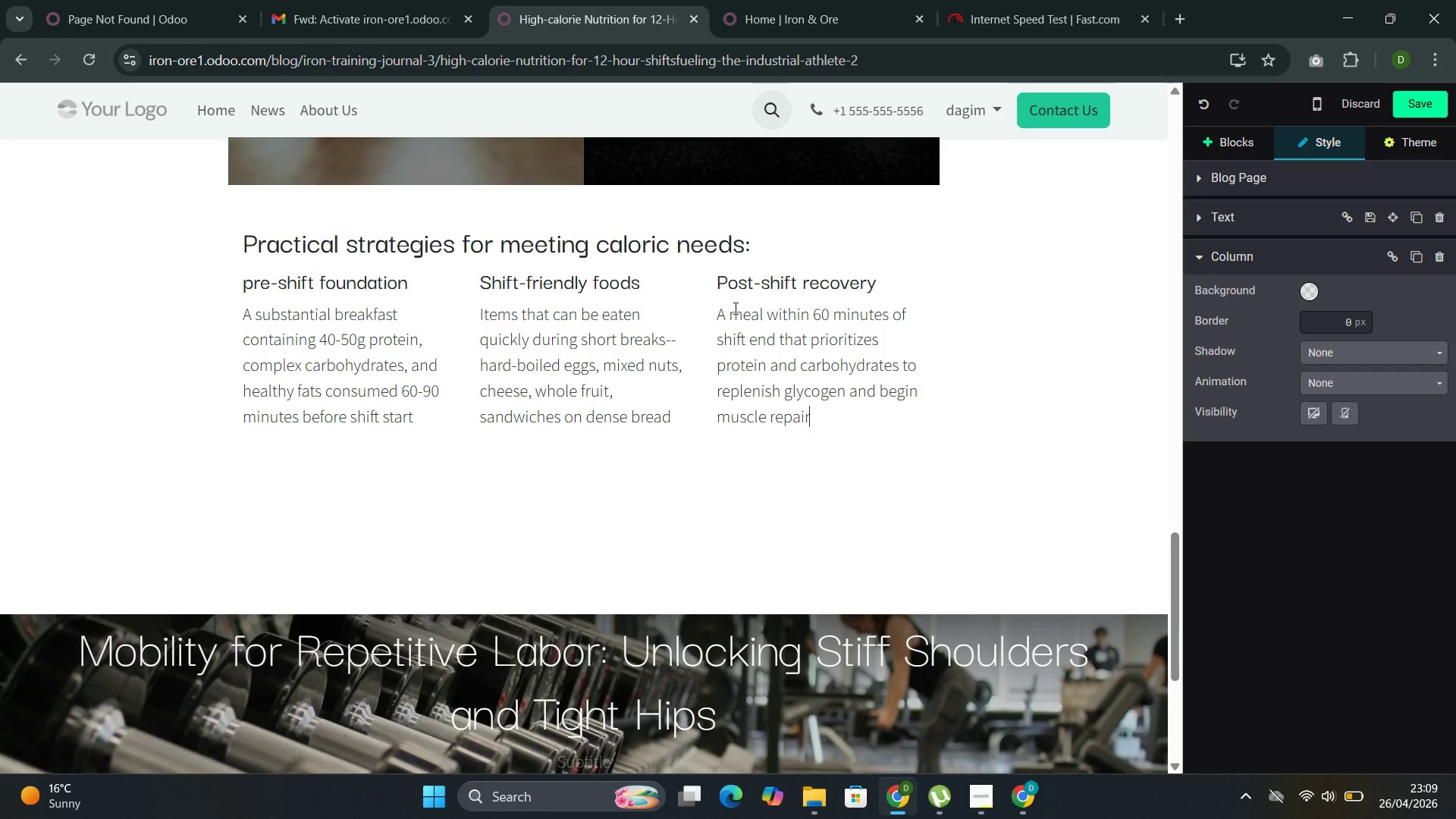 
left_click([1213, 143])
 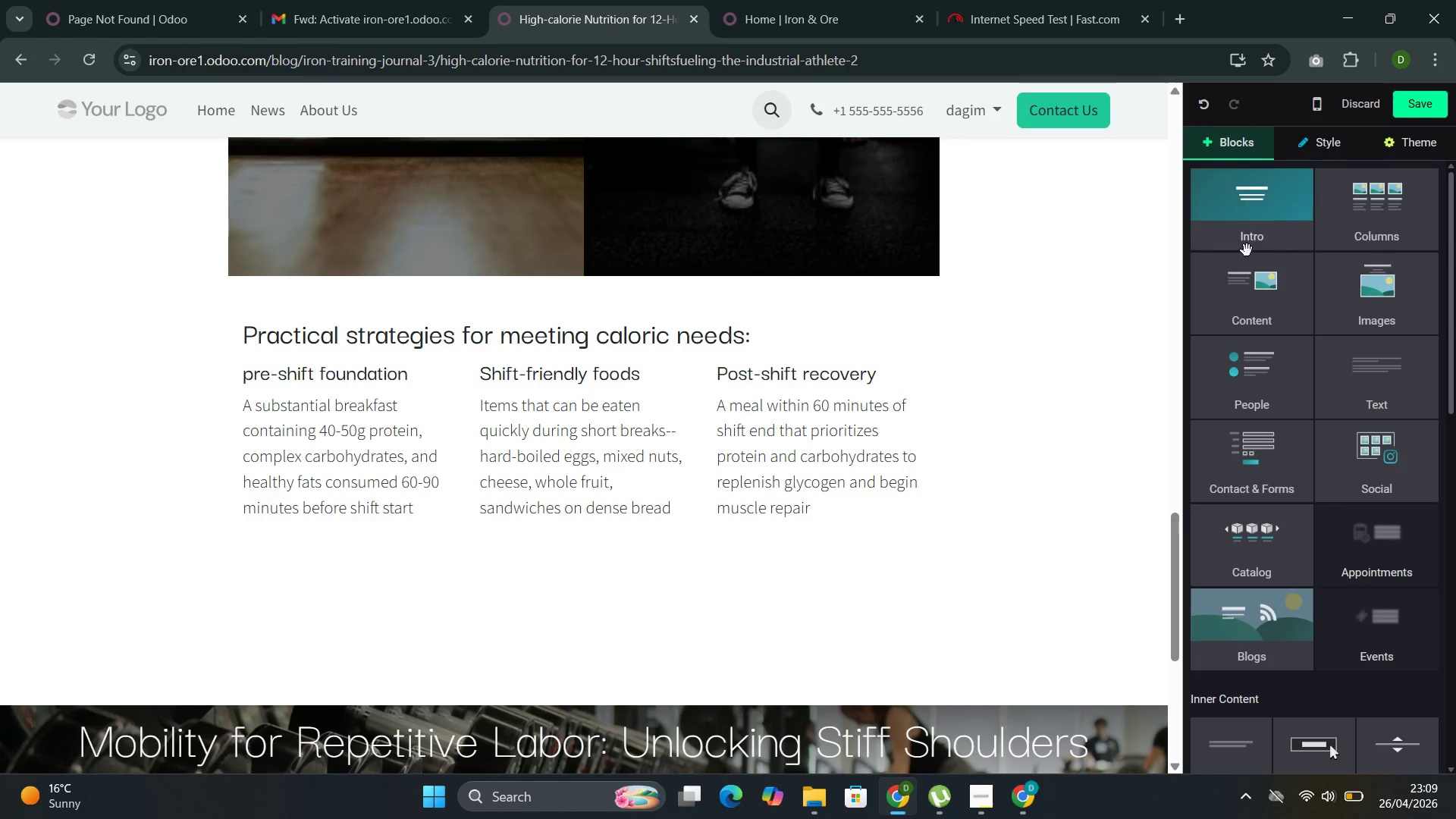 
left_click([1247, 272])
 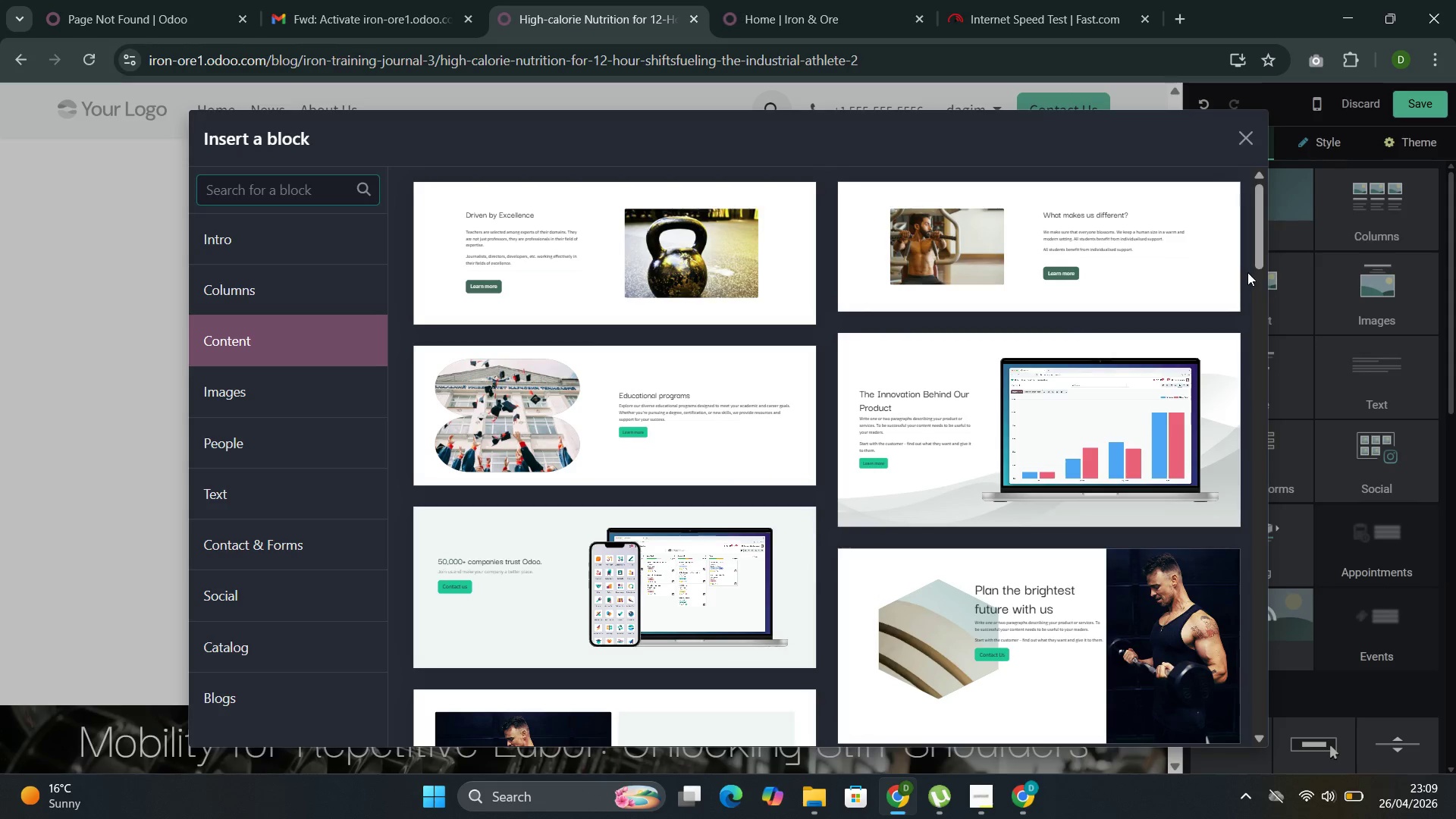 
wait(9.36)
 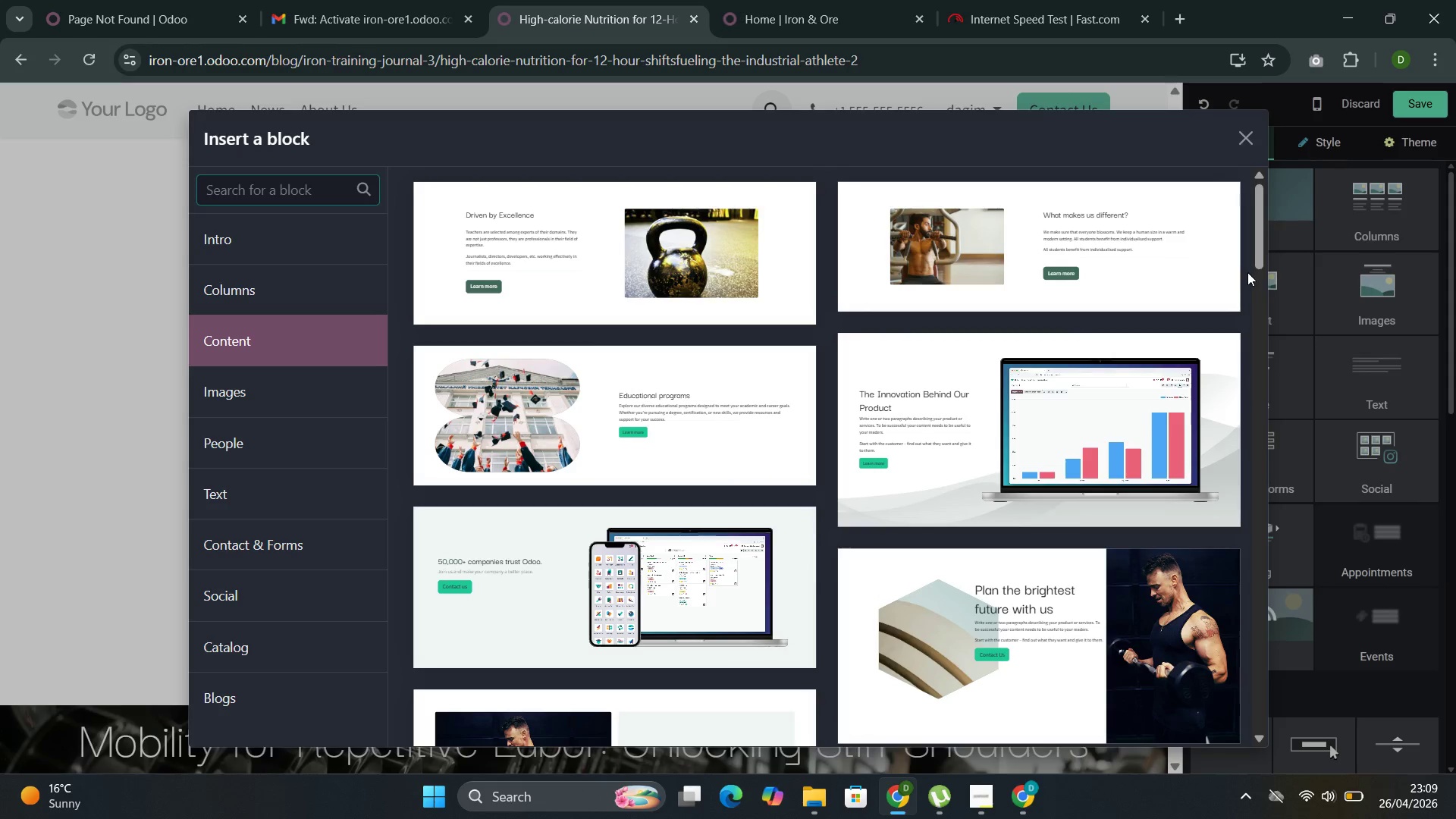 
left_click([699, 400])
 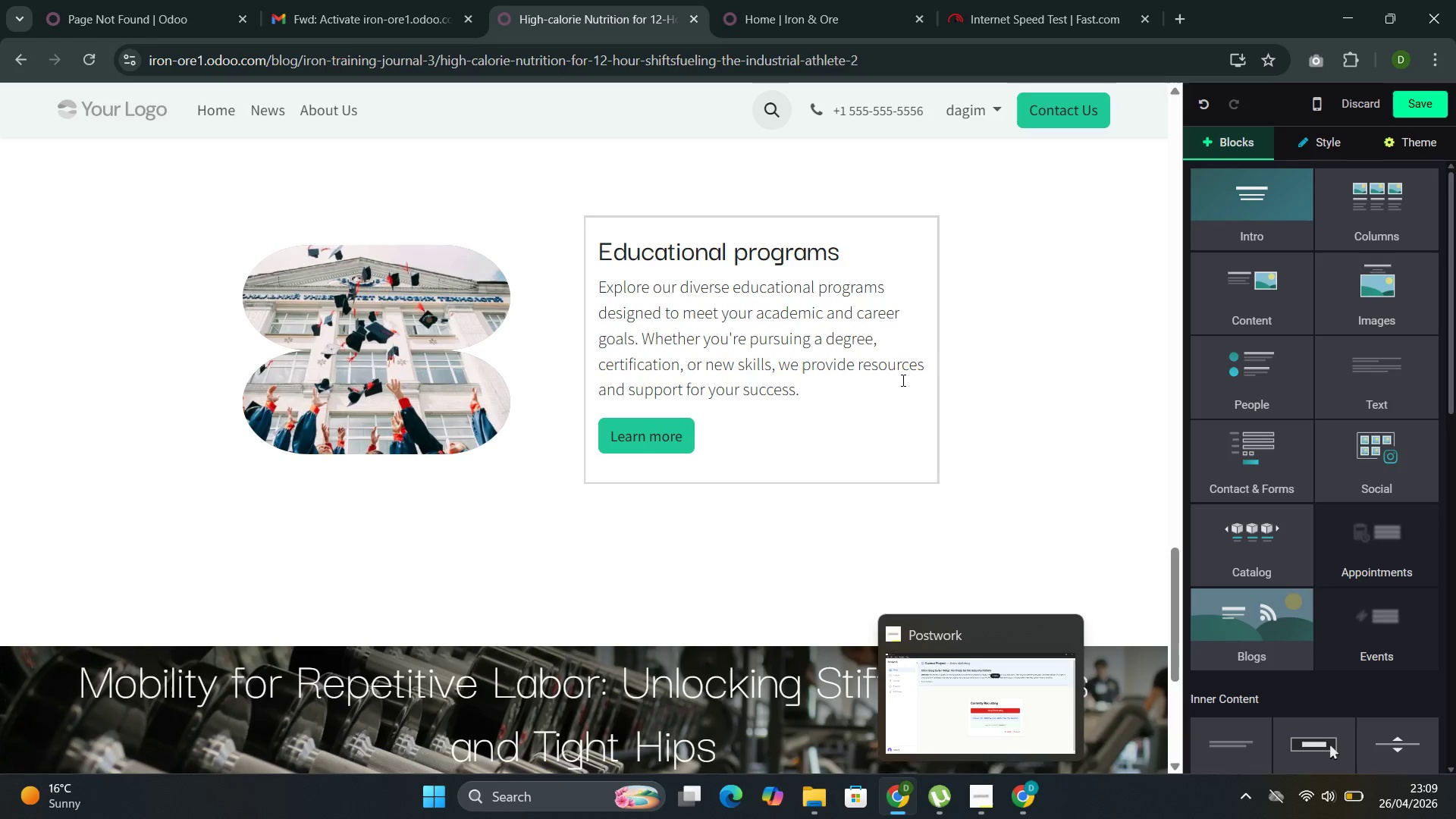 
wait(6.52)
 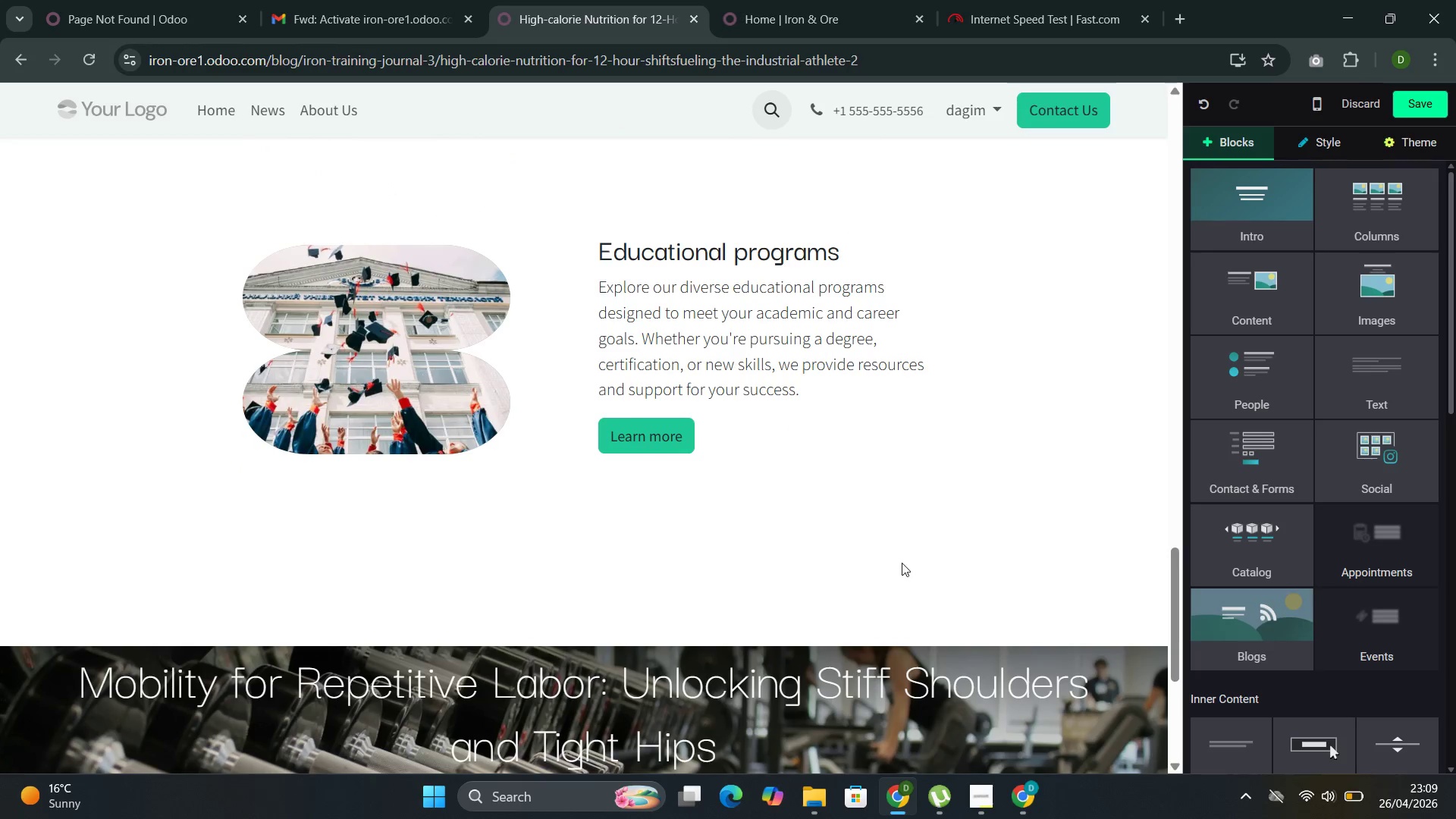 
left_click_drag(start_coordinate=[858, 249], to_coordinate=[590, 250])
 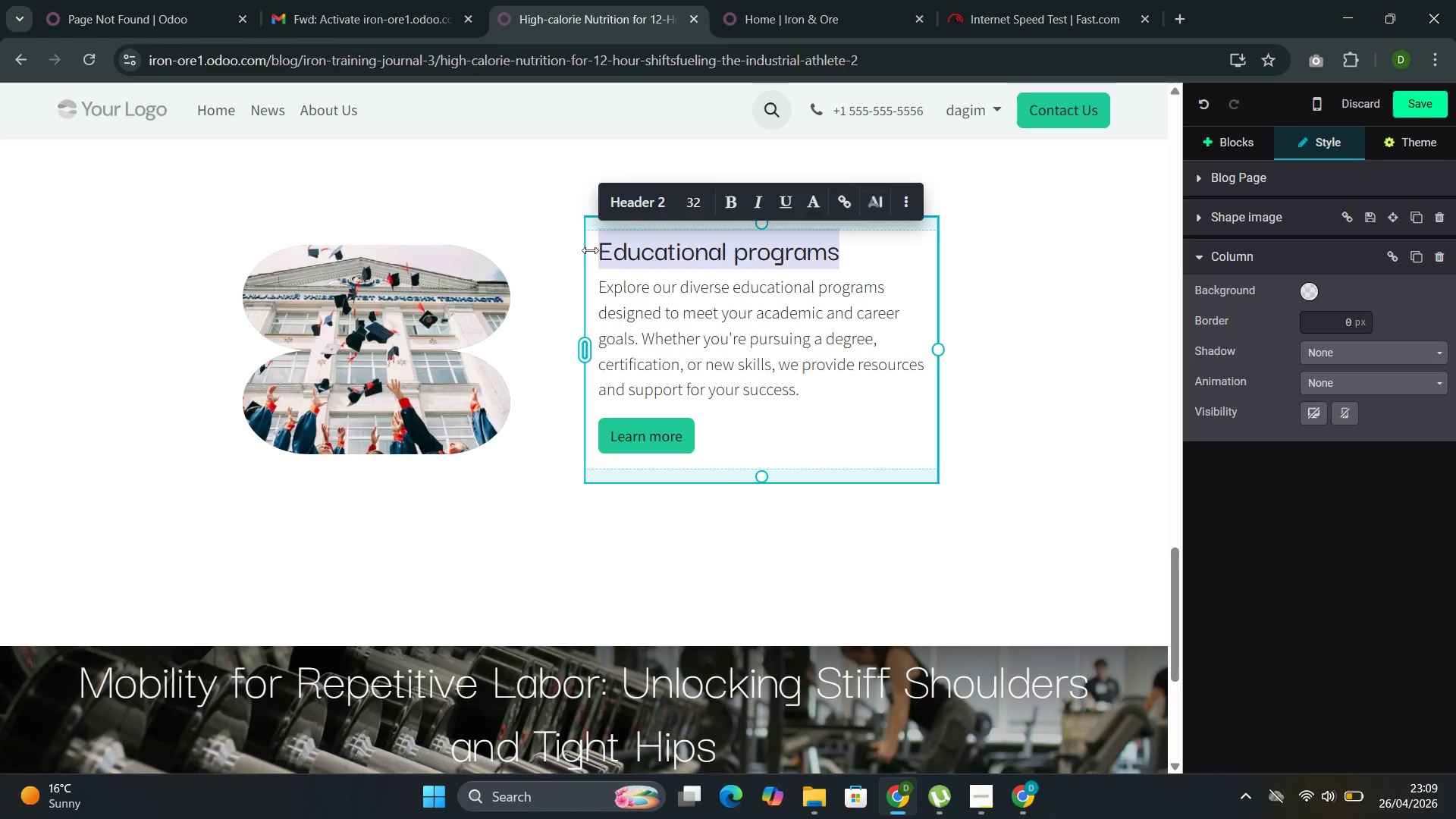 
key(Backspace)
type(Hydration )
 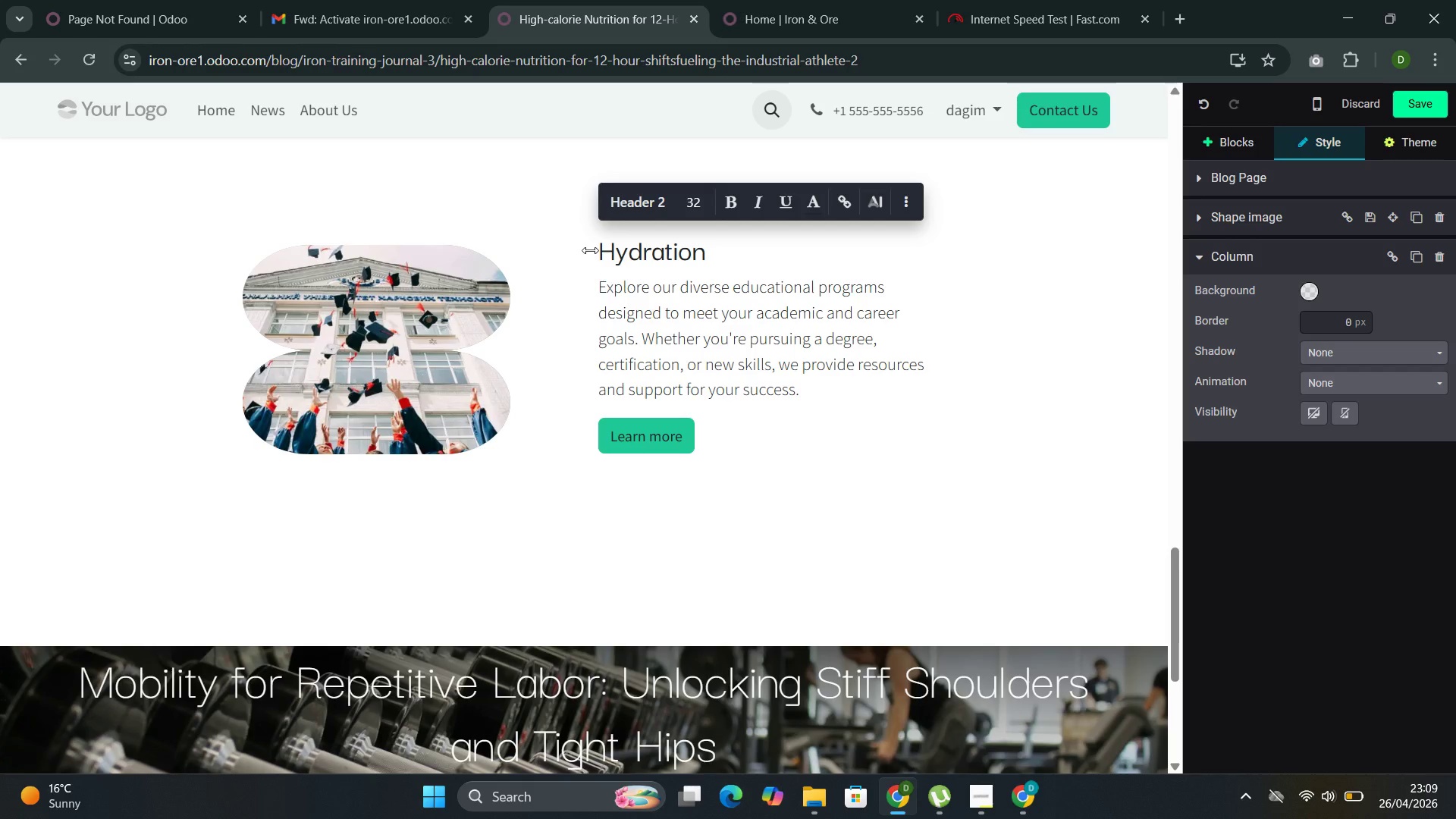 
wait(13.97)
 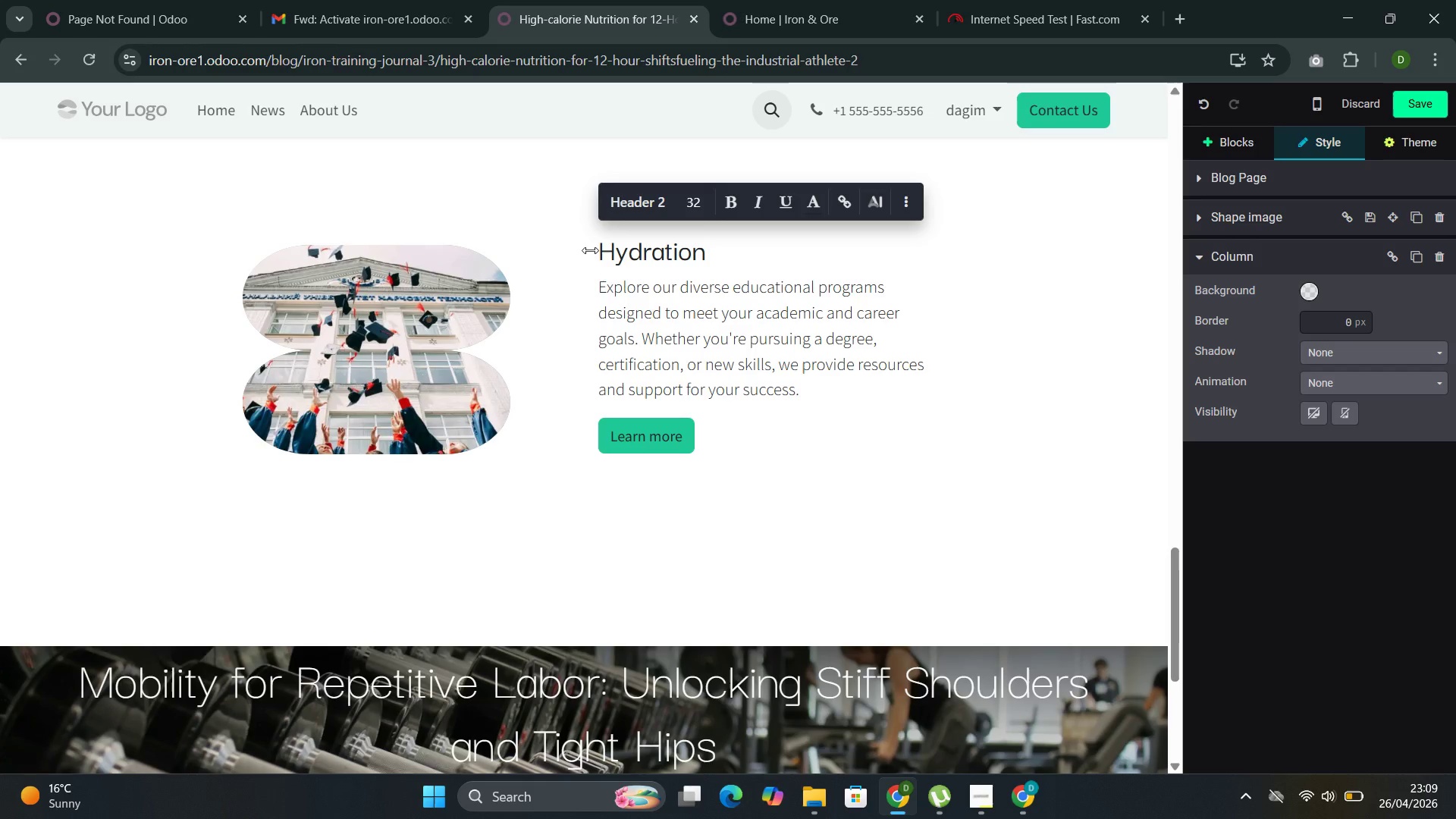 
type(rea)
key(Backspace)
key(Backspace)
key(Backspace)
type(Reality)
 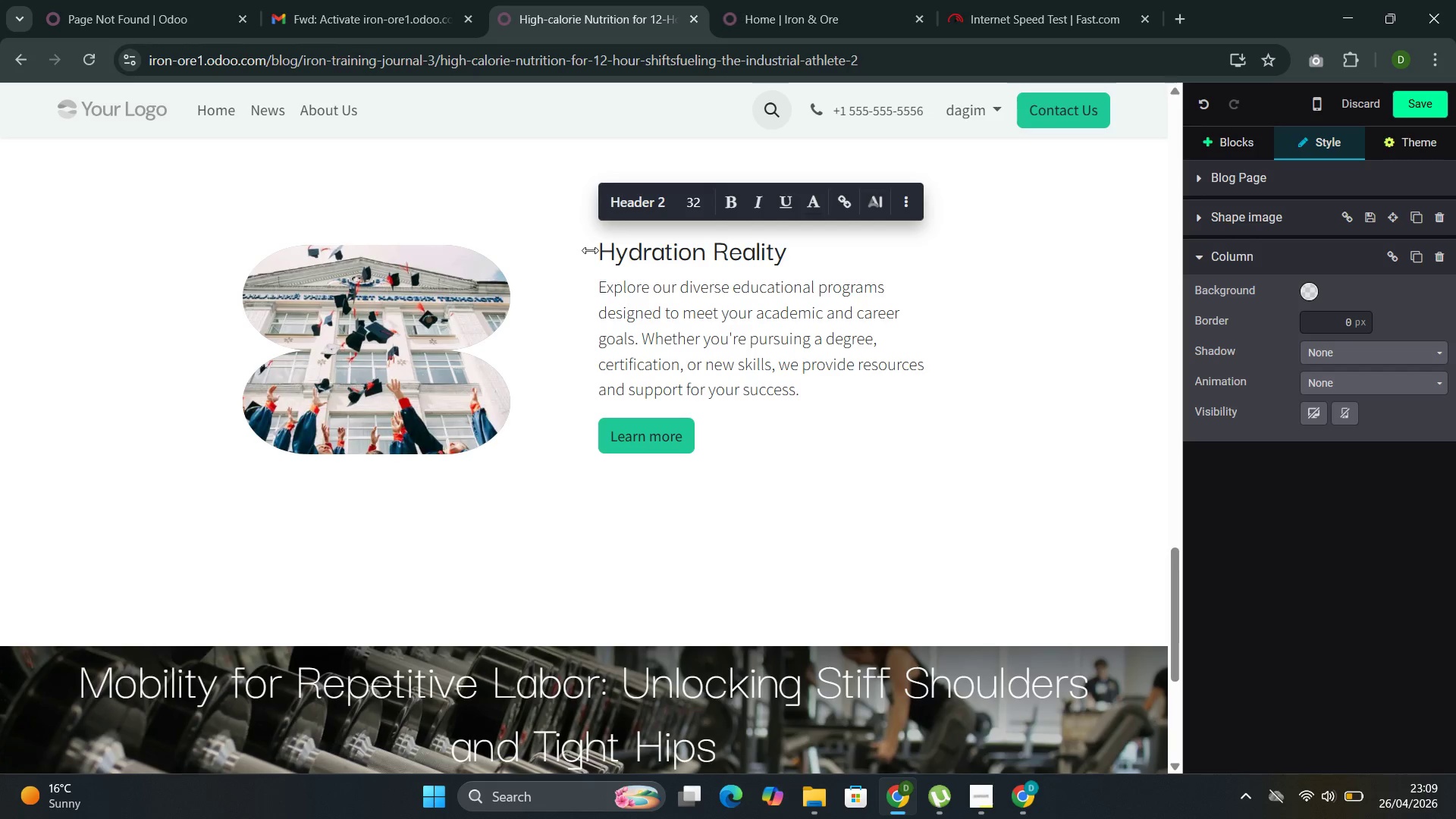 
left_click_drag(start_coordinate=[708, 438], to_coordinate=[601, 287])
 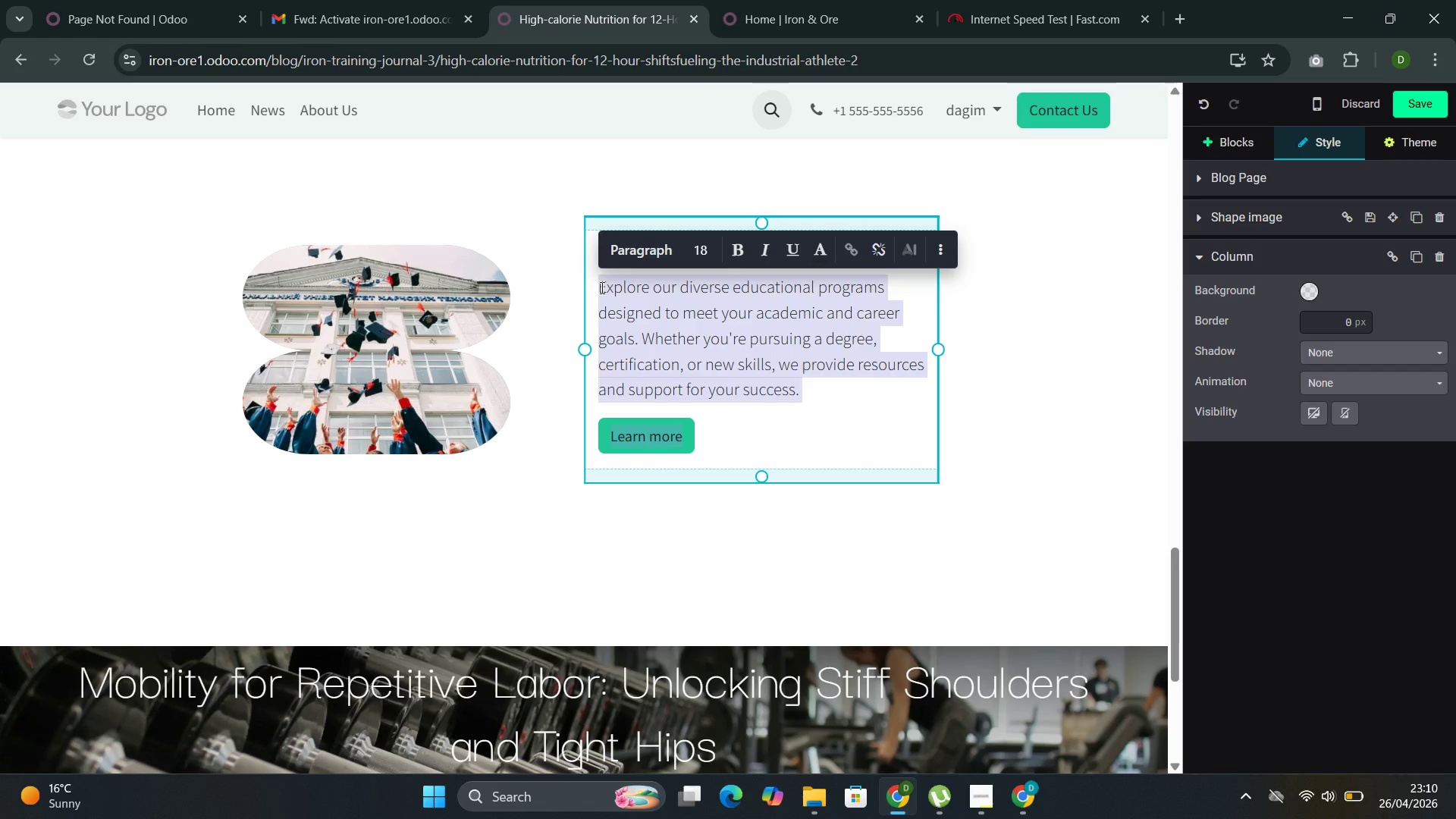 
key(Backspace)
 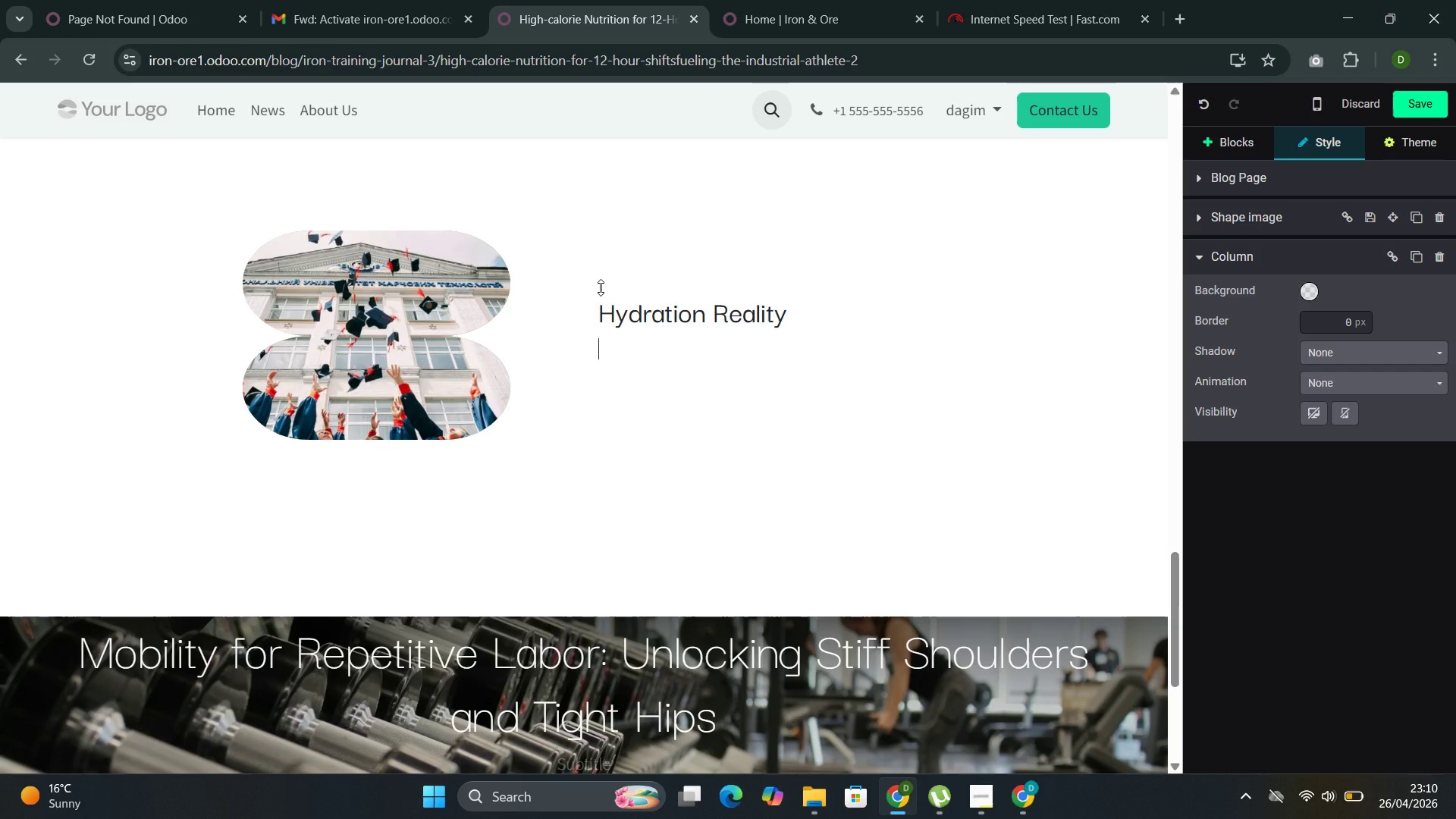 
wait(45.44)
 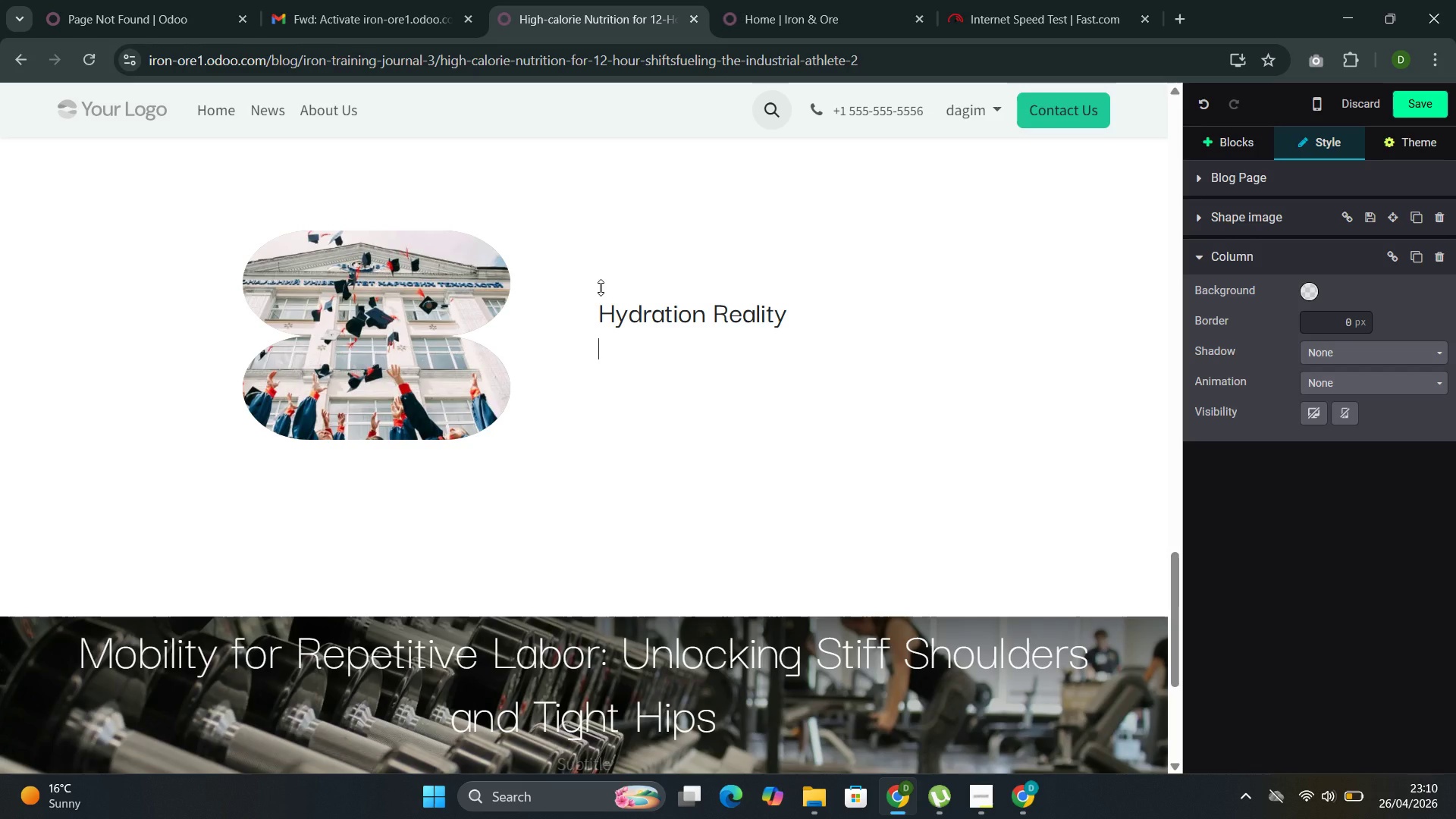 
type(Dehydration)
 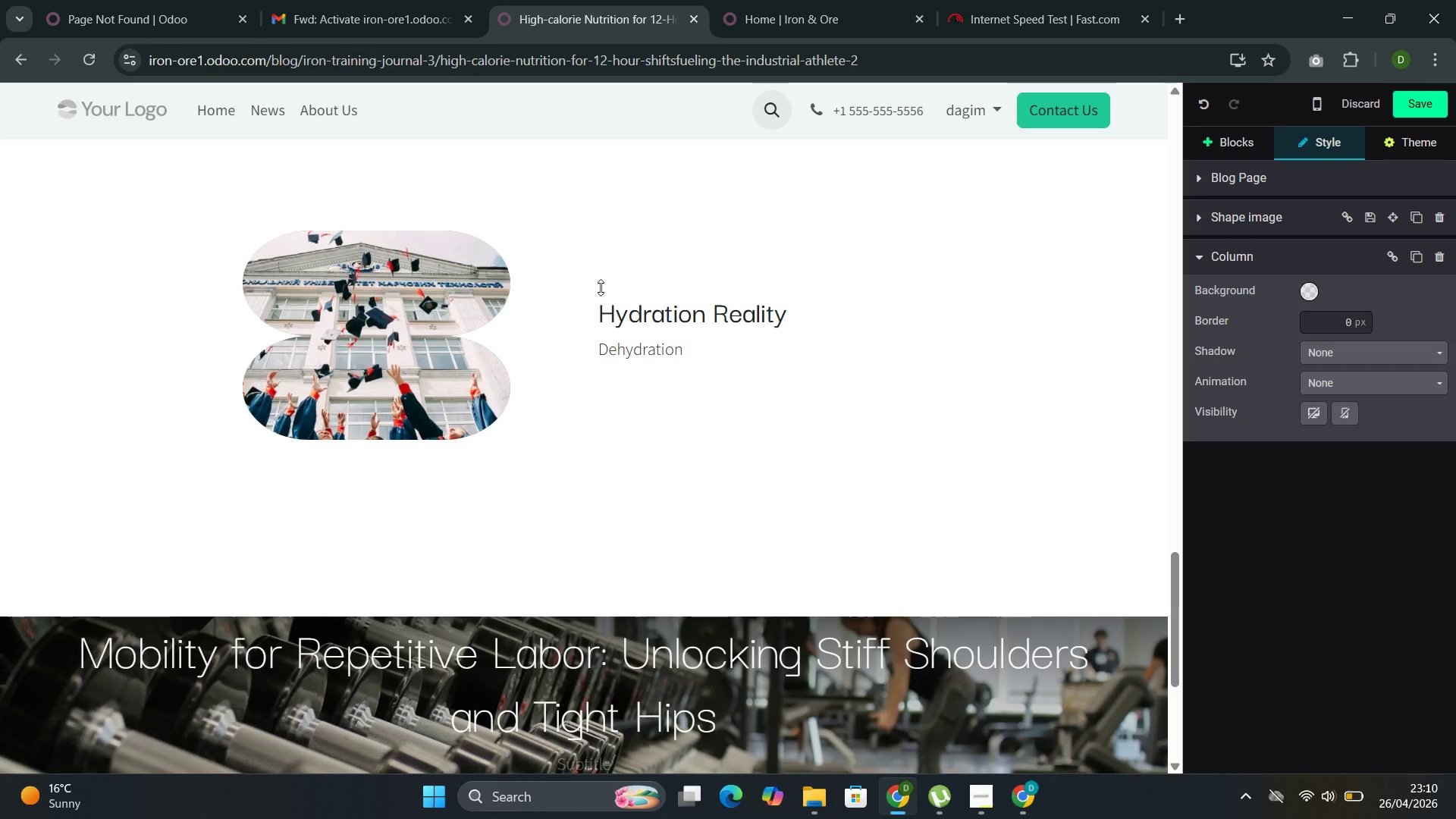 
type( is en)
 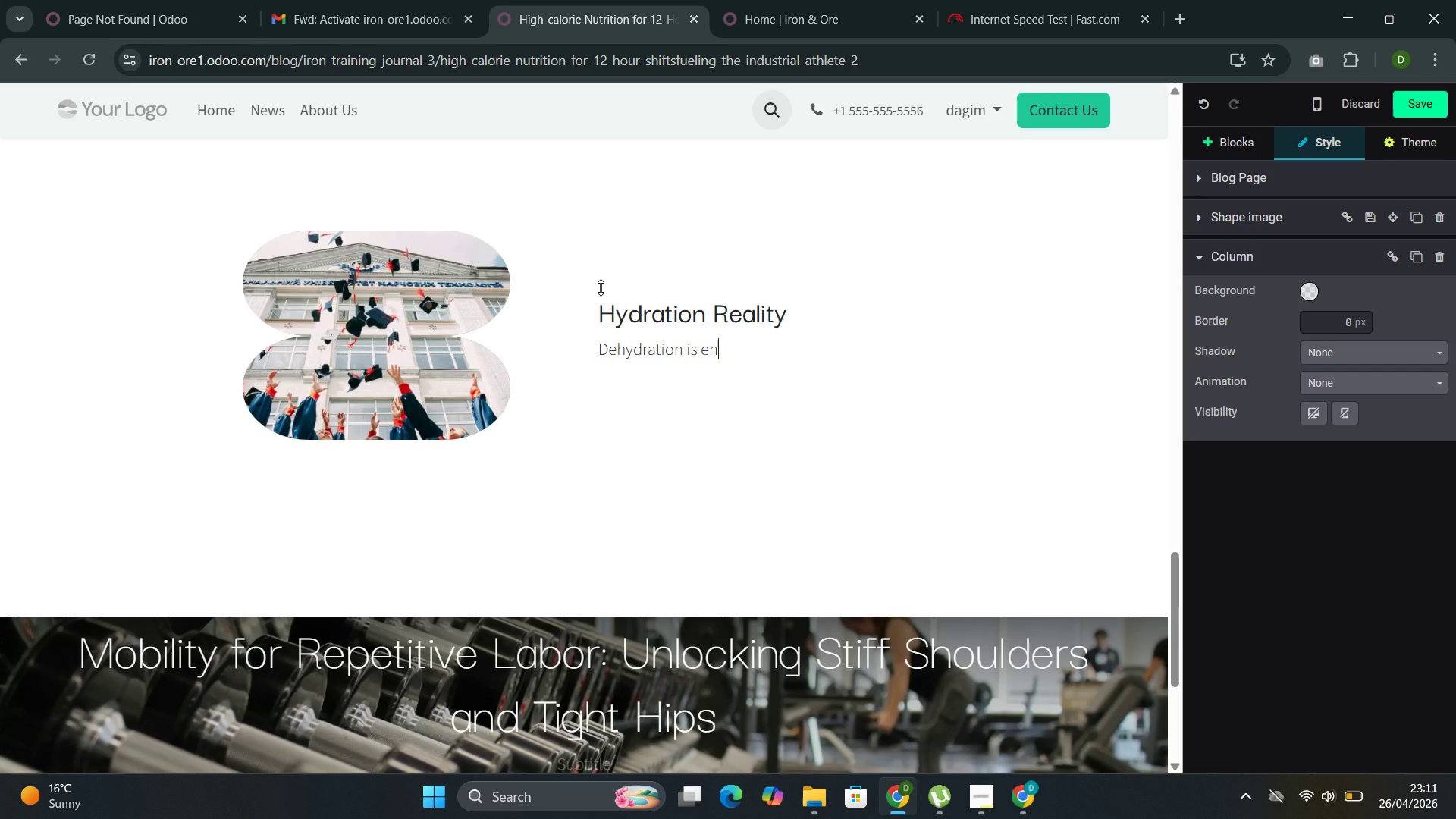 
type(demic on jobsites. By the timw)
key(Backspace)
type(e thi)
 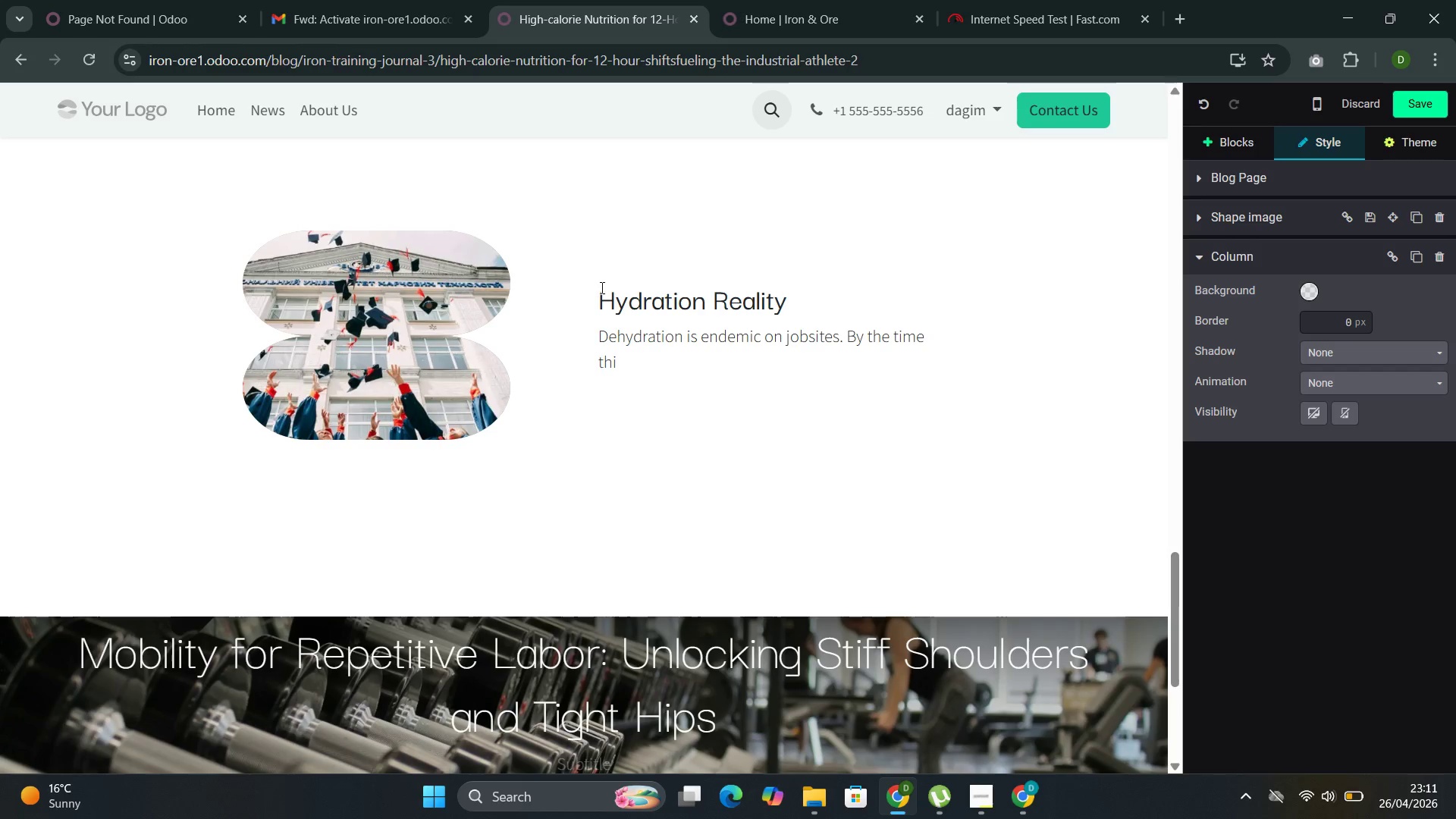 
wait(5.06)
 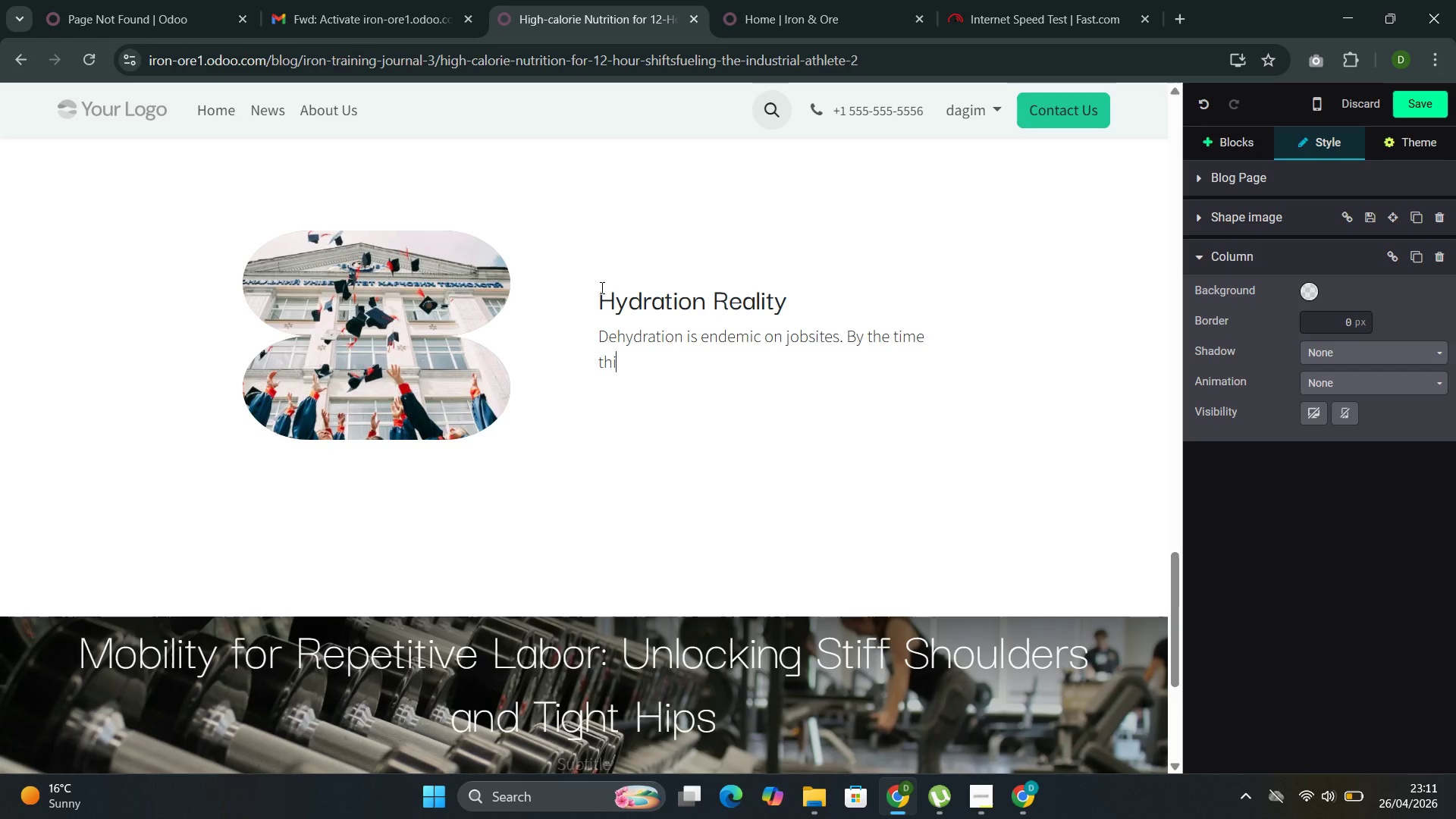 
type(rst registers,)
 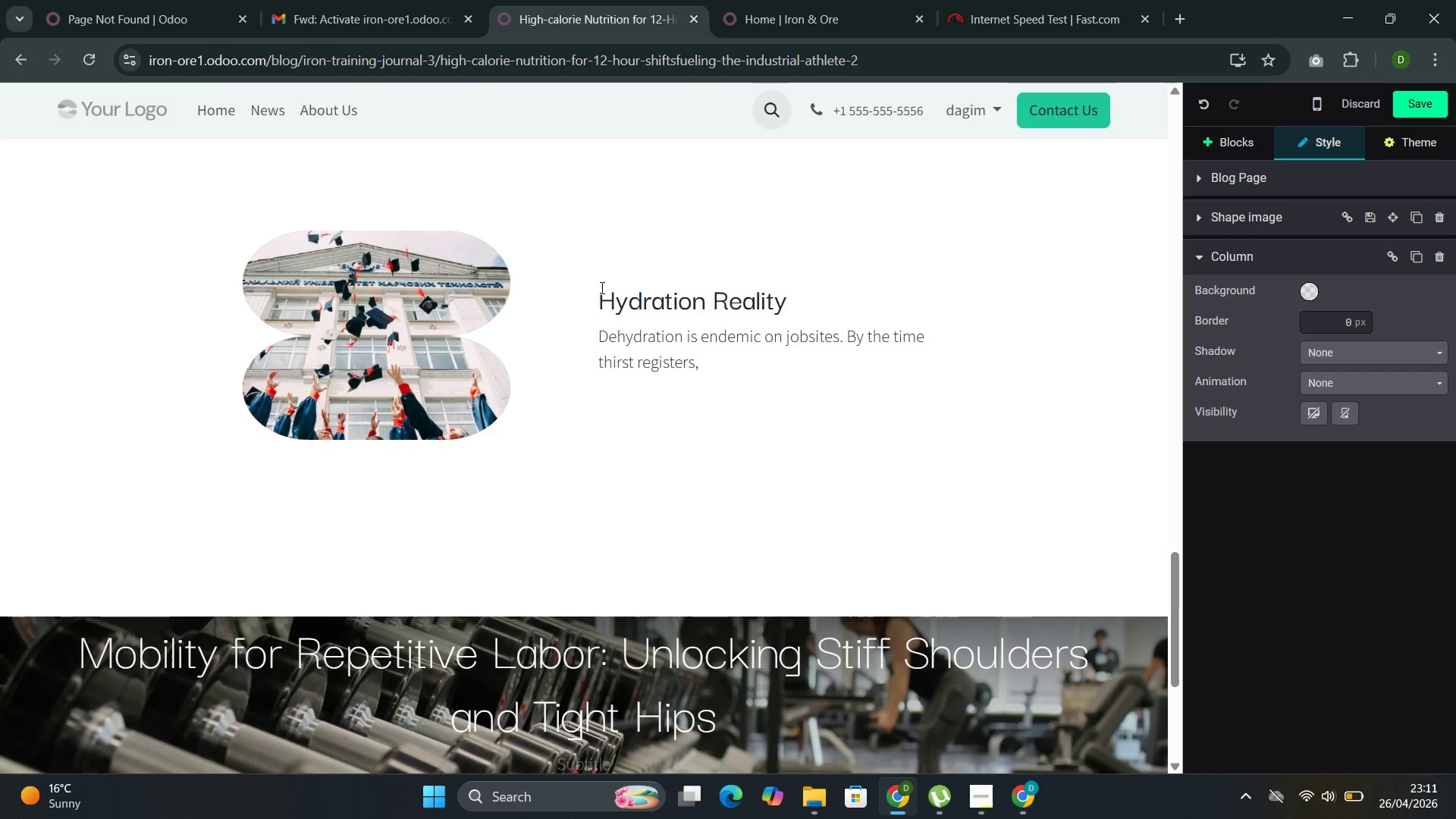 
wait(30.25)
 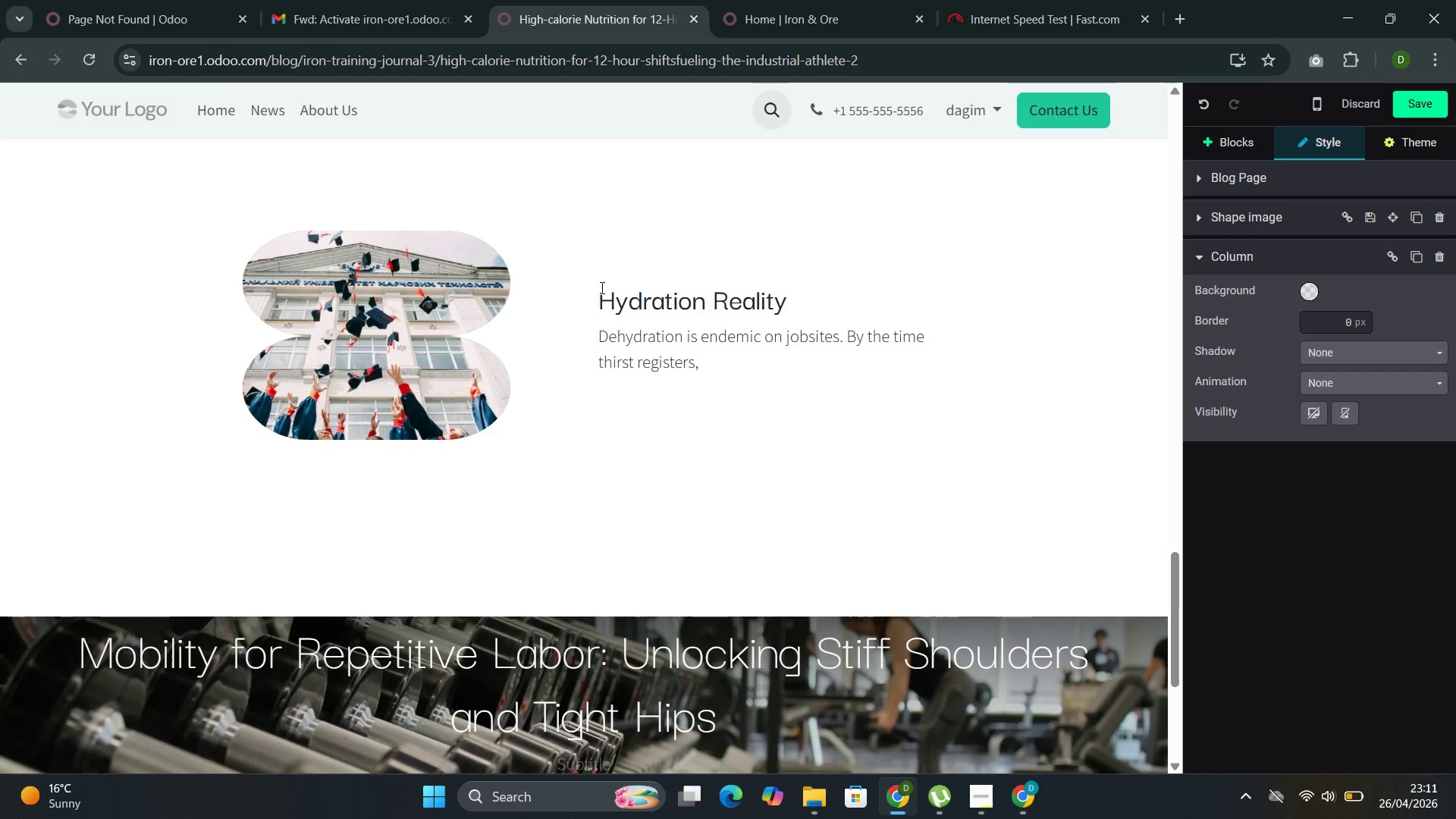 
type( performance has already degraded )
key(Backspace)
type(. For ind)
 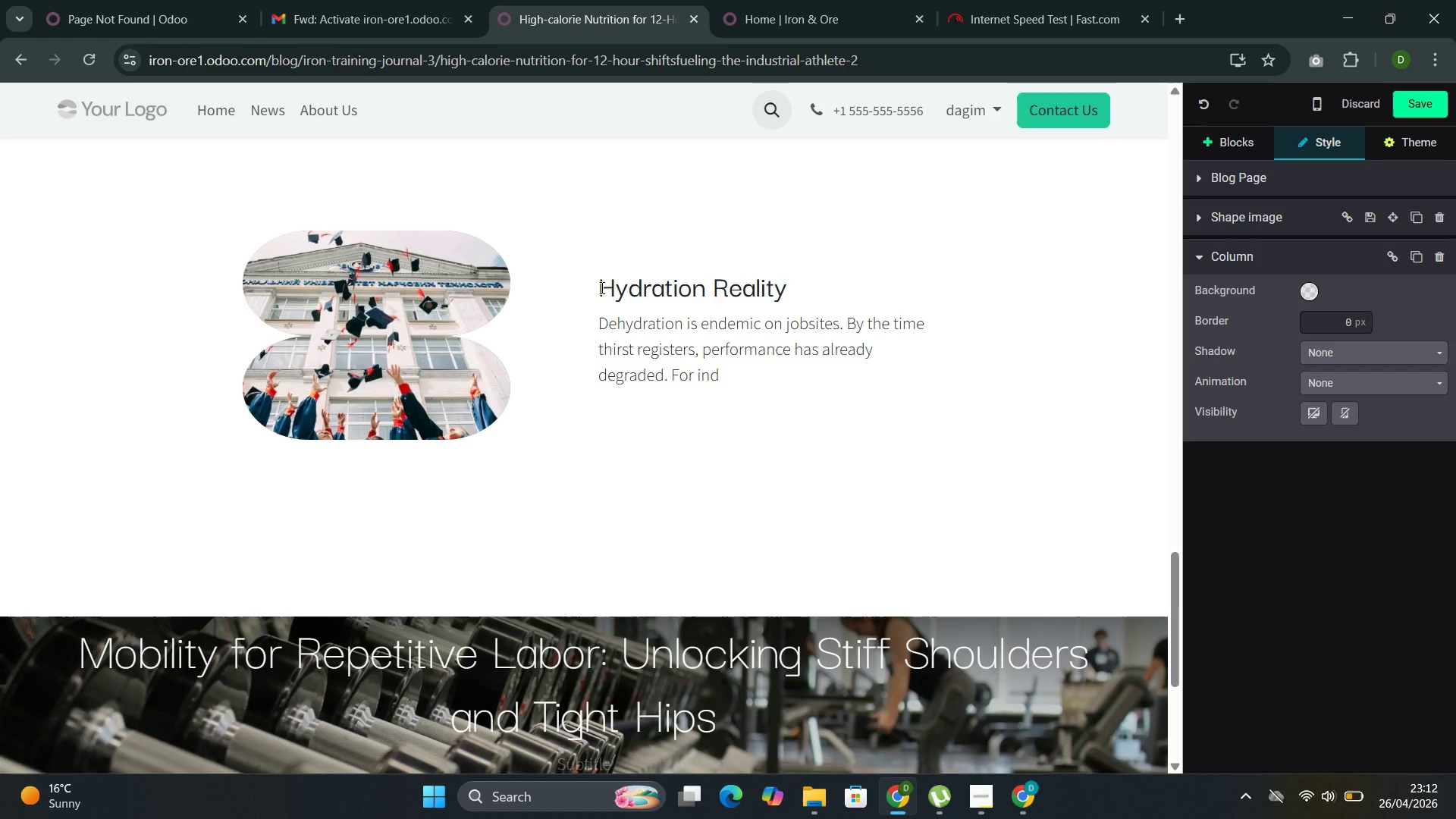 
wait(97.36)
 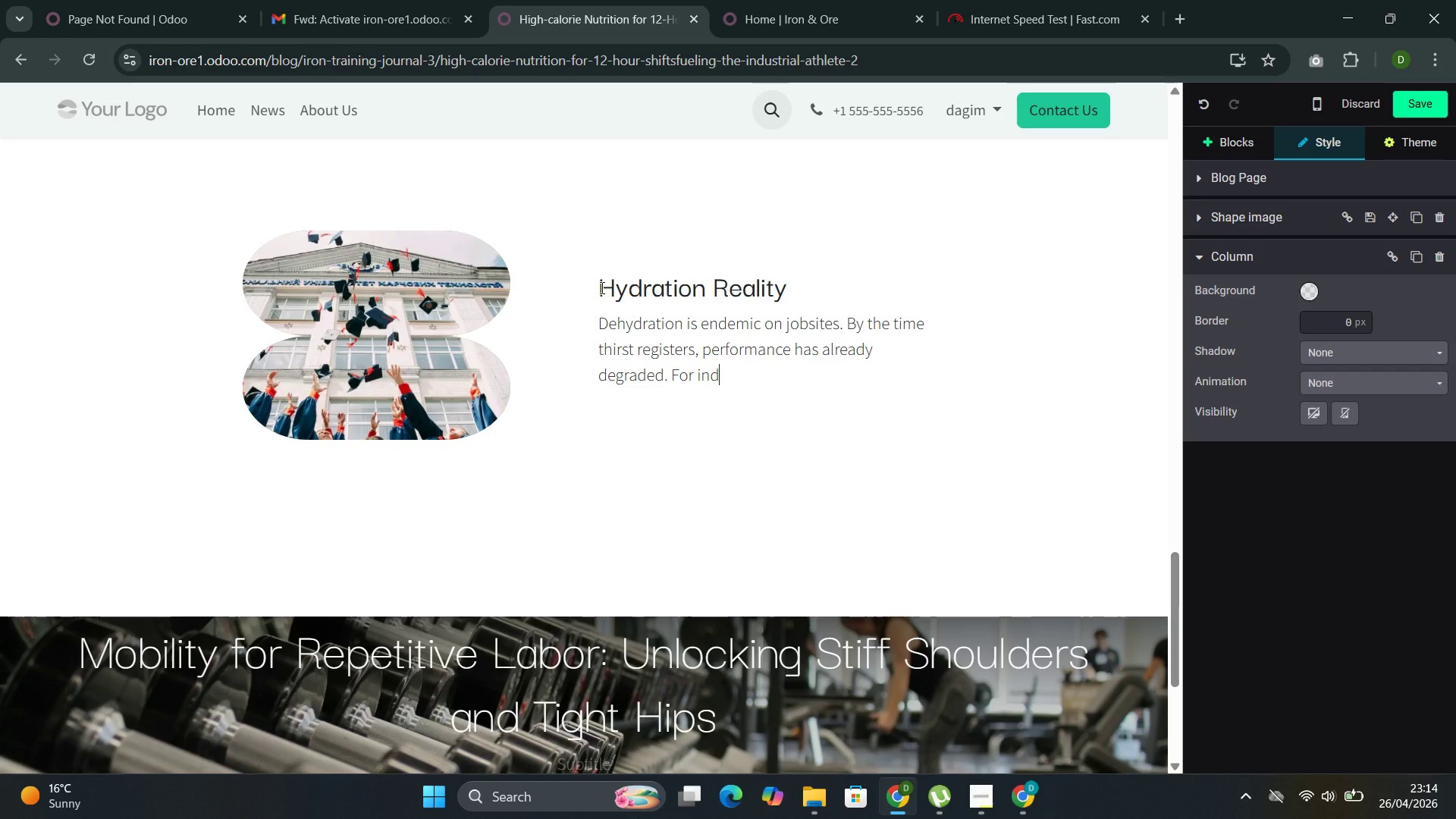 
type(ustrial athletes )
key(Backspace)
type(, hydration isn;)
key(Backspace)
type('t h)
key(Backspace)
type(just an)
key(Backspace)
type(bi)
key(Backspace)
type(out water )
key(Backspace)
type(-weart)
key(Backspace)
key(Backspace)
key(Backspace)
key(Backspace)
key(Backspace)
type(sweat loss om )
key(Backspace)
key(Backspace)
type(n a hot jobsite can exceed a litte)
key(Backspace)
key(Backspace)
type(er per hout)
key(Backspace)
type(r )
 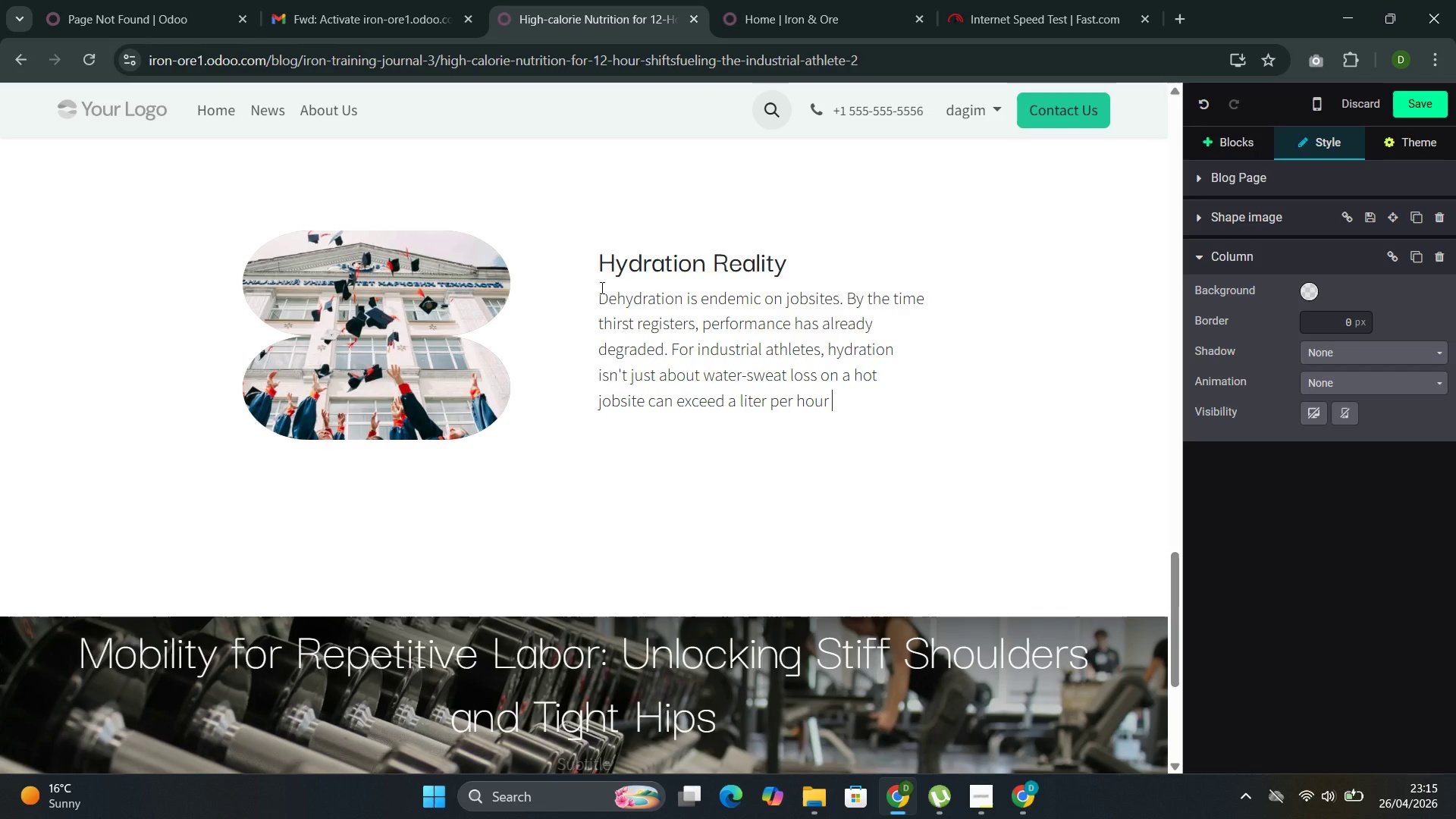 
type(, and that sweat contains electrolyted)
key(Backspace)
type(s that must be p)
key(Backspace)
type(replaced)
 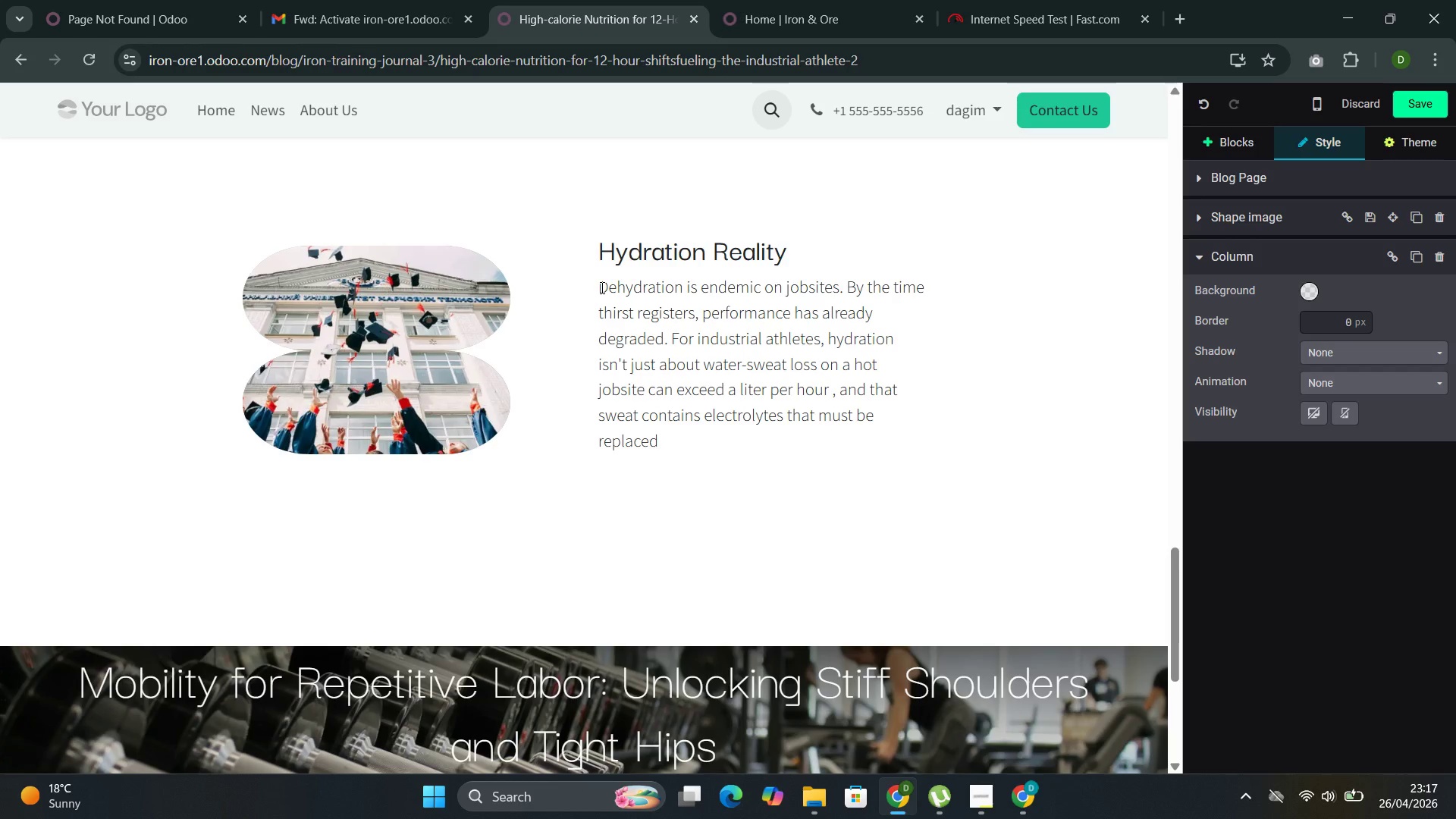 
wait(84.14)
 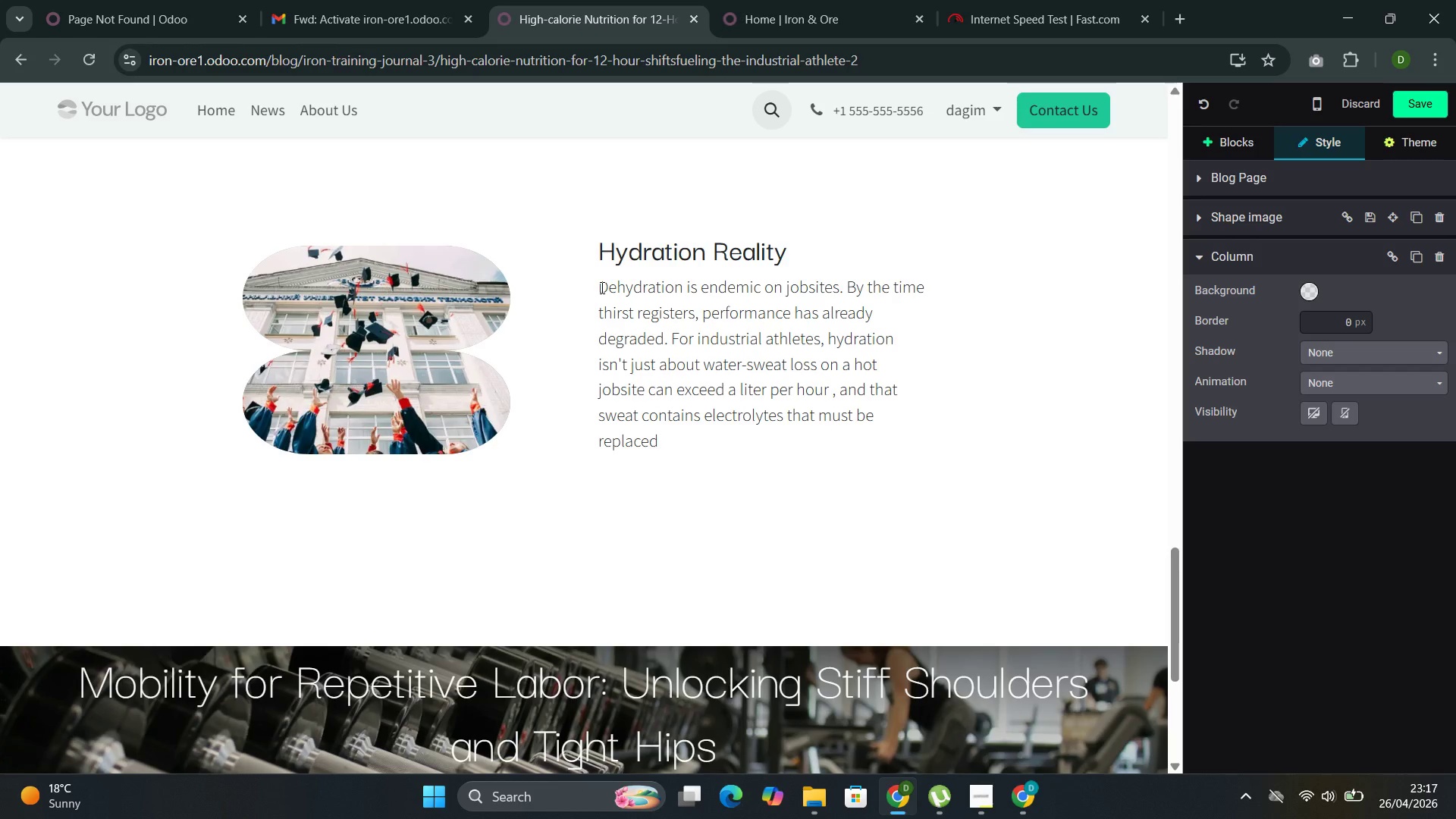 
key(Period)
 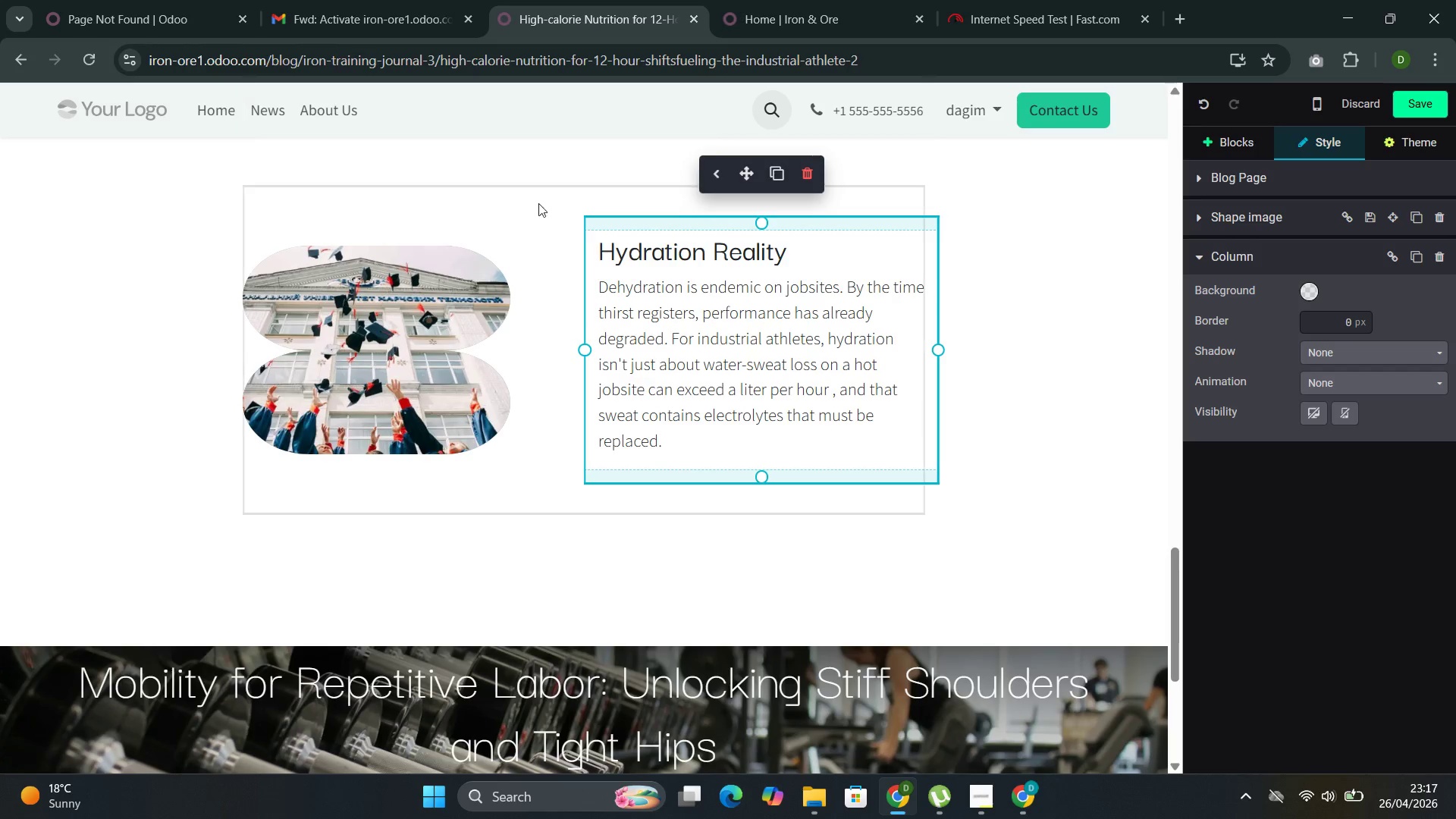 
left_click([541, 210])
 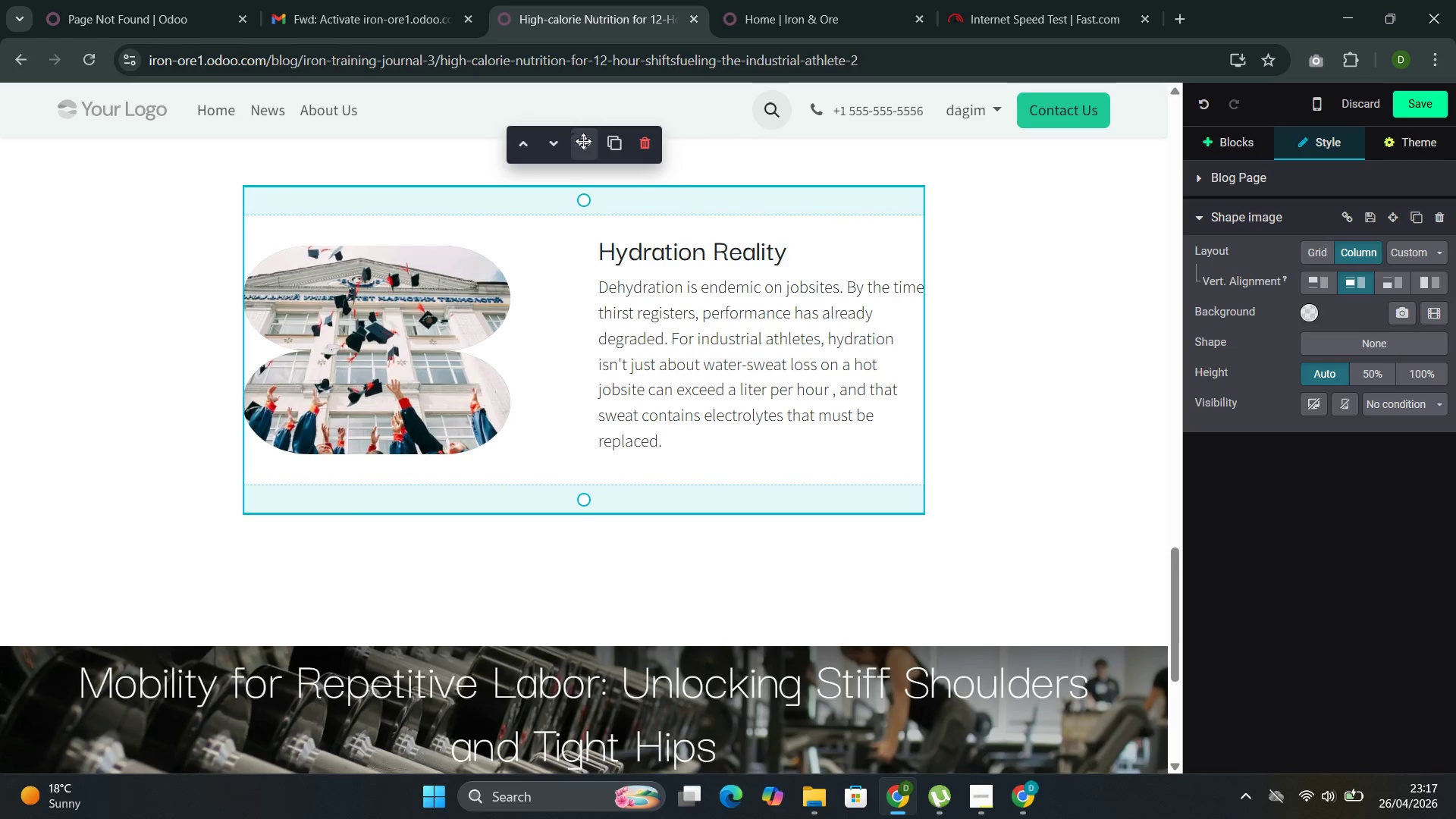 
left_click([617, 144])
 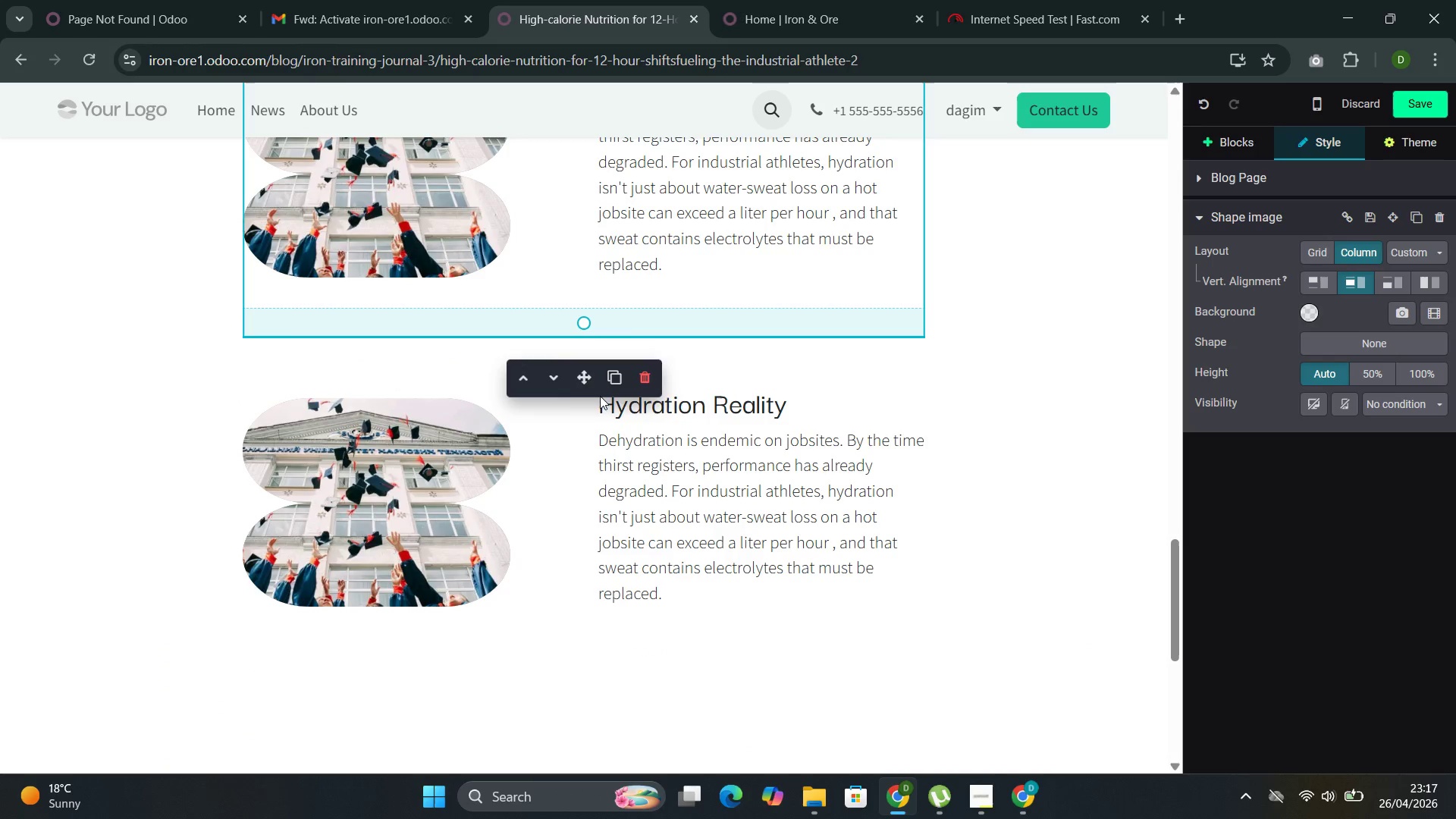 
left_click([480, 428])
 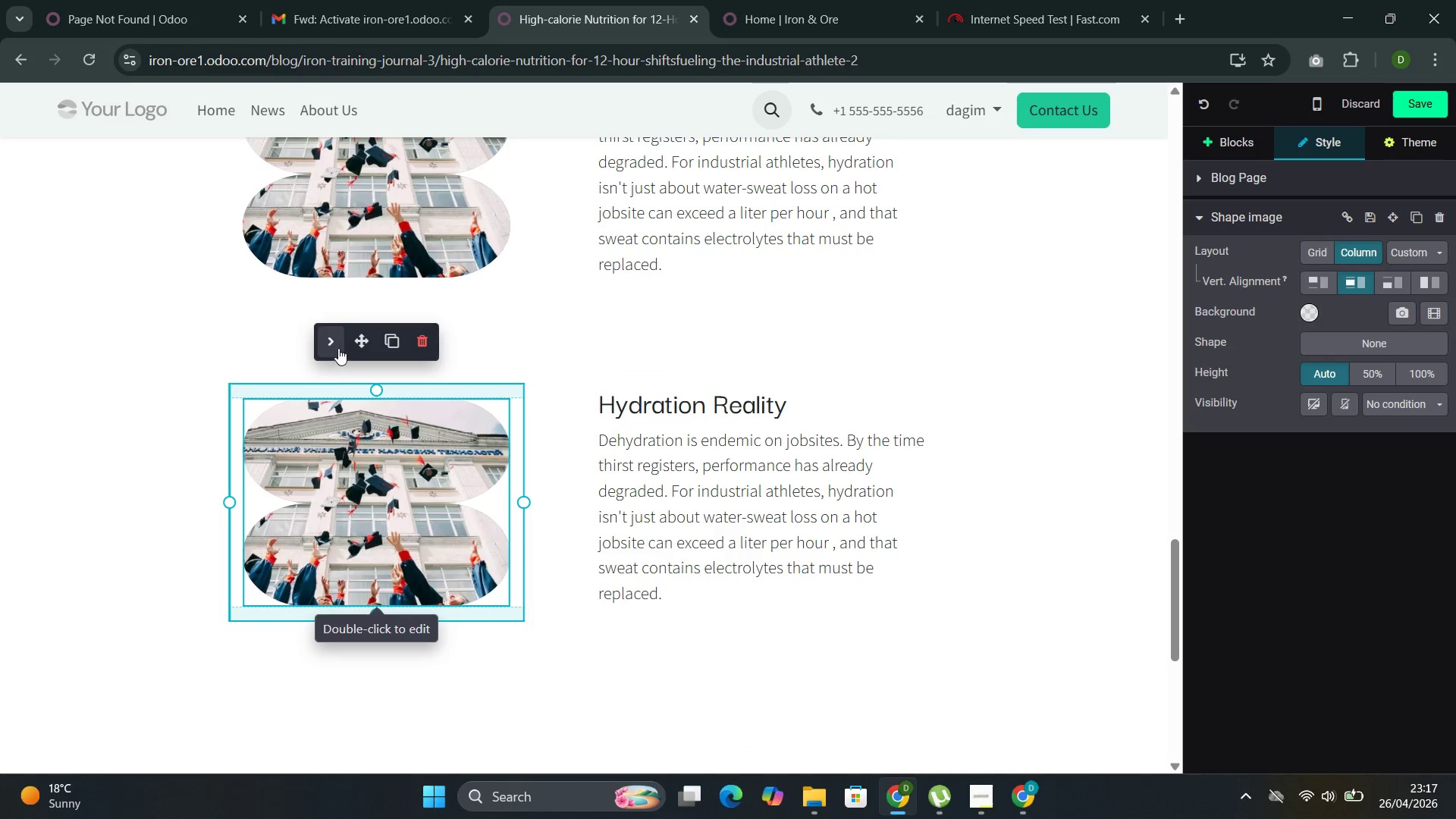 
left_click([327, 341])
 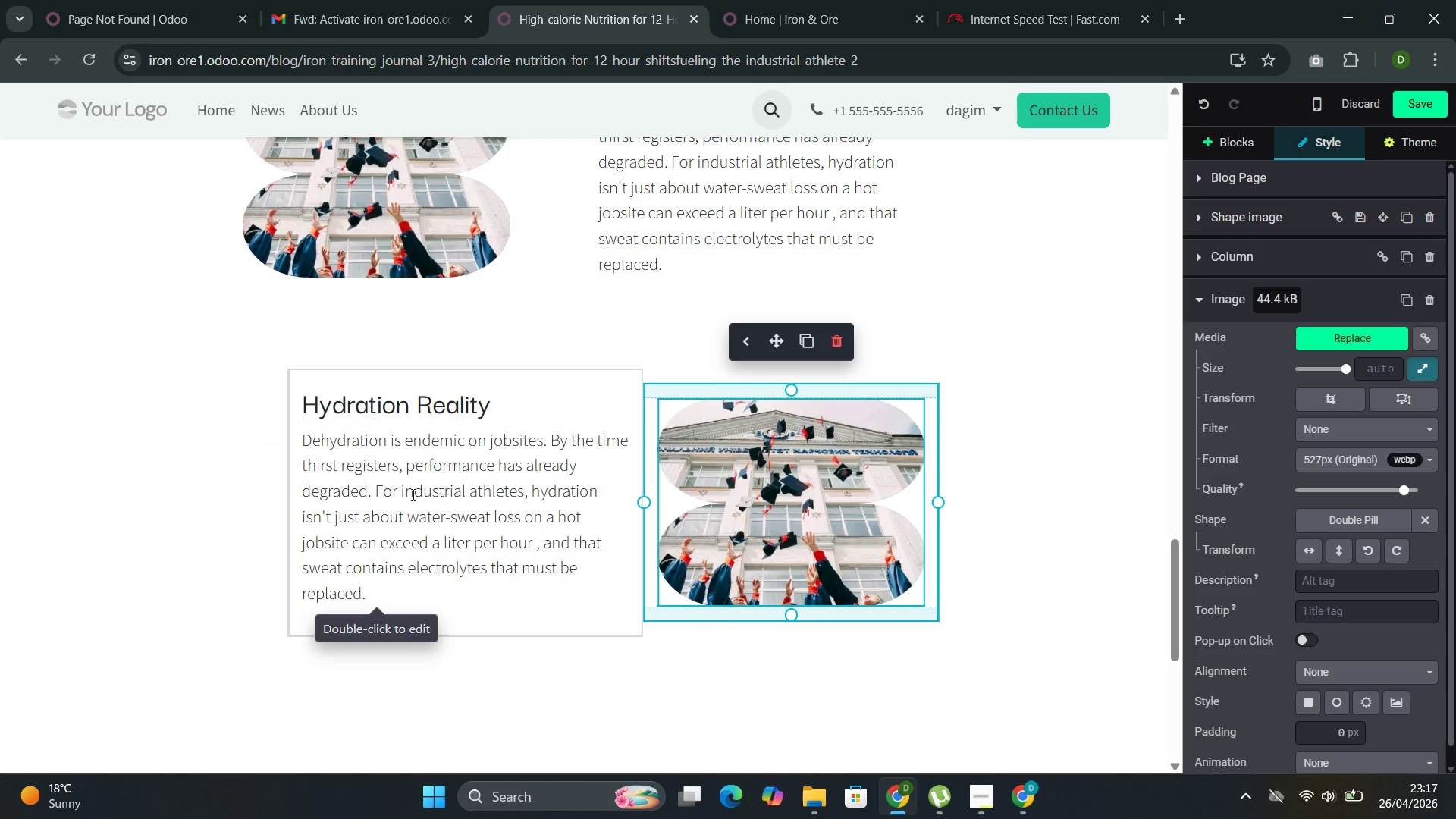 
double_click([415, 510])
 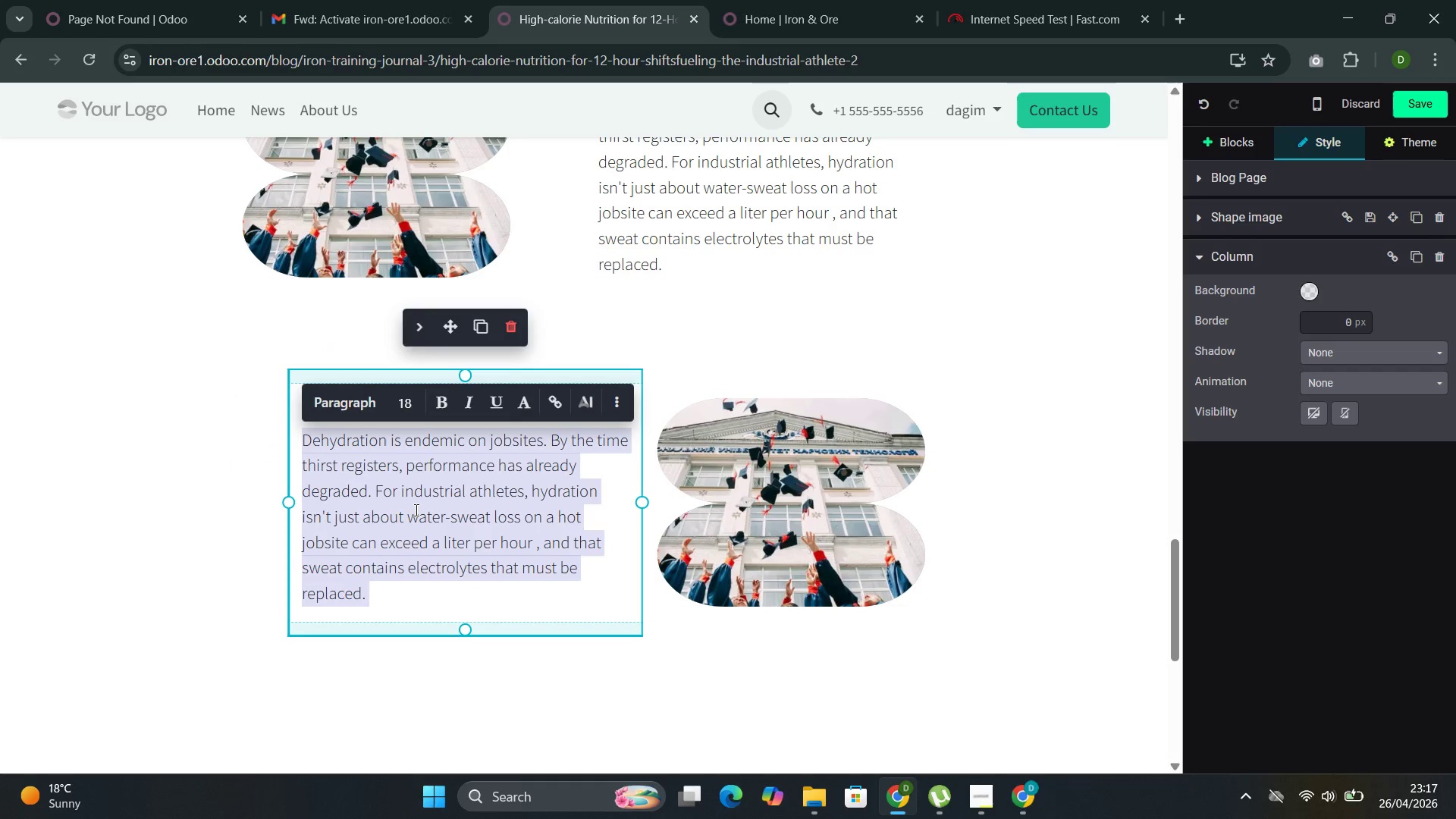 
triple_click([415, 510])
 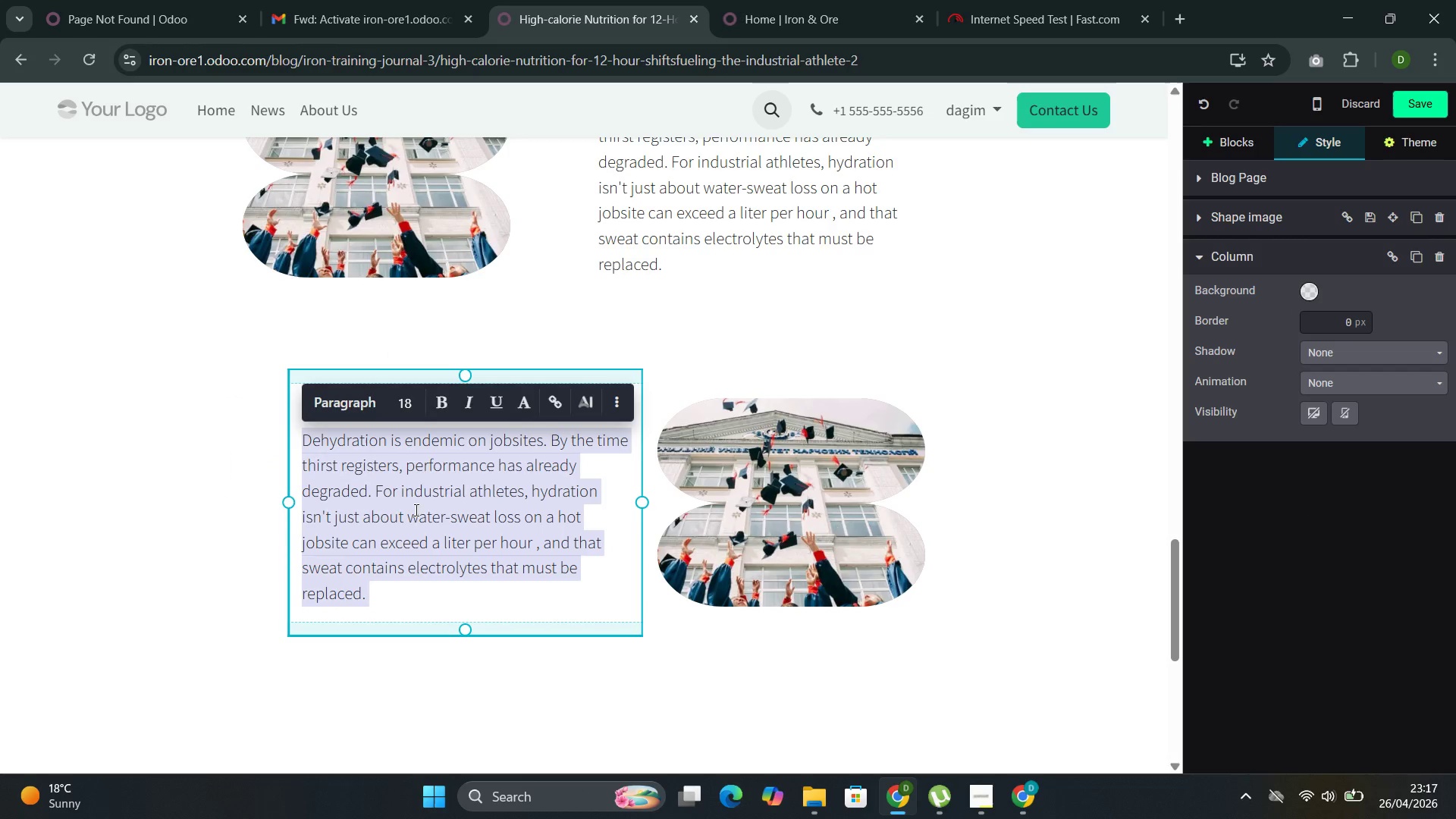 
left_click([415, 514])
 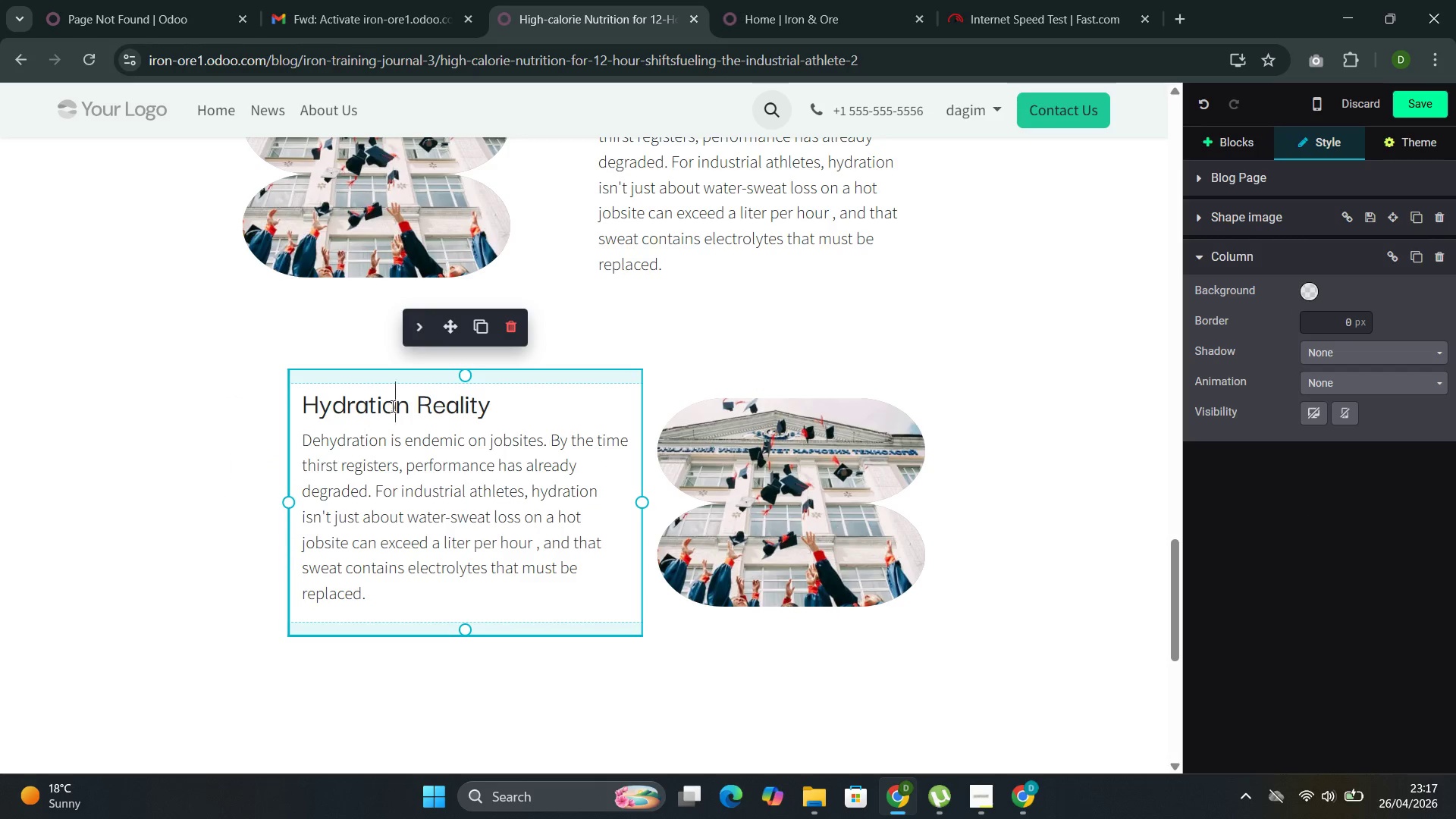 
double_click([391, 406])
 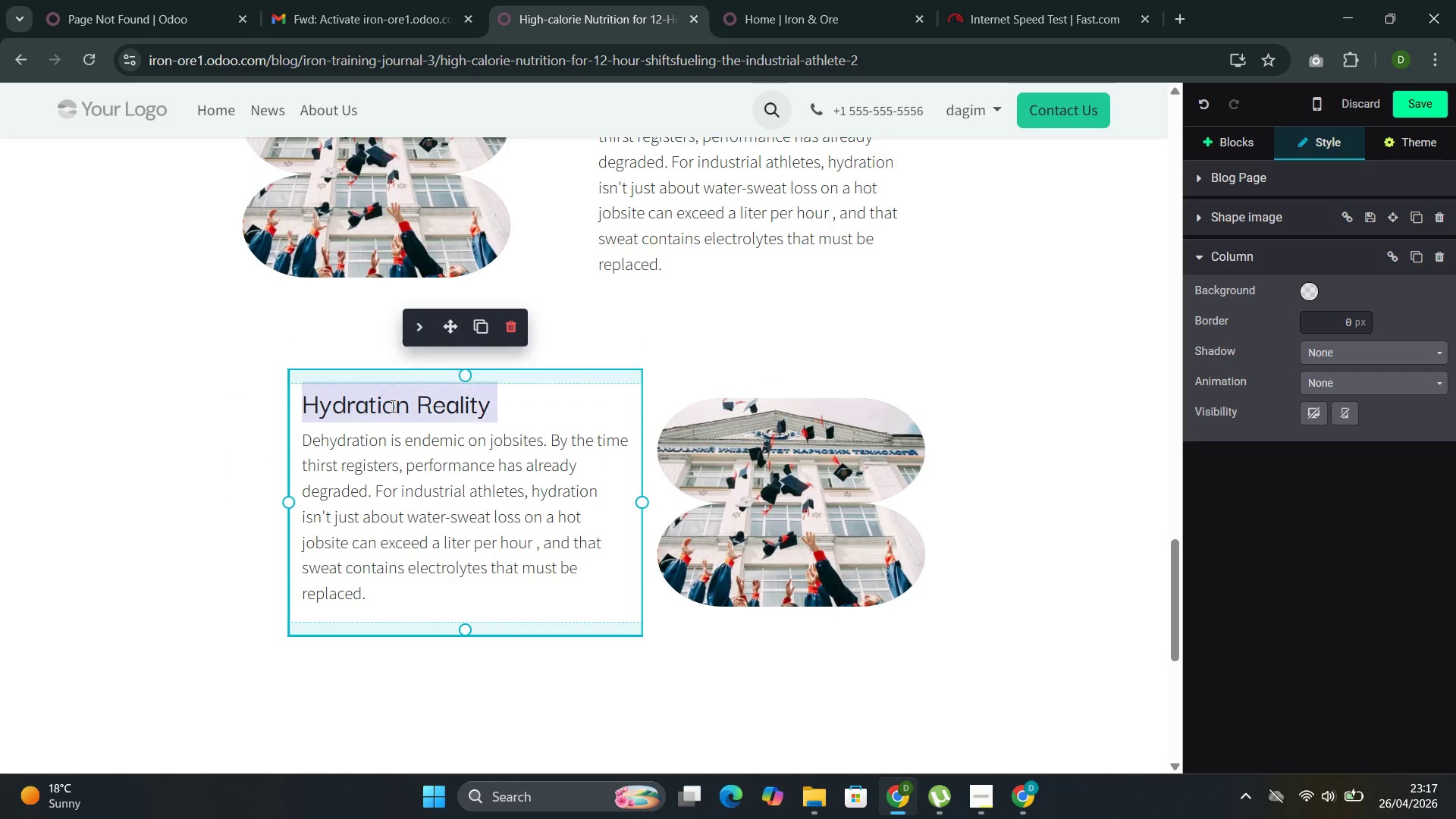 
triple_click([391, 406])
 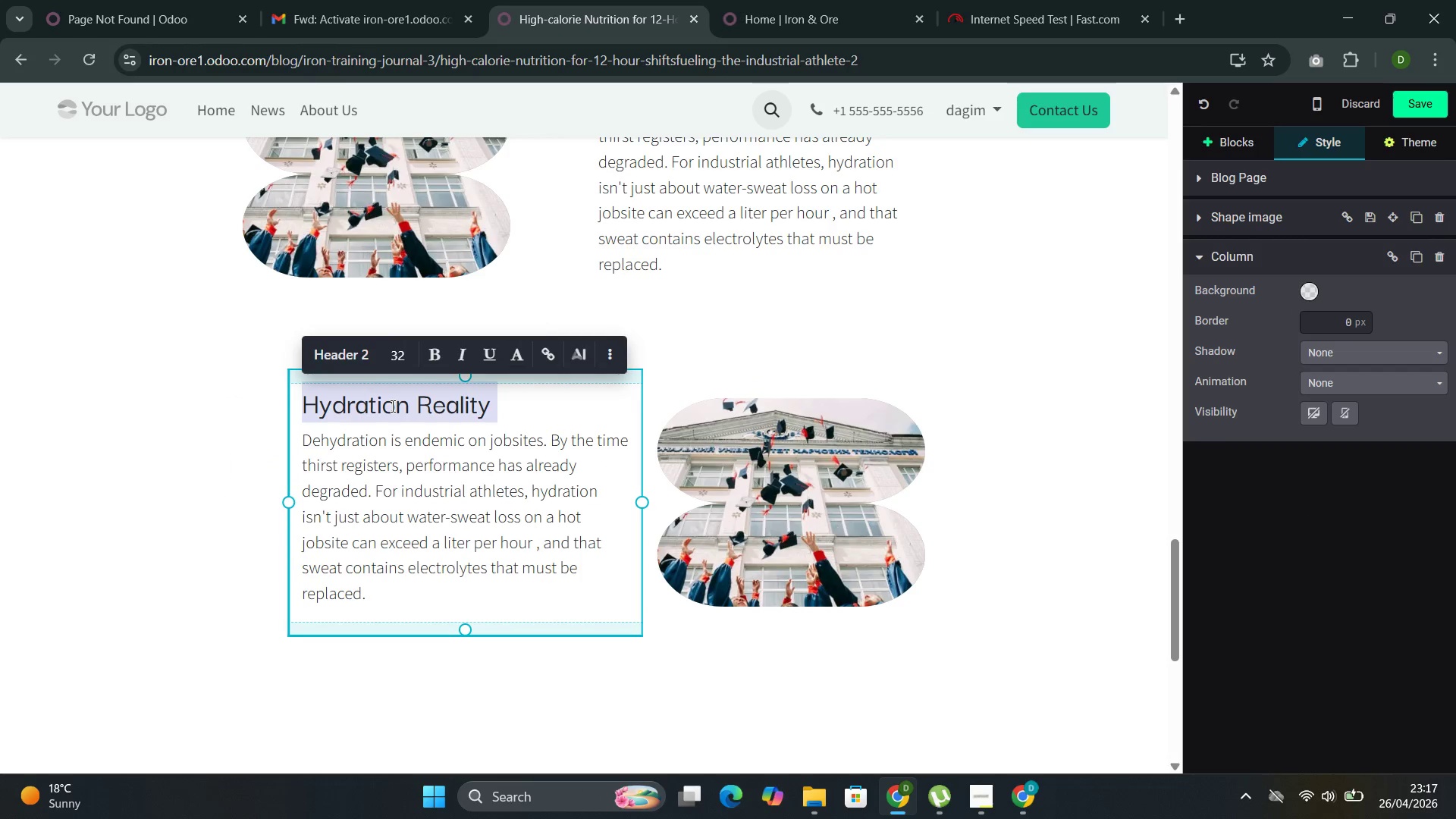 
key(Backspace)
 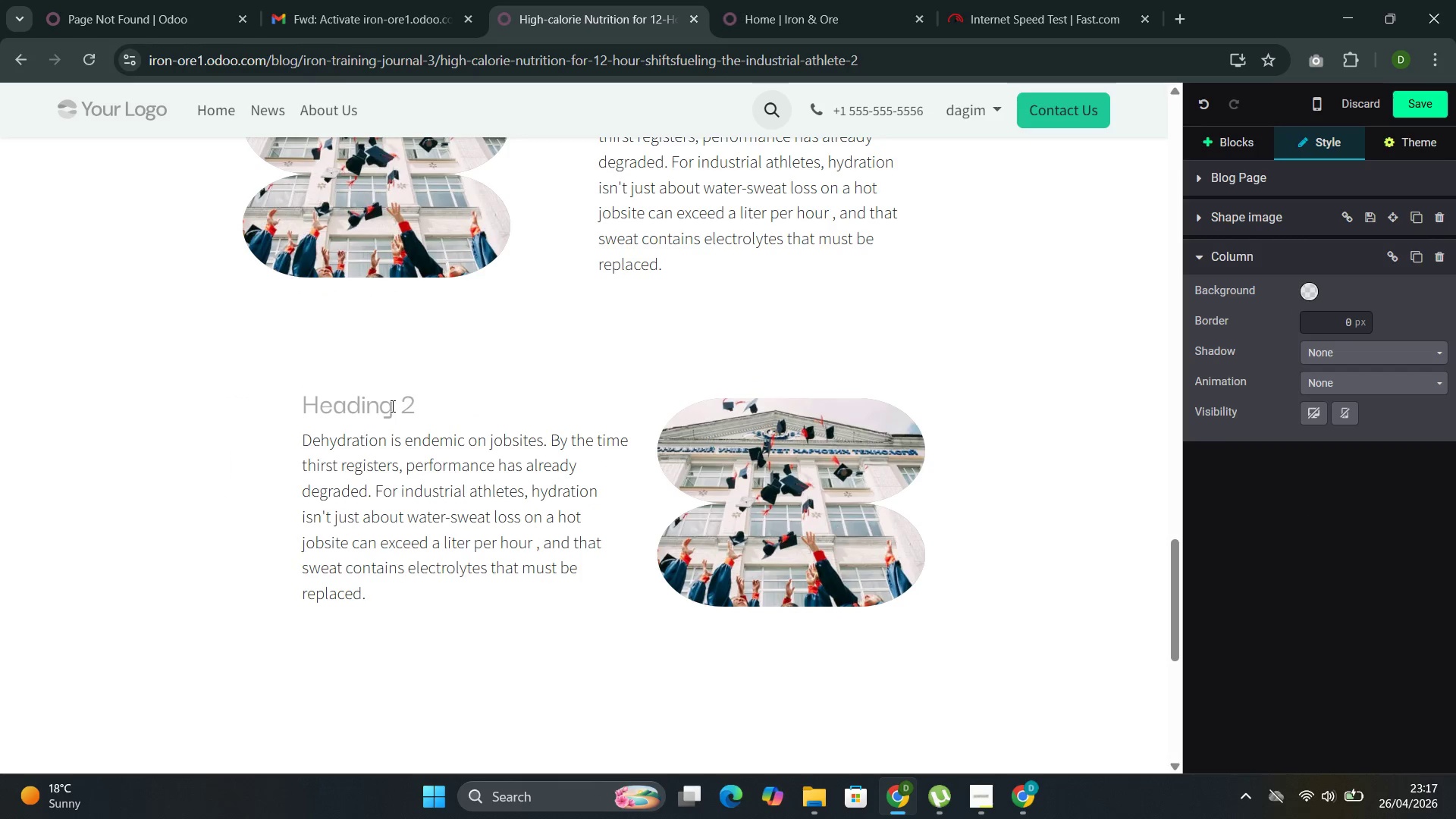 
key(Backspace)
 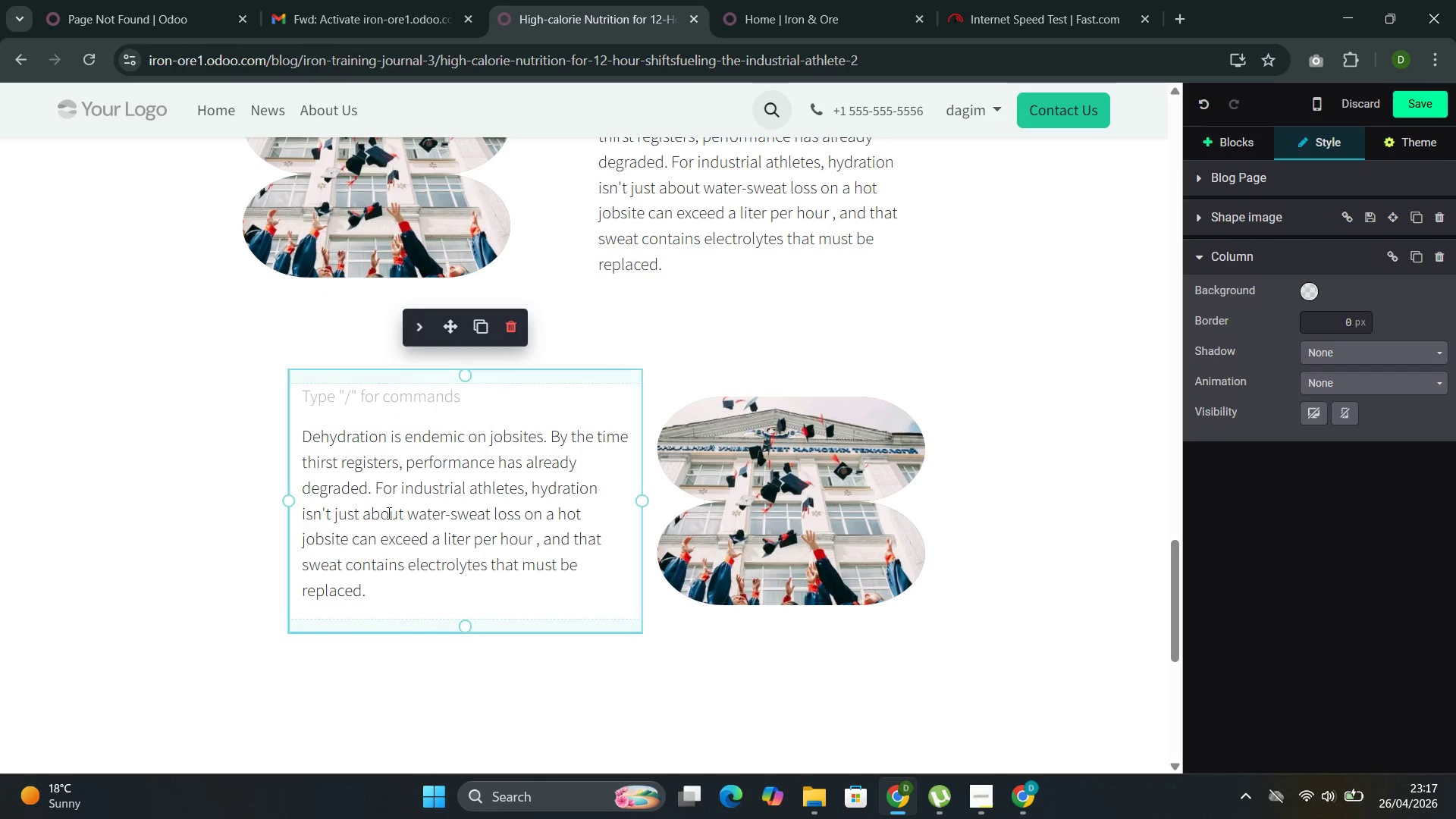 
double_click([388, 513])
 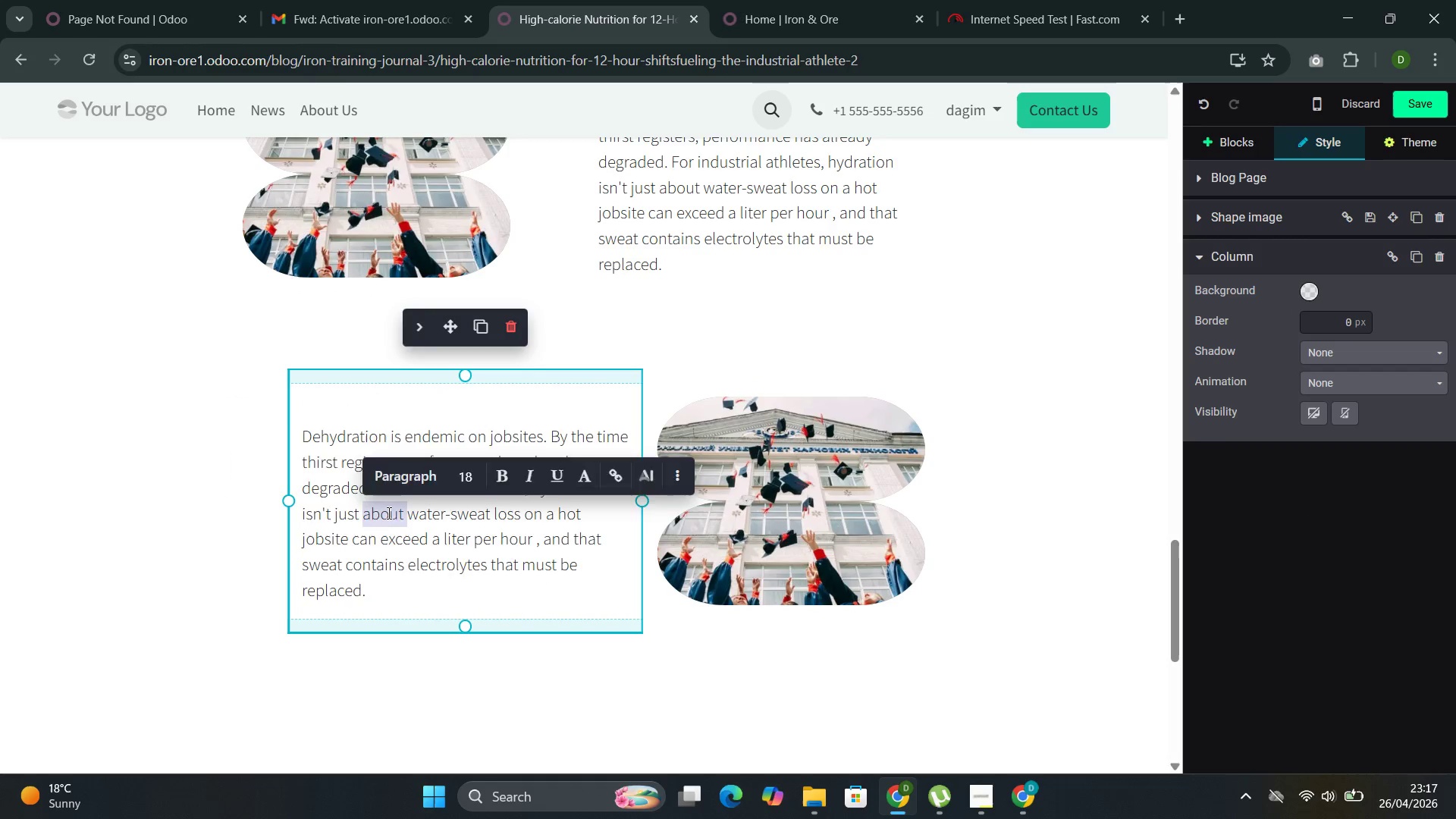 
triple_click([388, 513])
 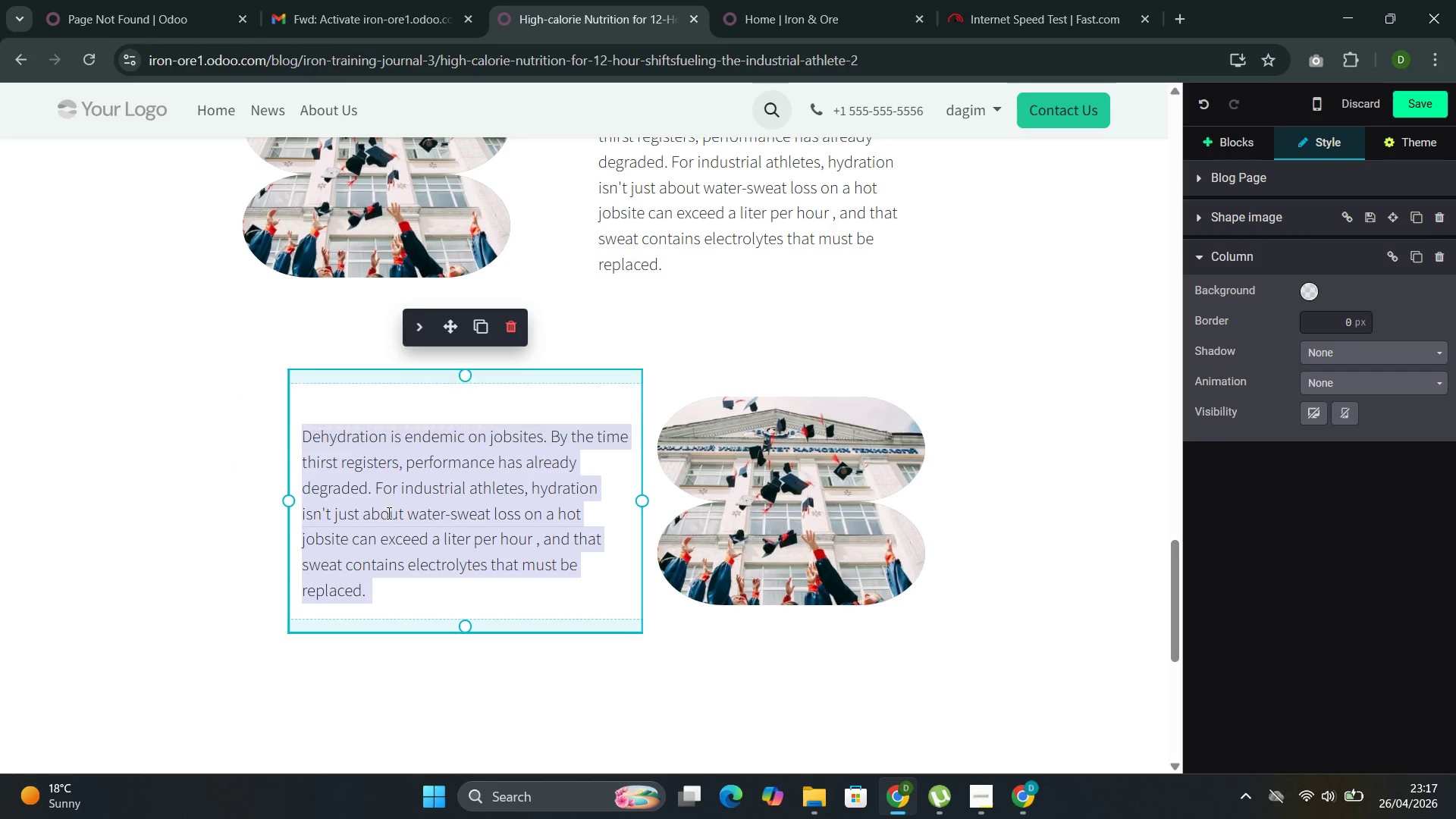 
triple_click([388, 513])
 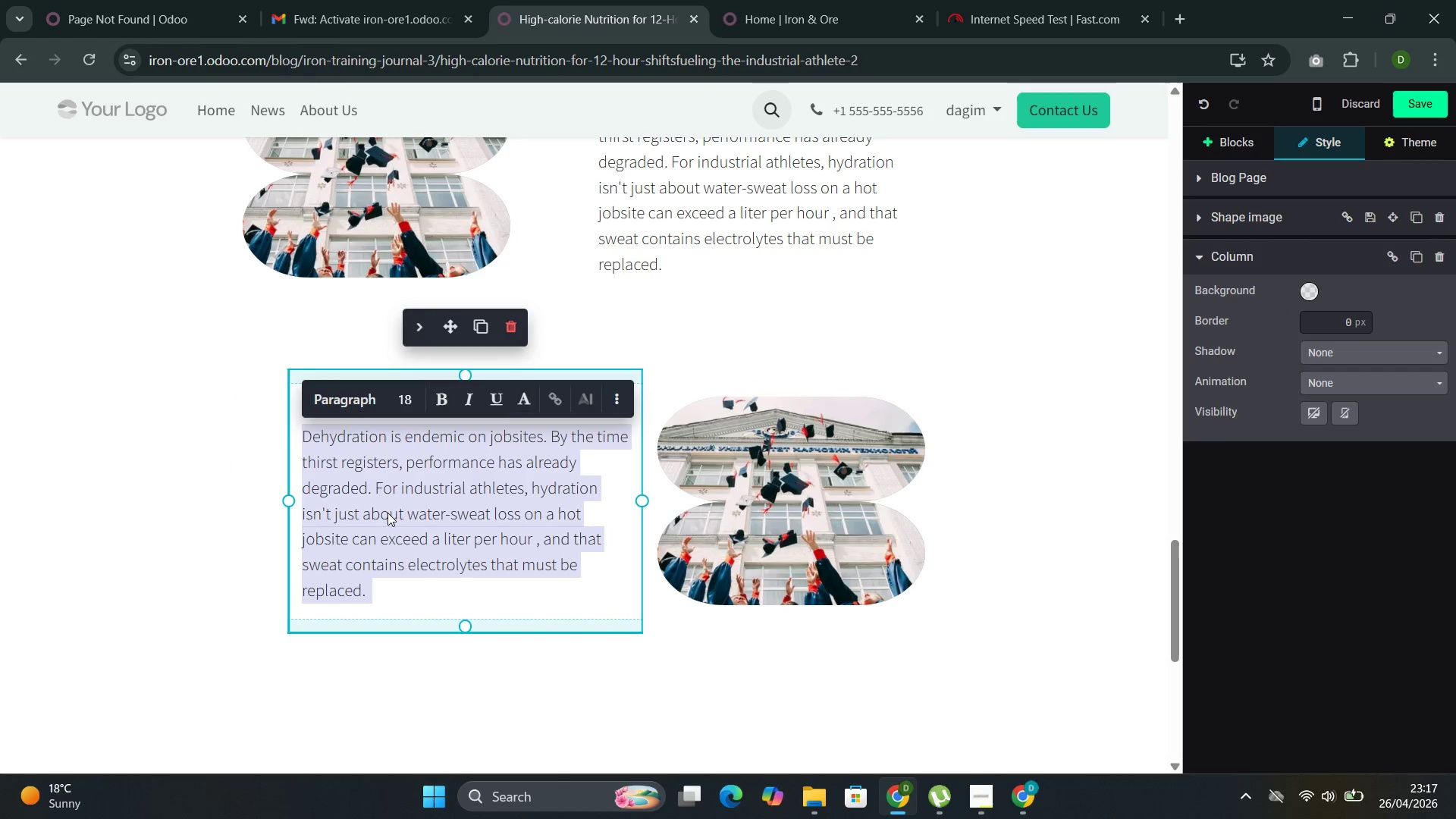 
triple_click([388, 513])
 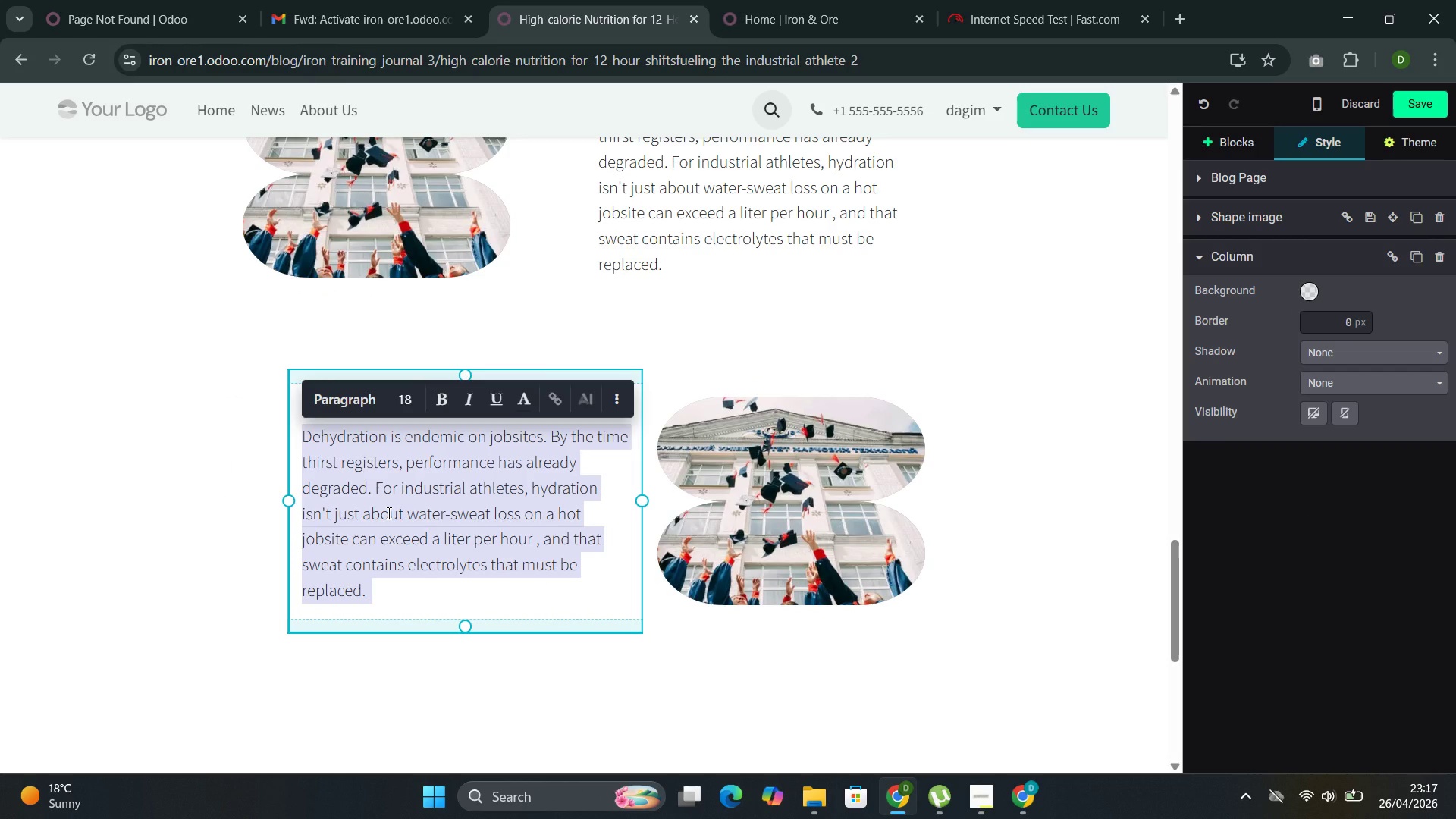 
key(Backspace)
type(A practical hydration protocol includes water consistently throughout the shift, an electrolyte supplement added during hot conditiond)
key(Backspace)
type(s or heavy exertion )
key(Backspace)
type(, and limiting caffeinr)
key(Backspace)
type(e in the fianl hour beore)
key(Backspace)
key(Backspace)
key(Backspace)
key(Backspace)
type(before )
 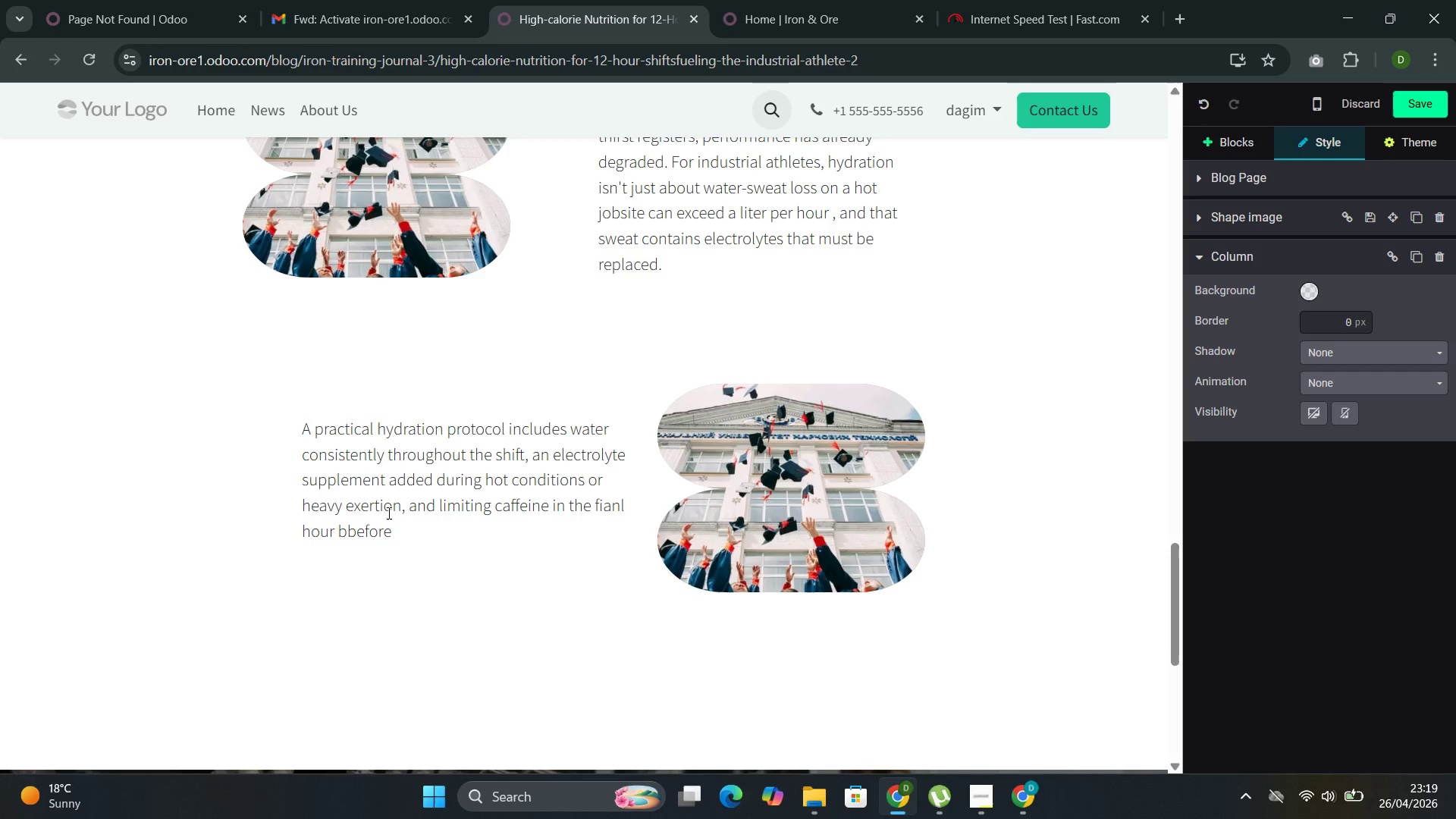 
key(ArrowLeft)
 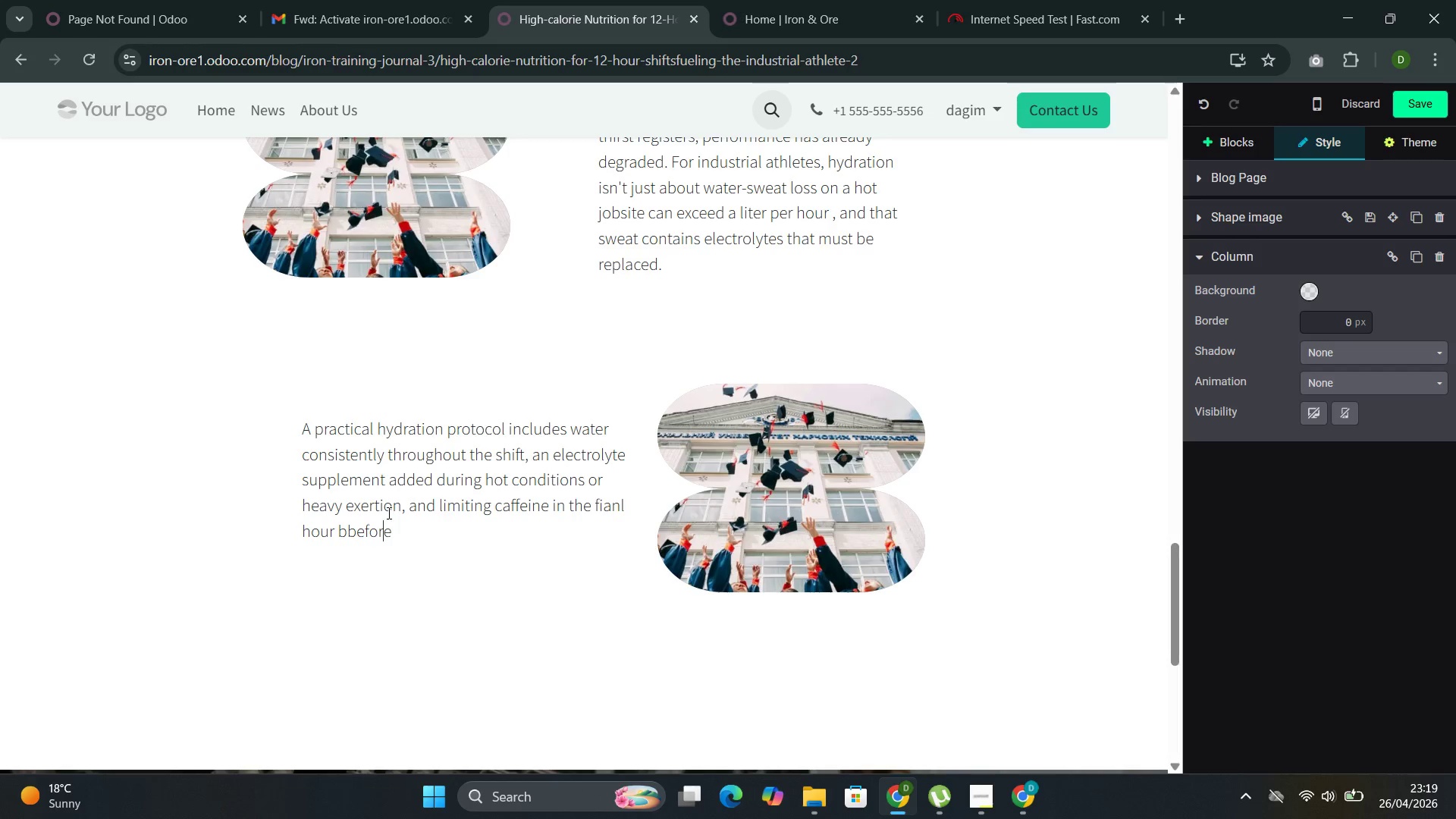 
key(ArrowLeft)
 